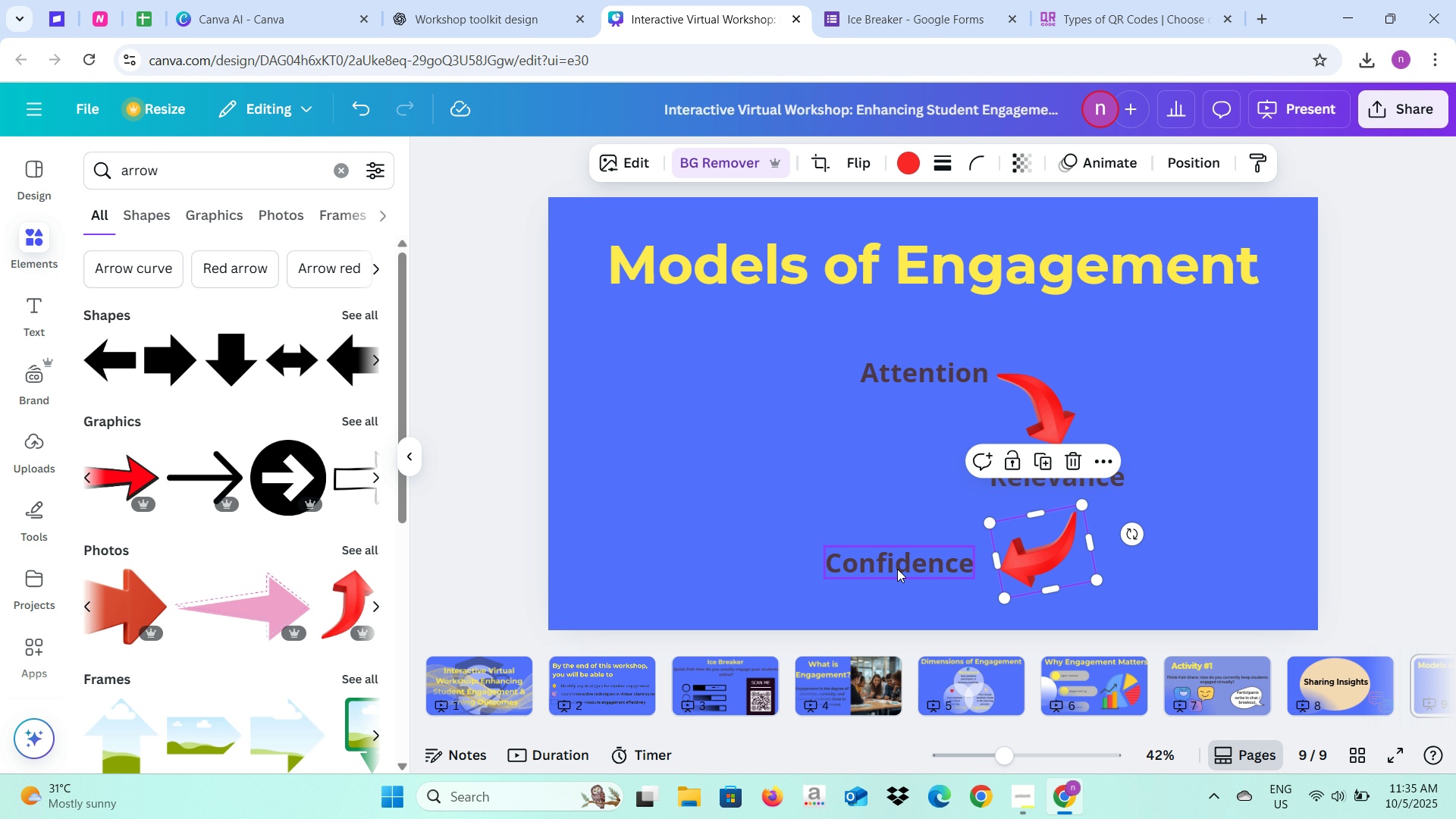 
left_click_drag(start_coordinate=[899, 566], to_coordinate=[915, 566])
 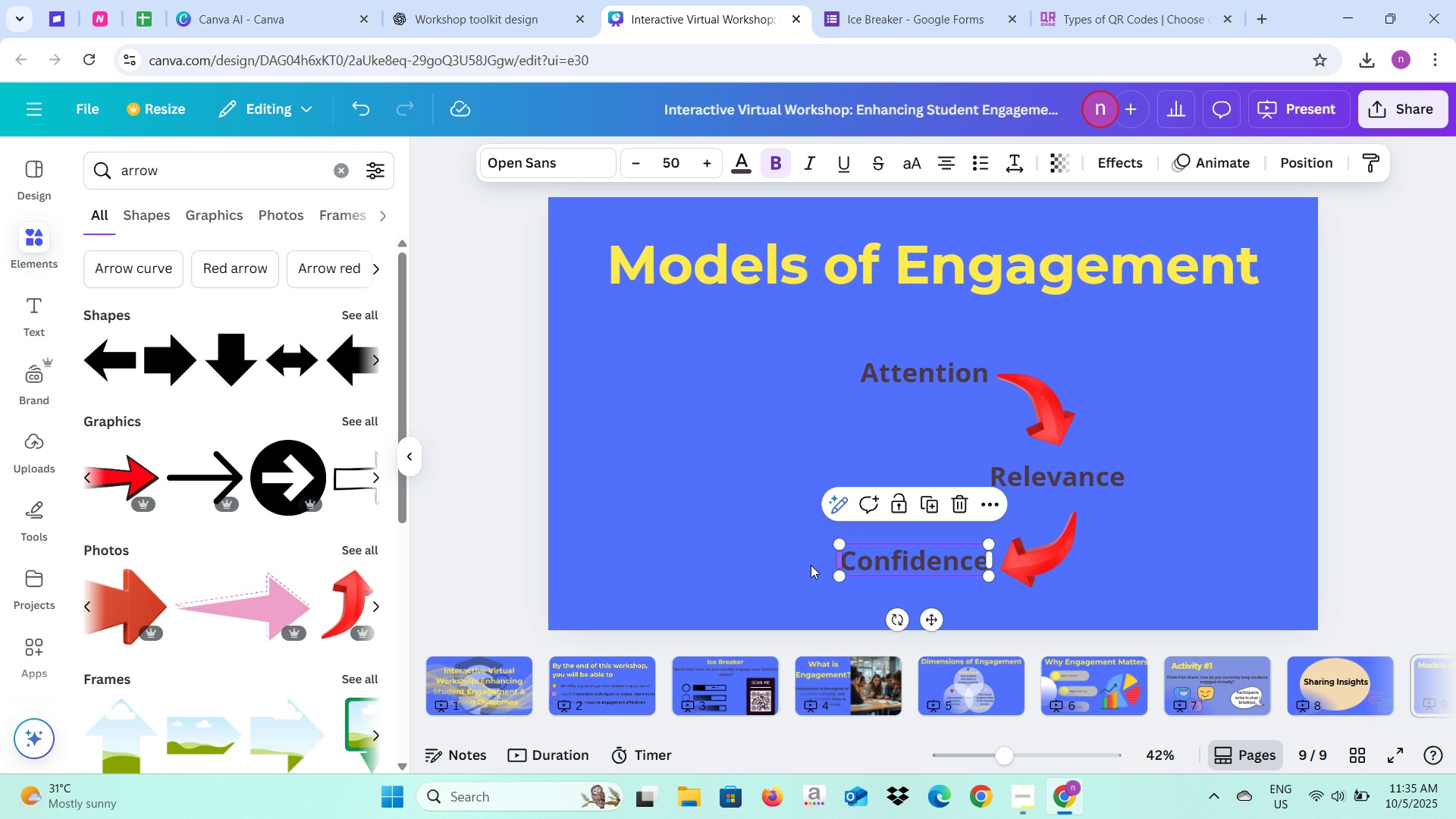 
left_click([802, 565])
 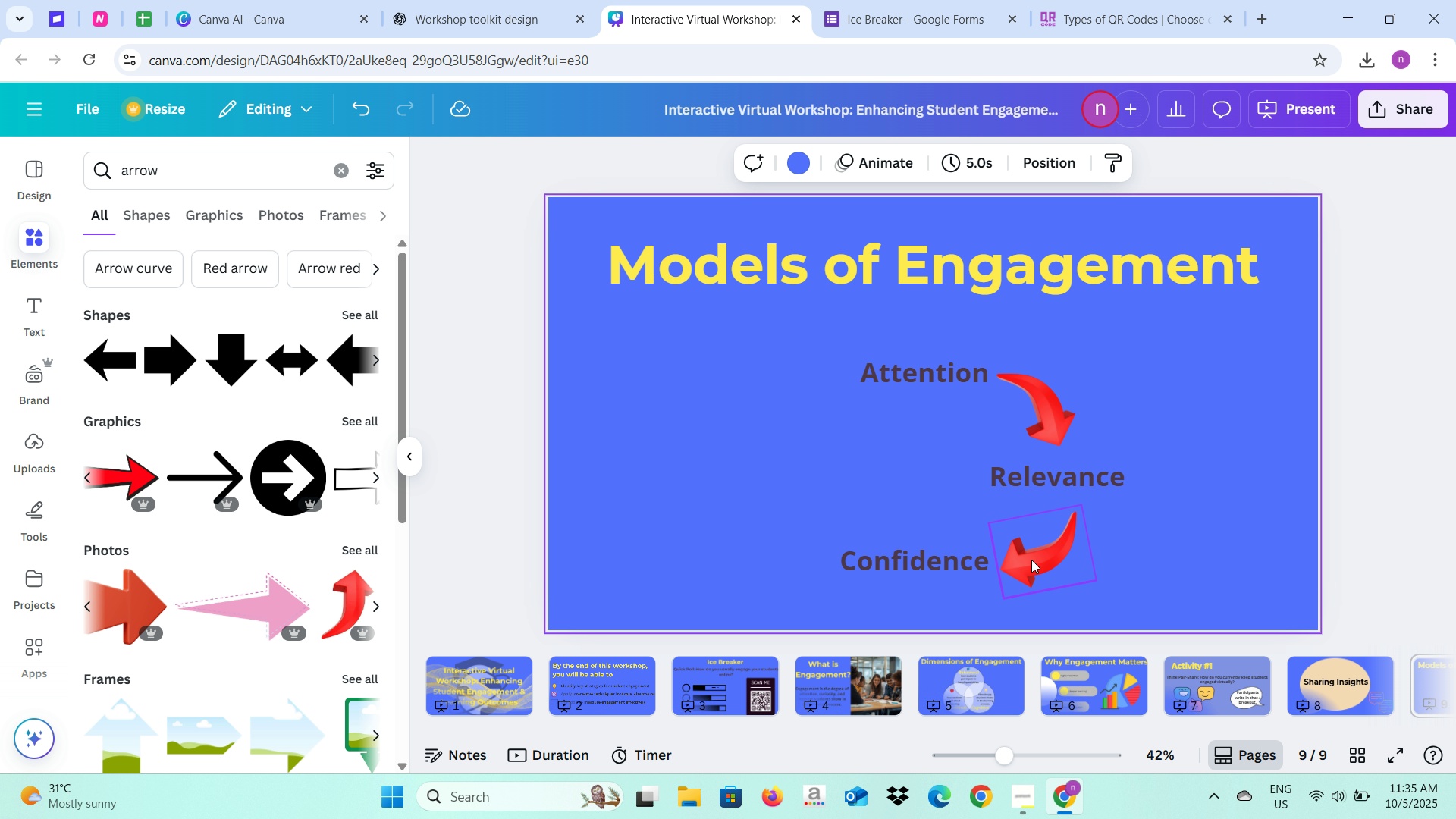 
left_click([1031, 560])
 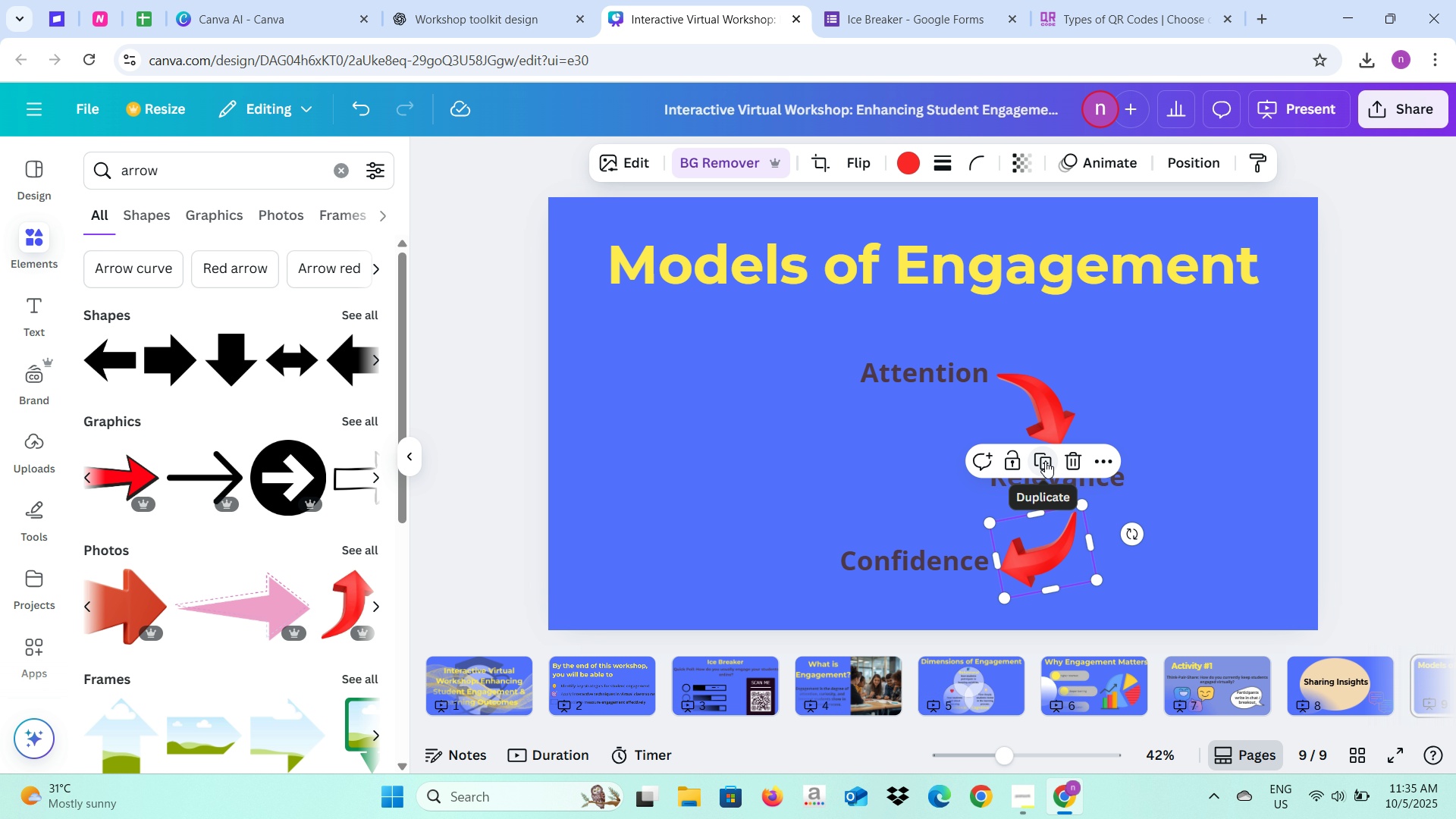 
left_click([1045, 461])
 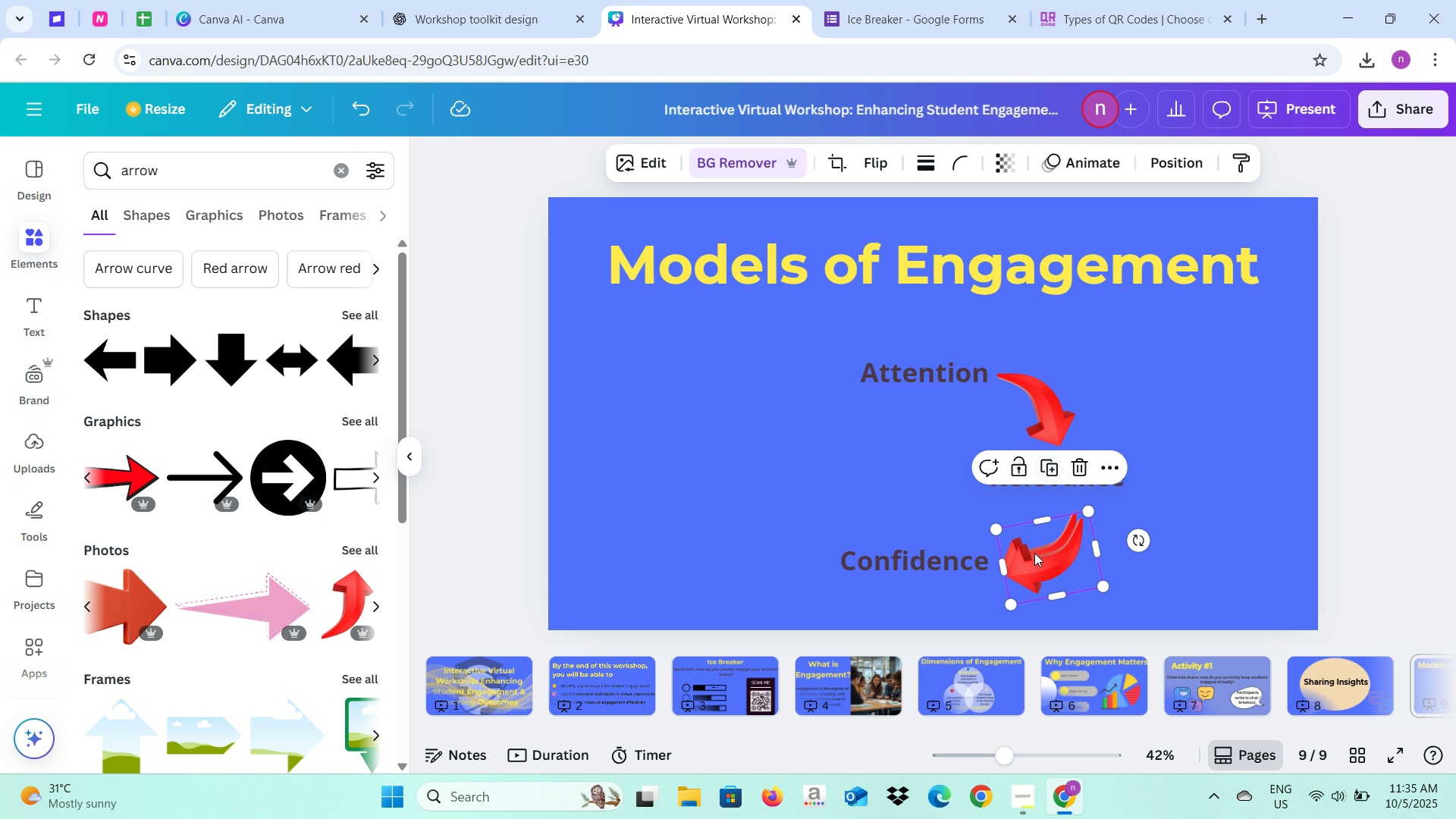 
left_click_drag(start_coordinate=[1033, 557], to_coordinate=[802, 518])
 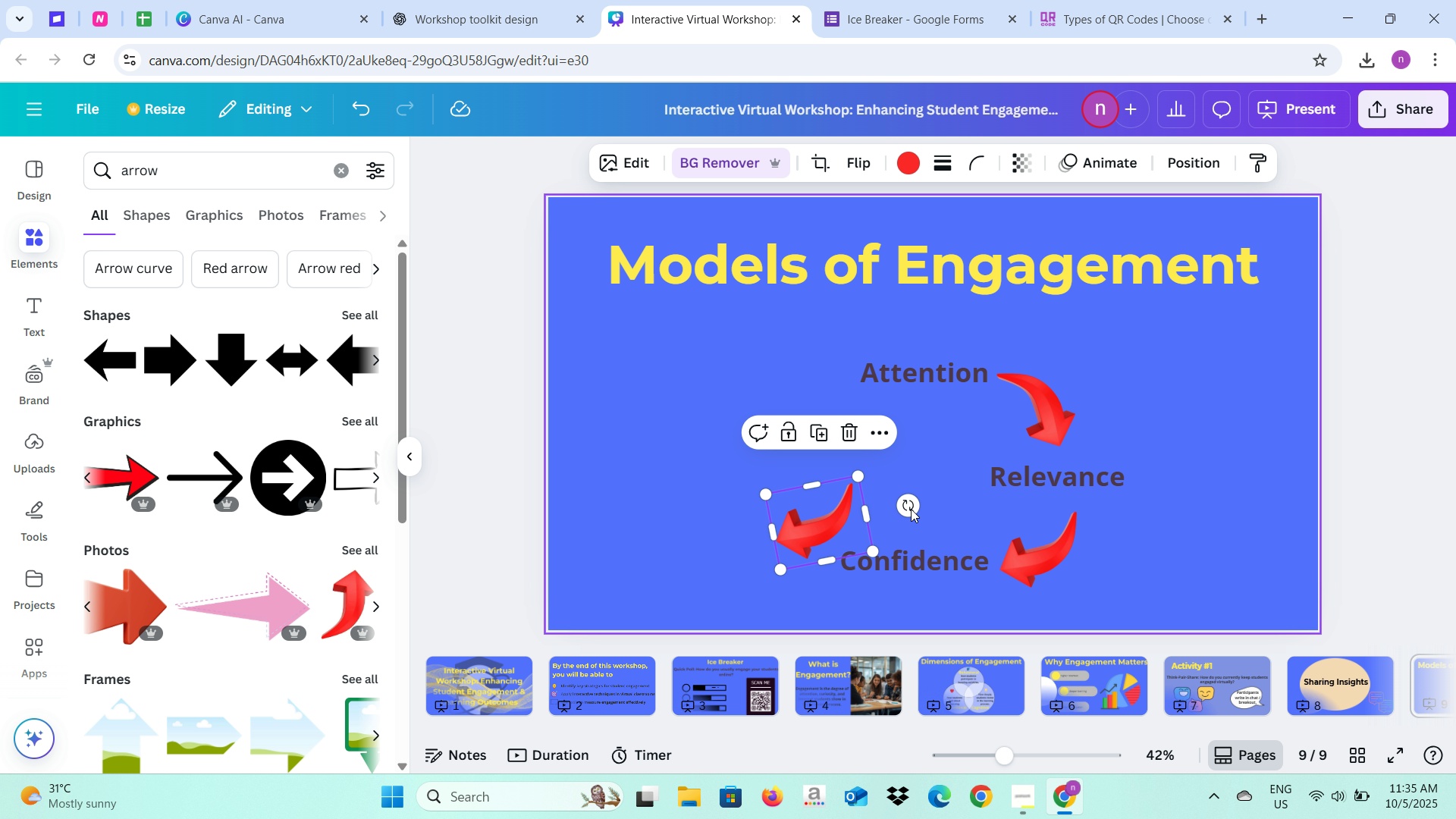 
left_click_drag(start_coordinate=[902, 507], to_coordinate=[881, 620])
 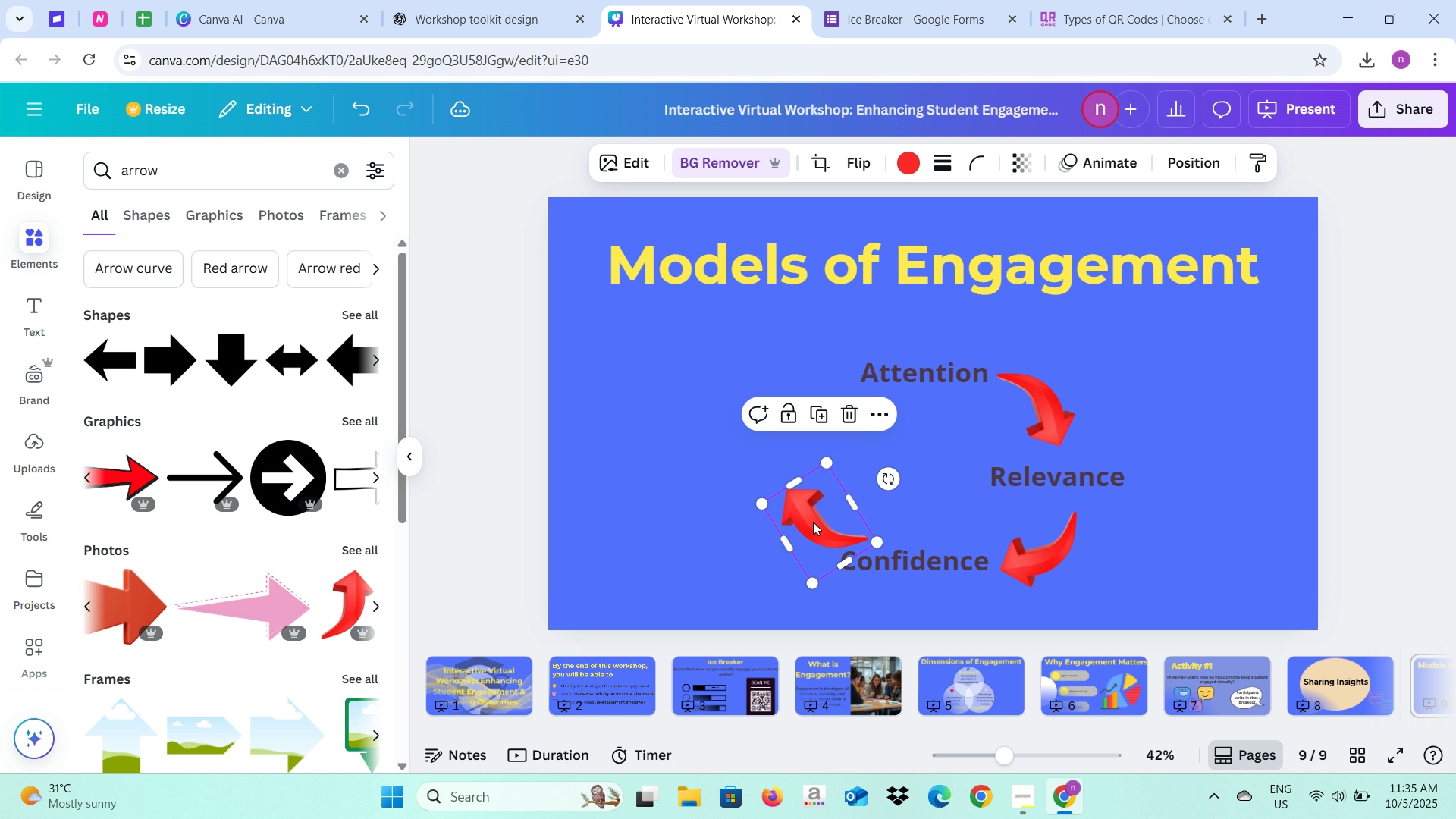 
left_click_drag(start_coordinate=[811, 525], to_coordinate=[773, 534])
 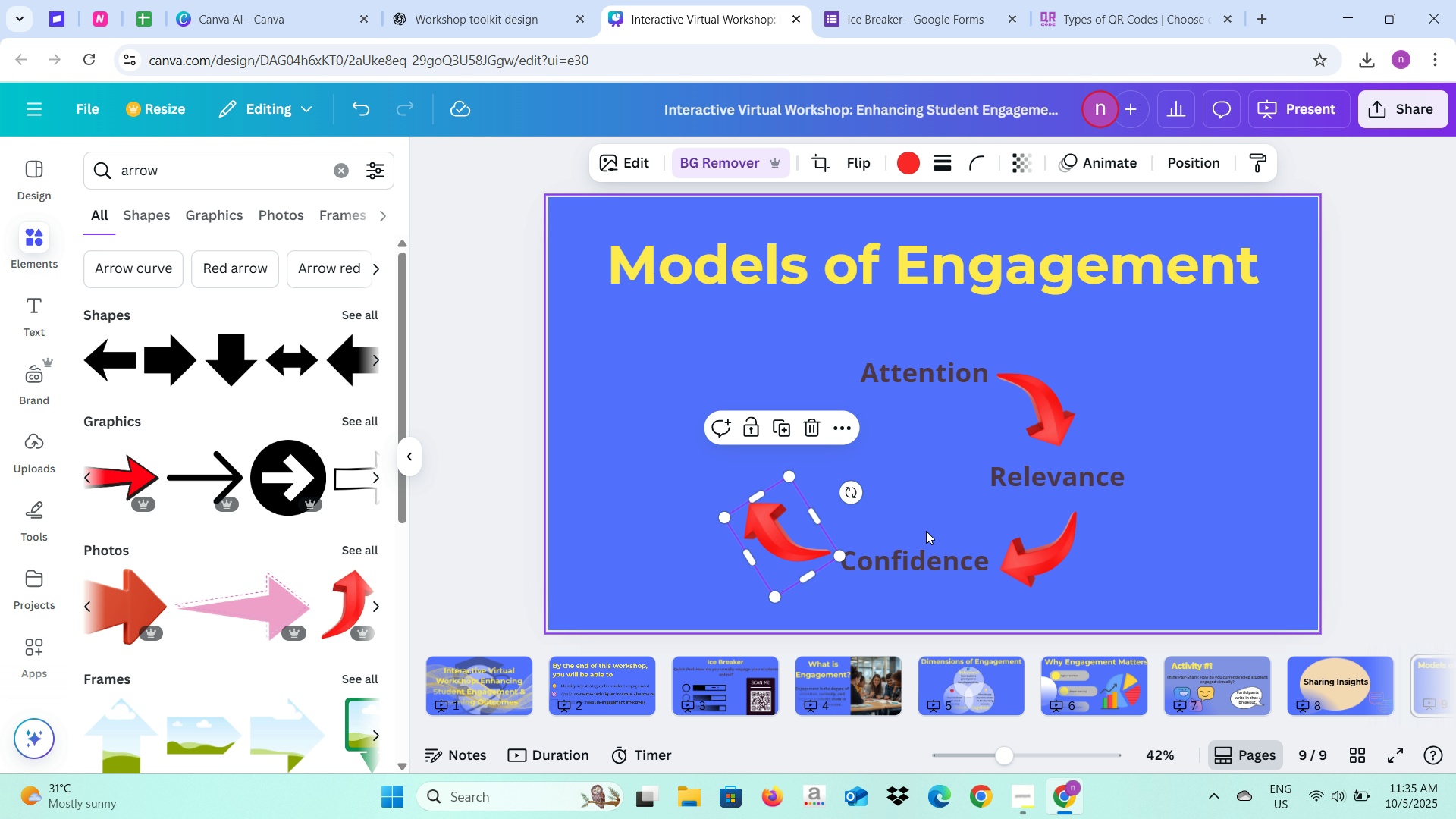 
left_click([918, 505])
 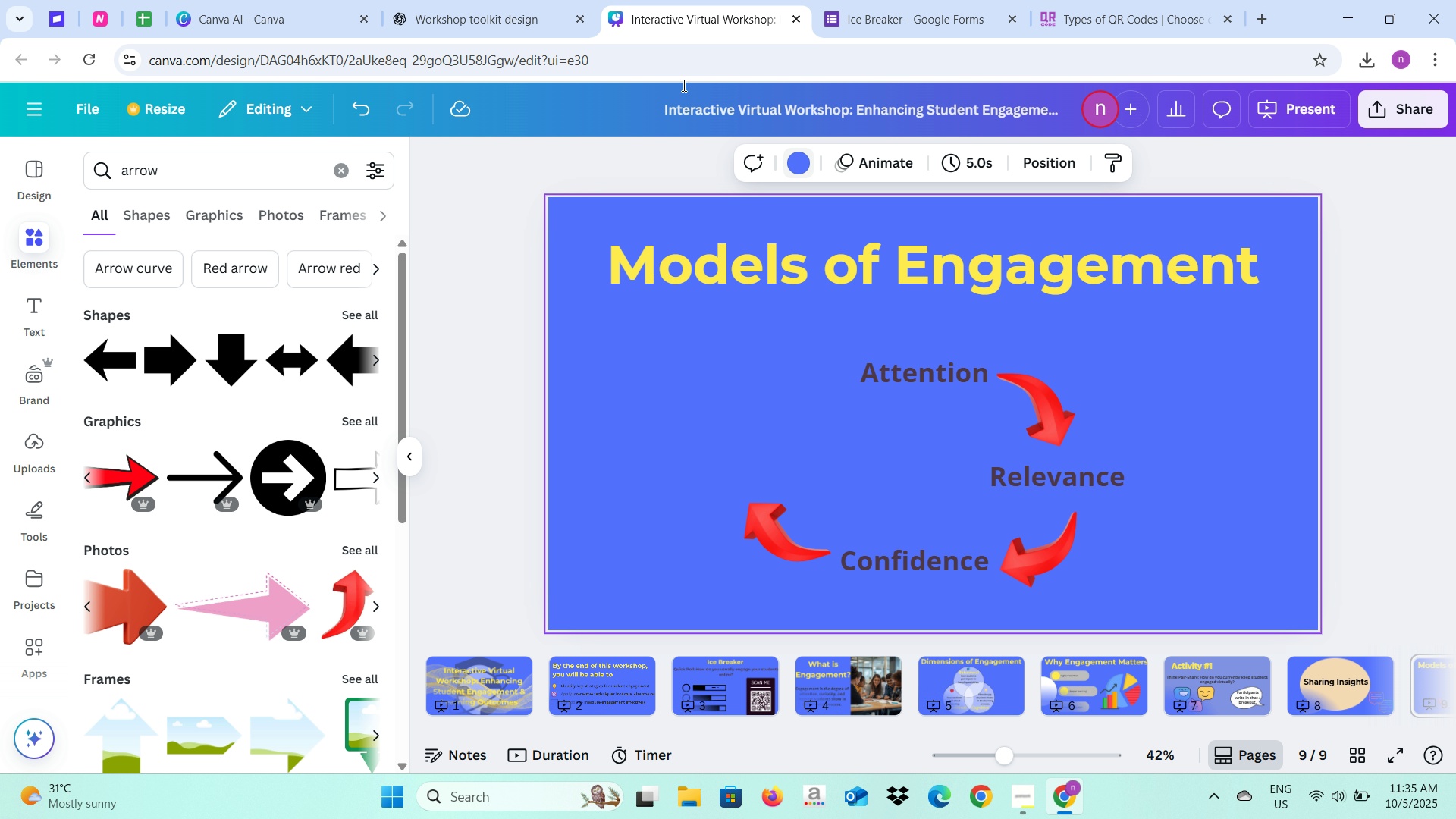 
left_click([477, 5])
 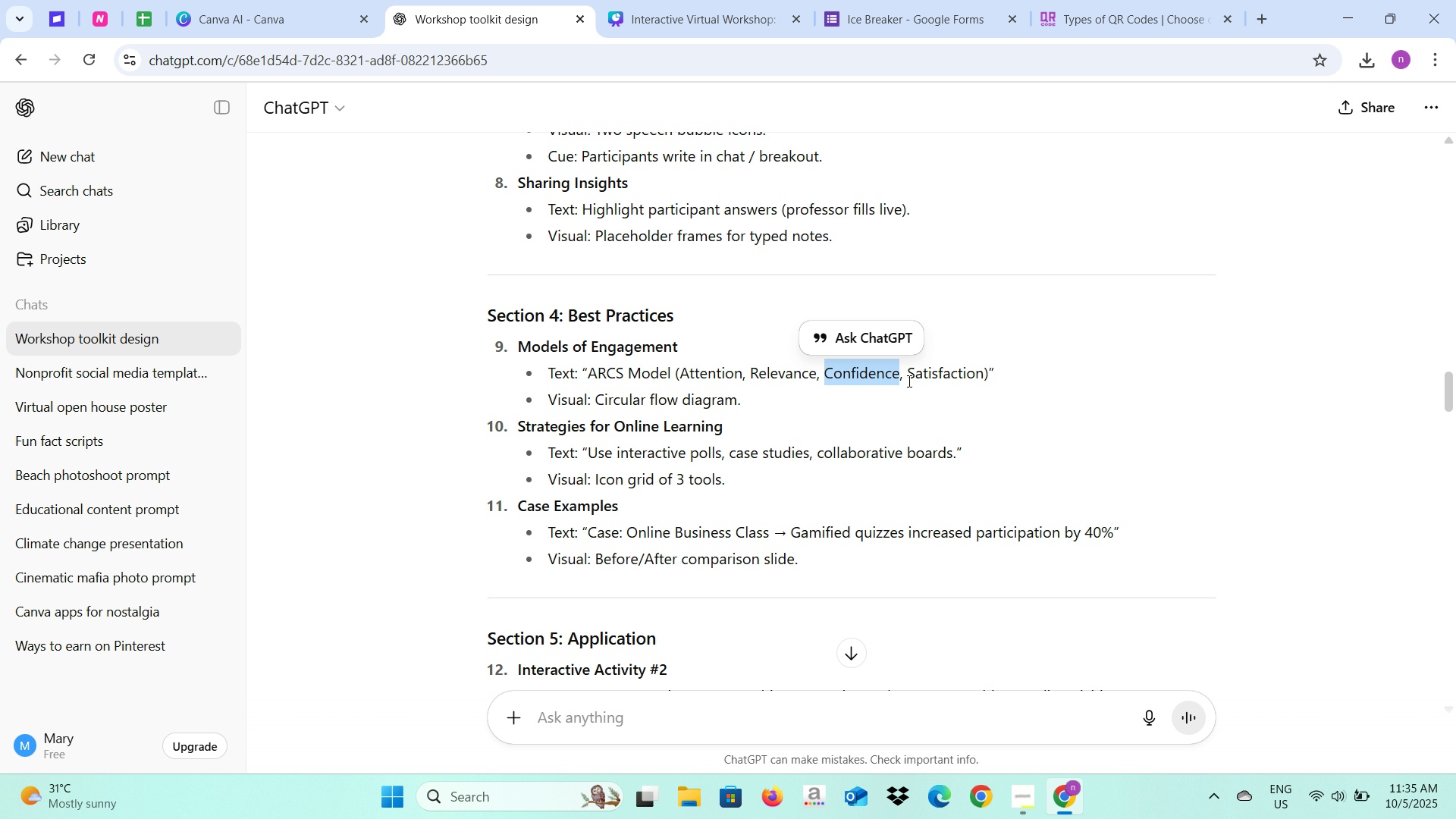 
left_click_drag(start_coordinate=[907, 381], to_coordinate=[983, 380])
 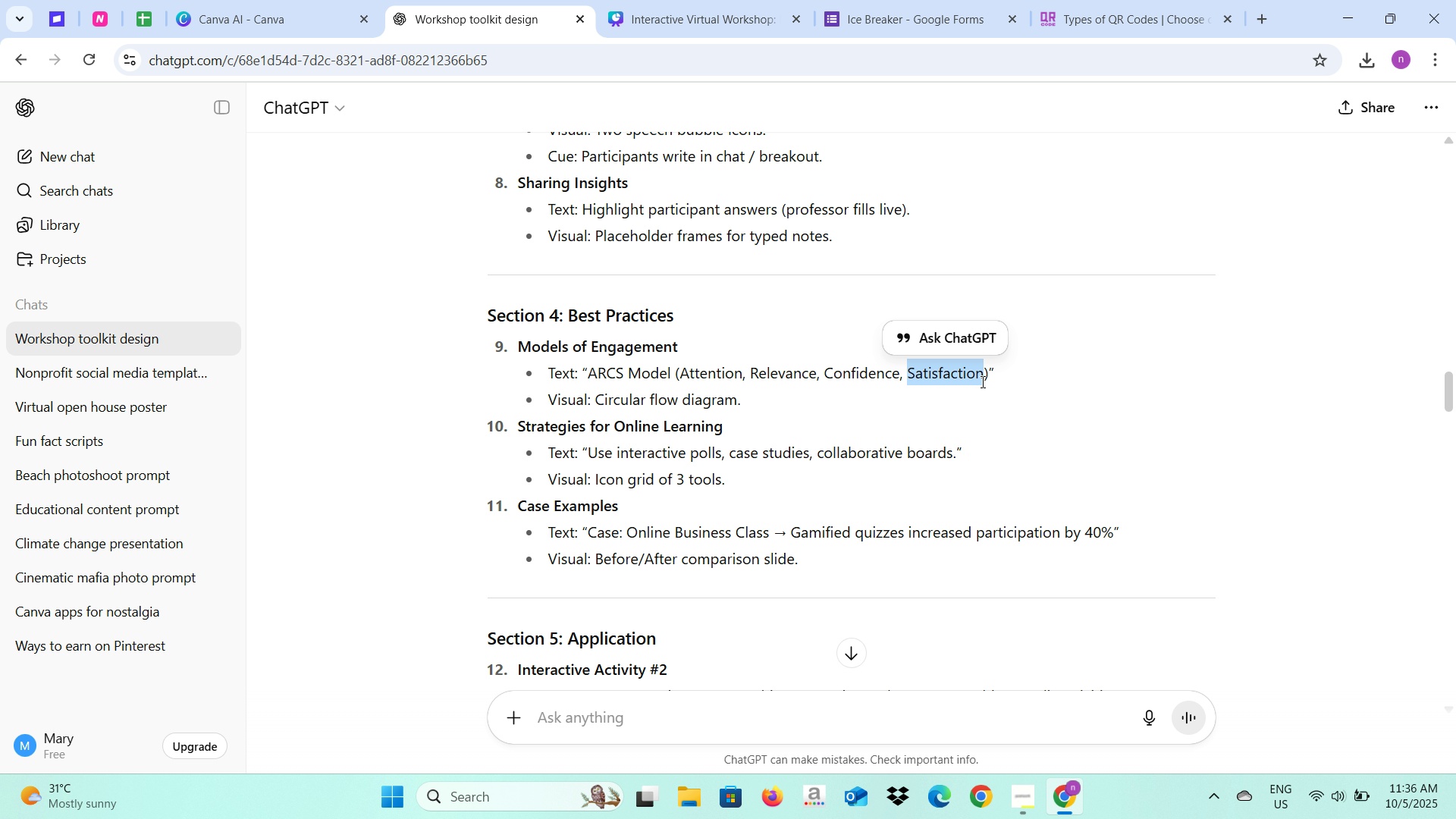 
key(Control+C)
 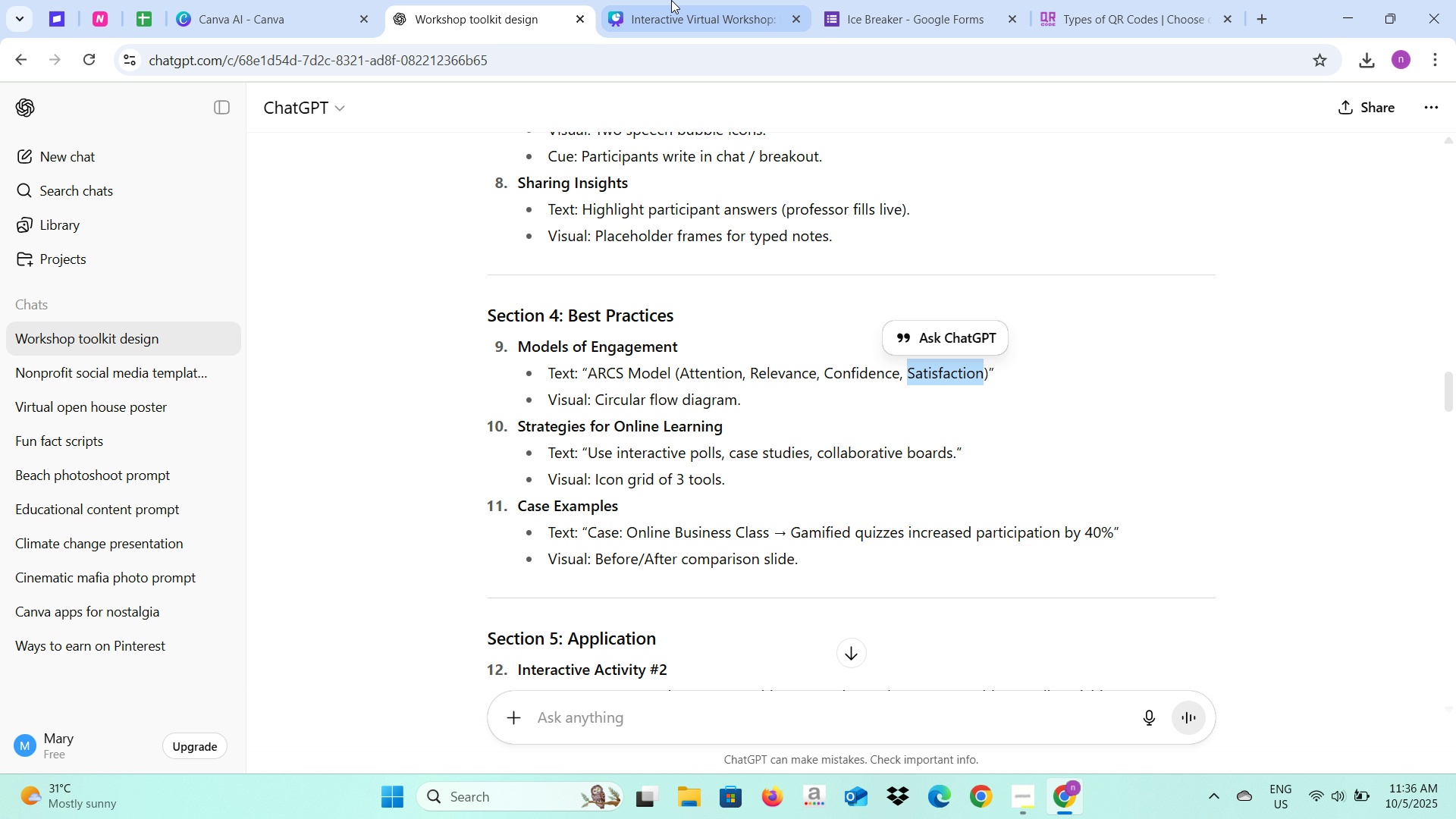 
left_click([671, 0])
 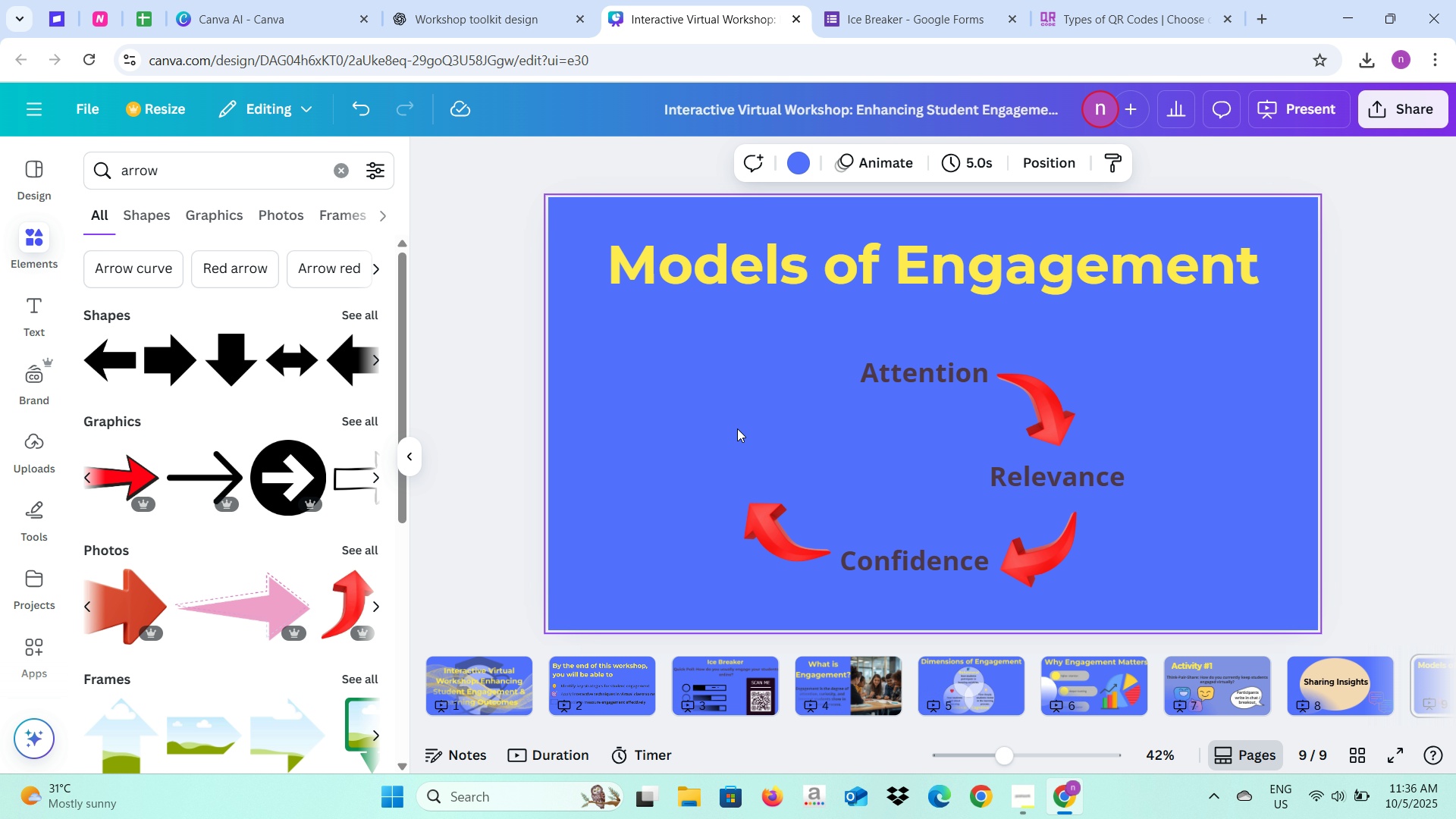 
left_click([736, 429])
 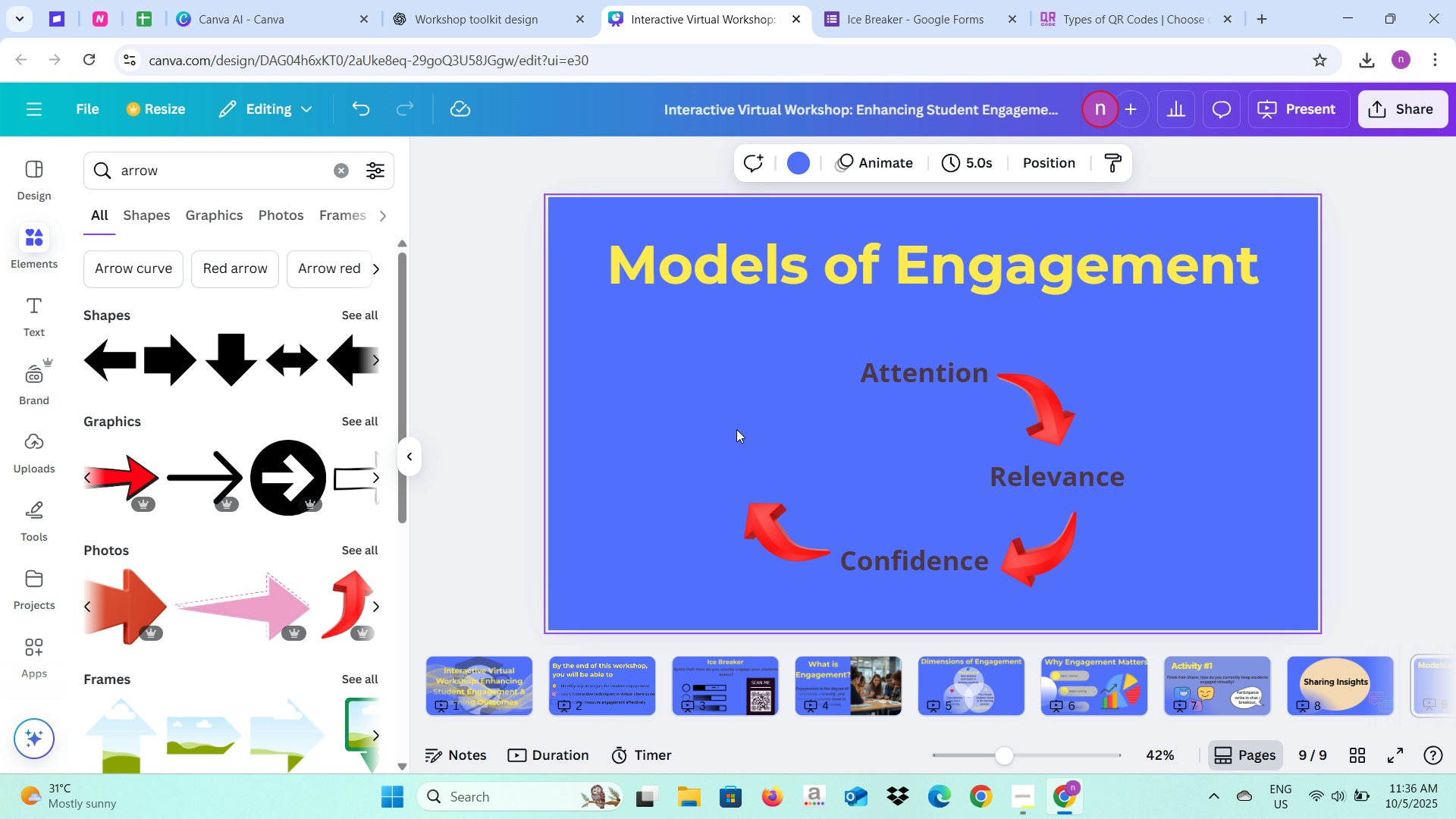 
key(Control+V)
 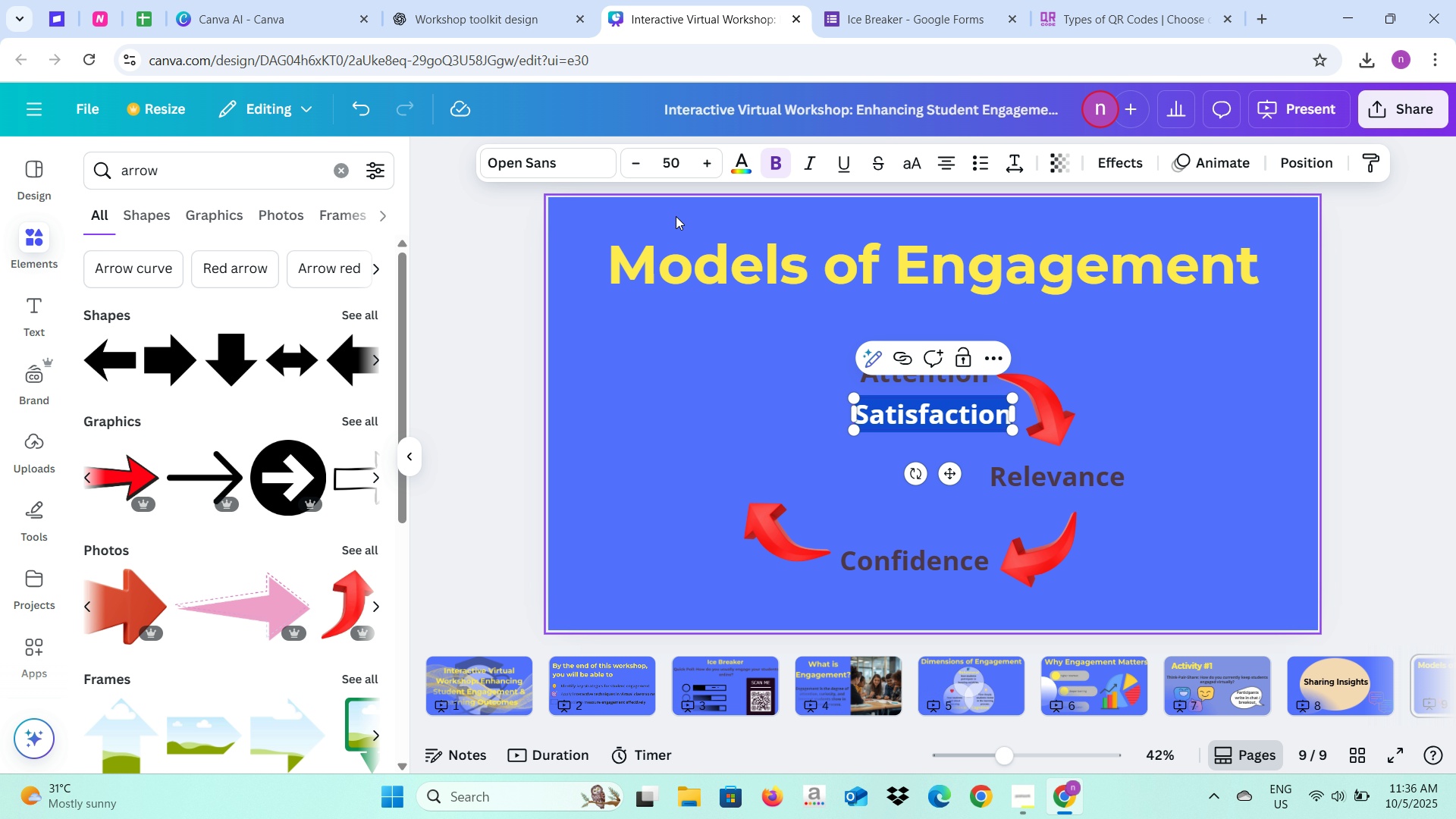 
left_click([738, 158])
 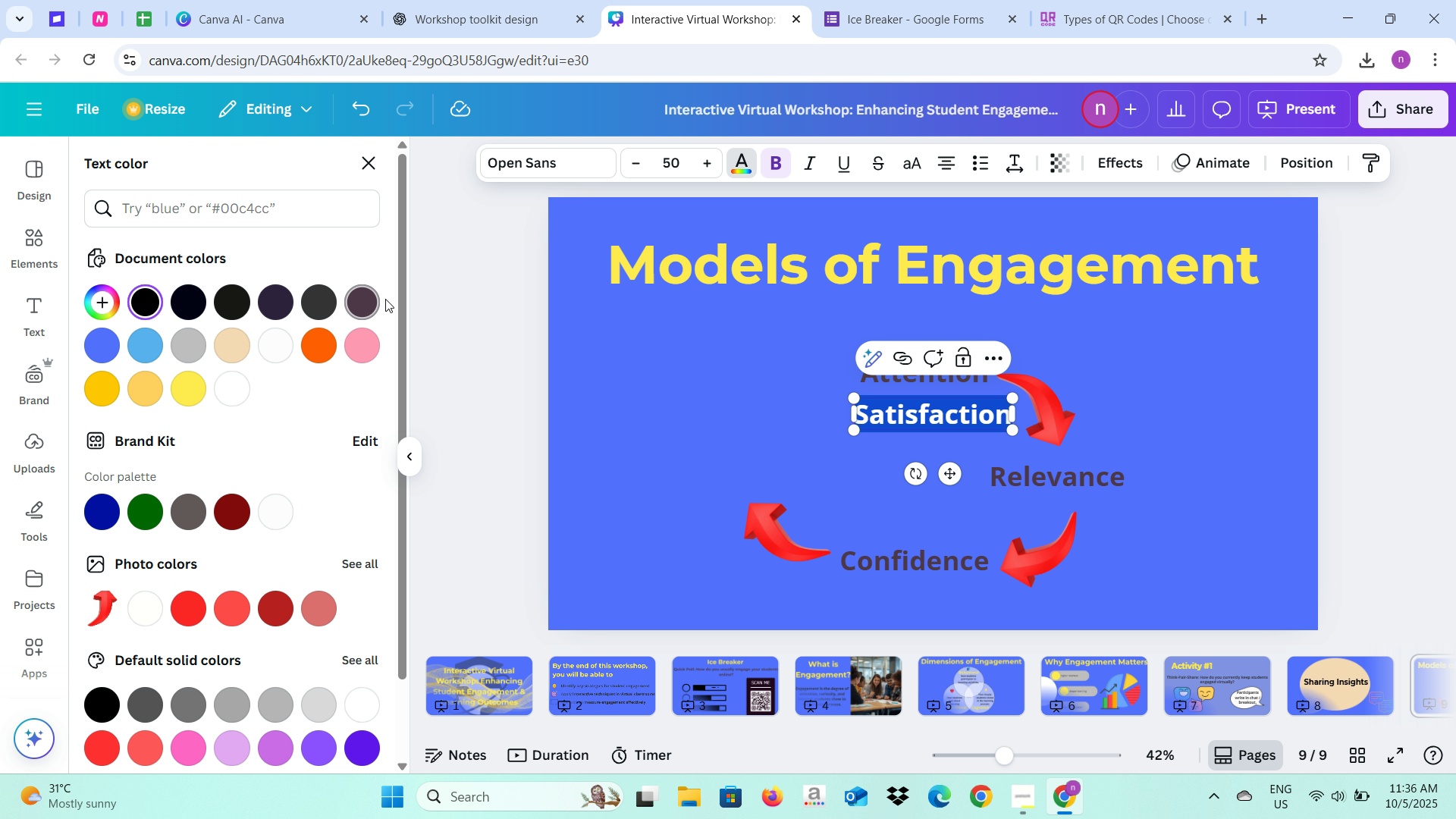 
double_click([362, 303])
 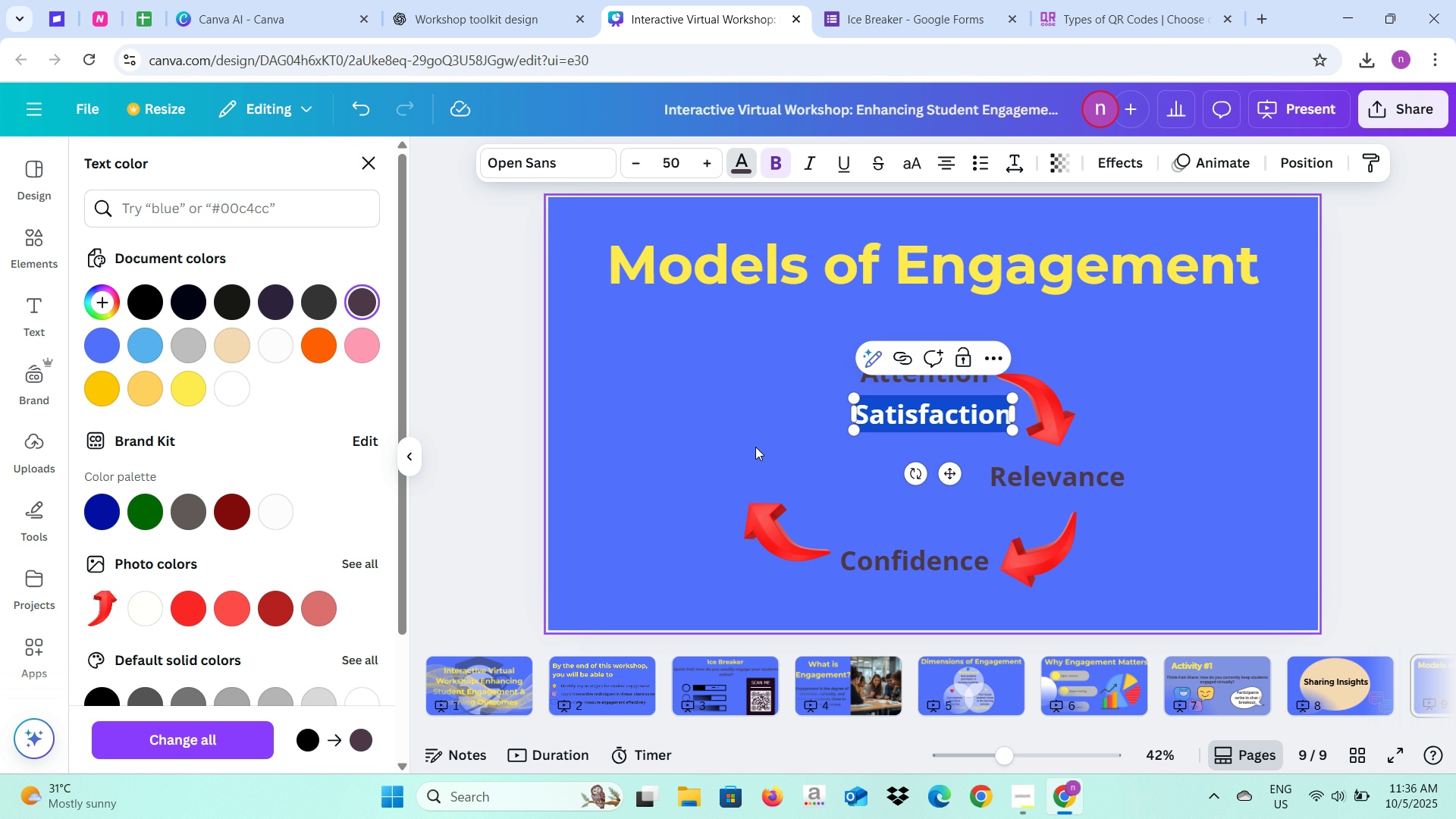 
left_click([758, 446])
 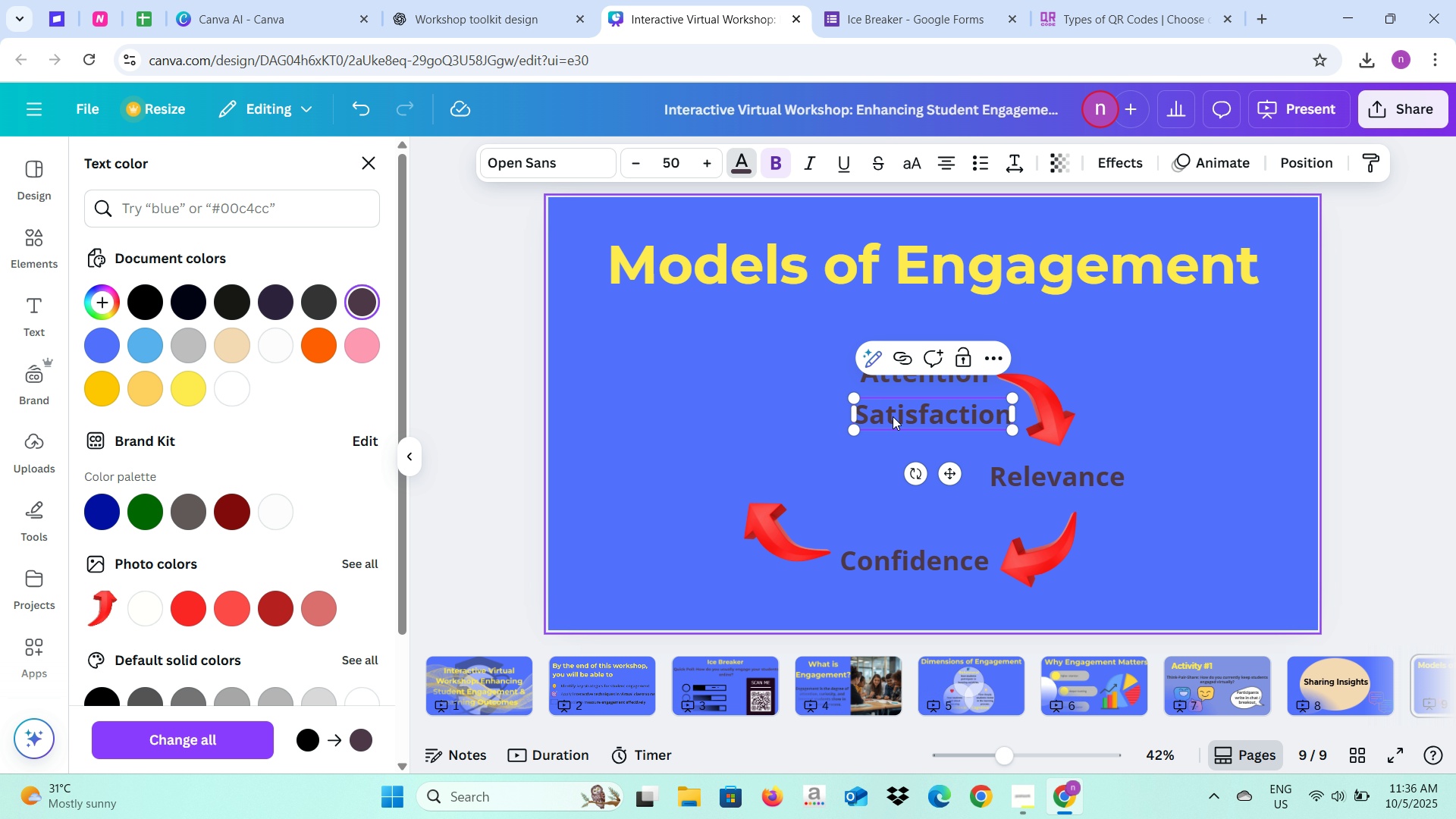 
left_click_drag(start_coordinate=[892, 416], to_coordinate=[818, 431])
 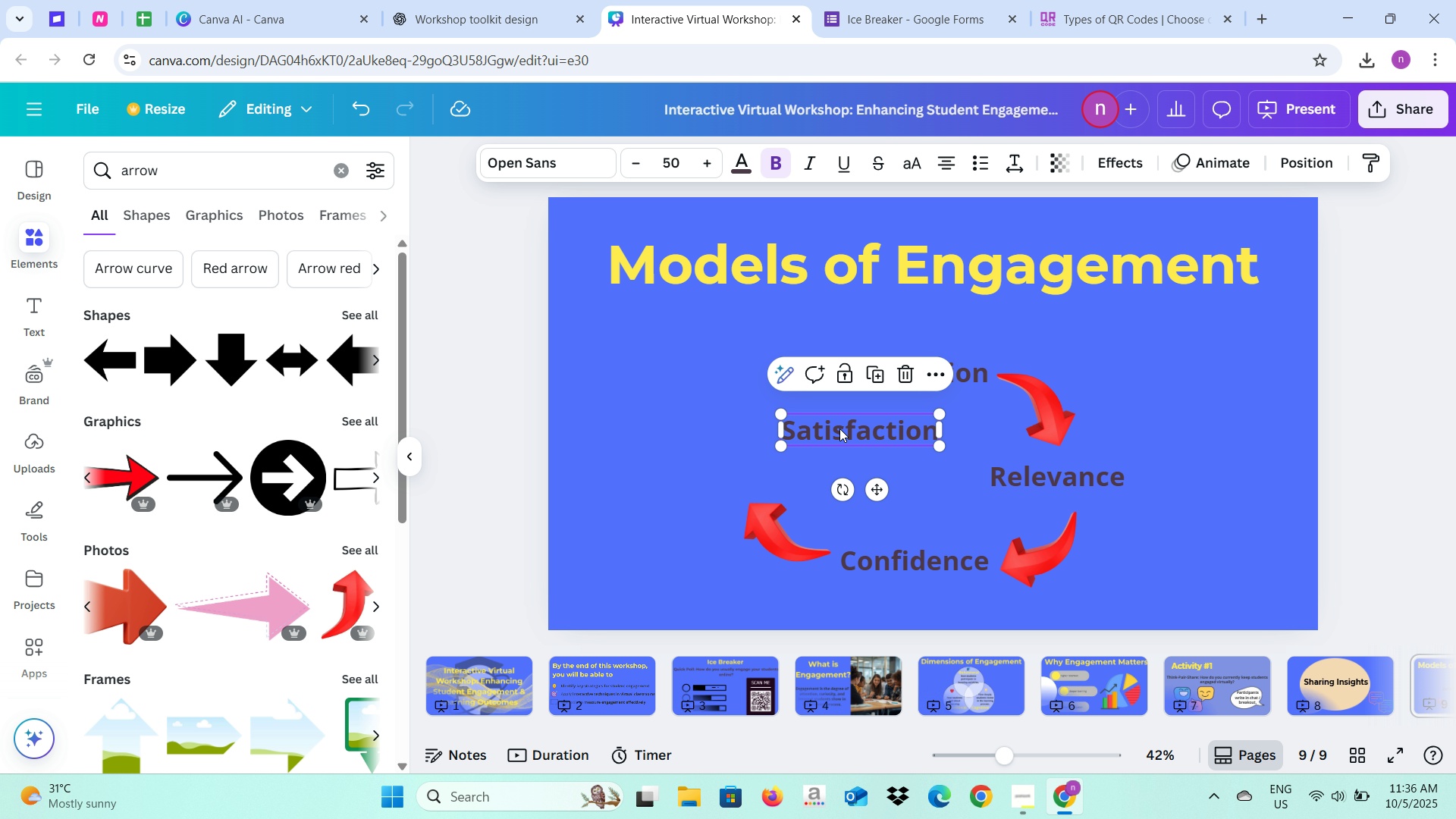 
left_click_drag(start_coordinate=[839, 435], to_coordinate=[714, 482])
 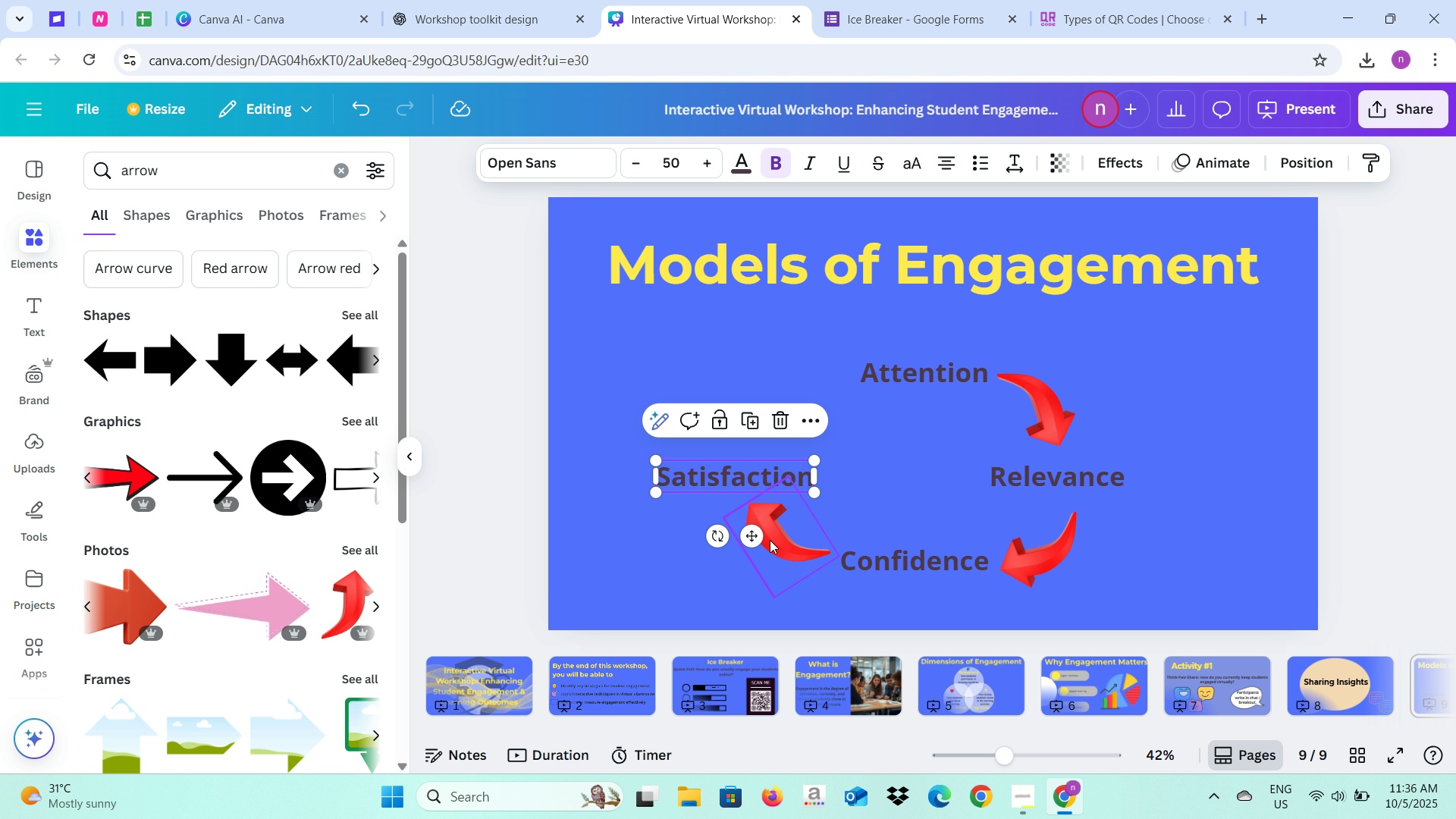 
left_click([770, 540])
 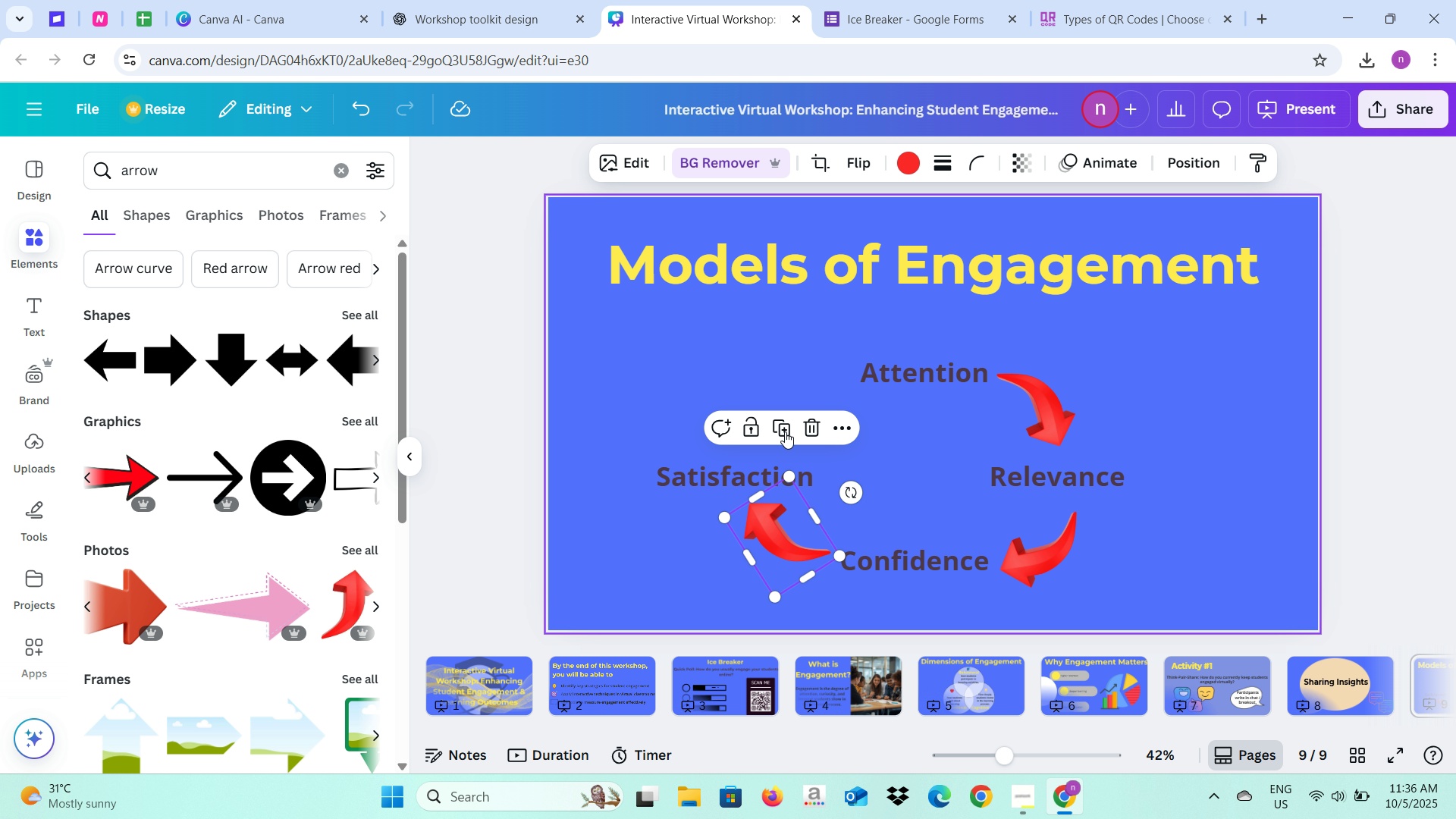 
left_click([785, 431])
 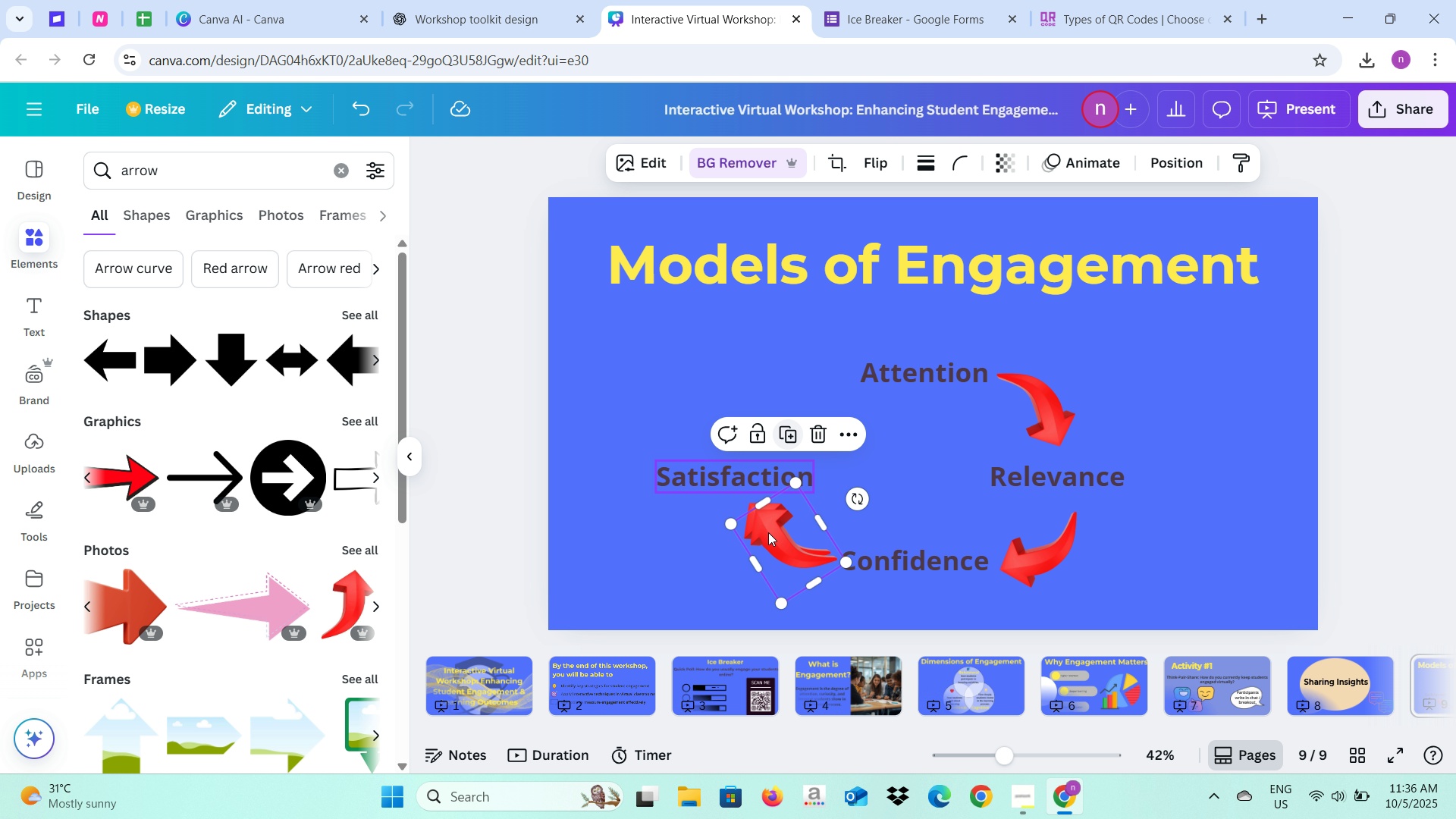 
left_click_drag(start_coordinate=[768, 533], to_coordinate=[777, 405])
 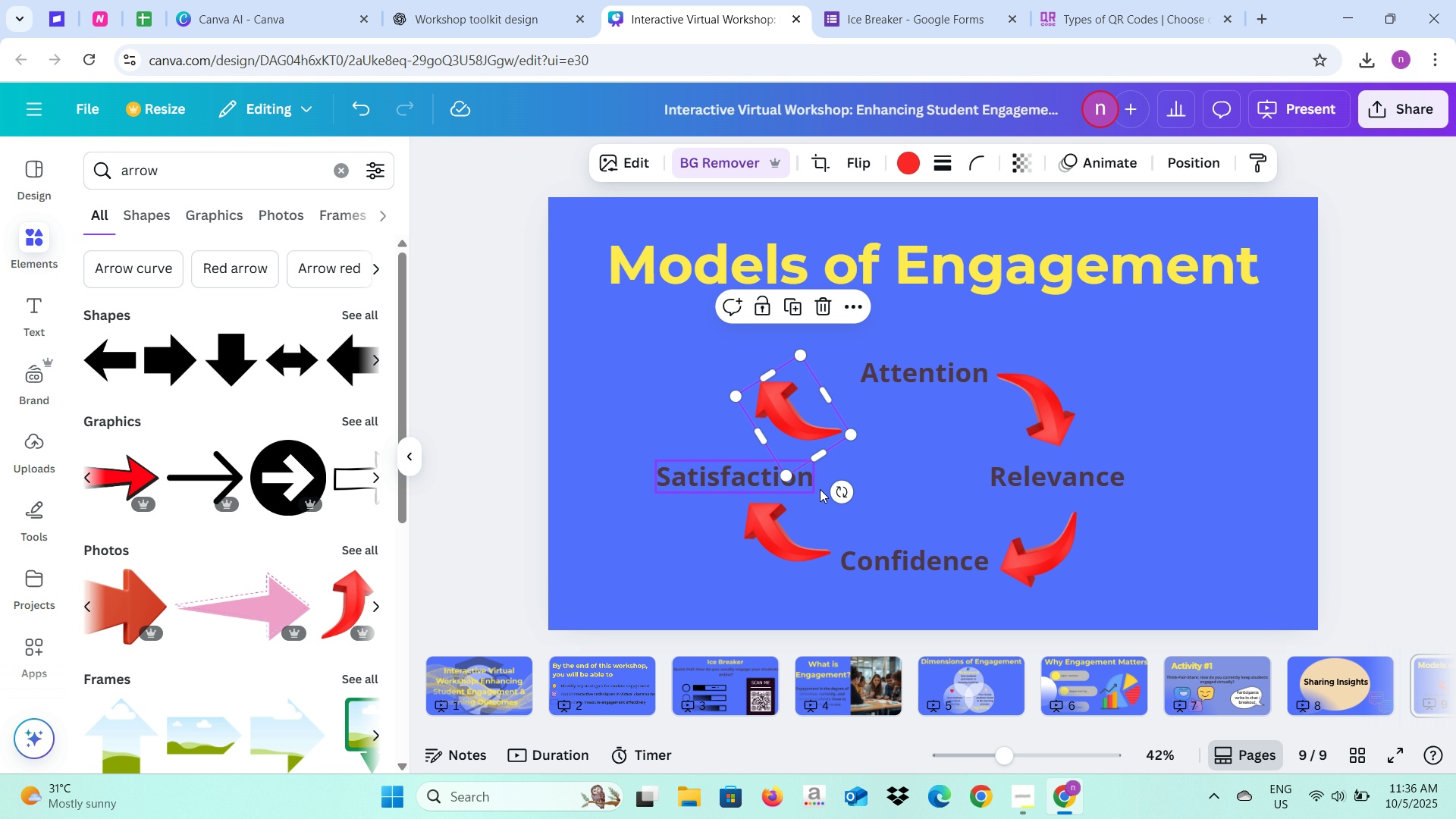 
left_click_drag(start_coordinate=[834, 497], to_coordinate=[734, 444])
 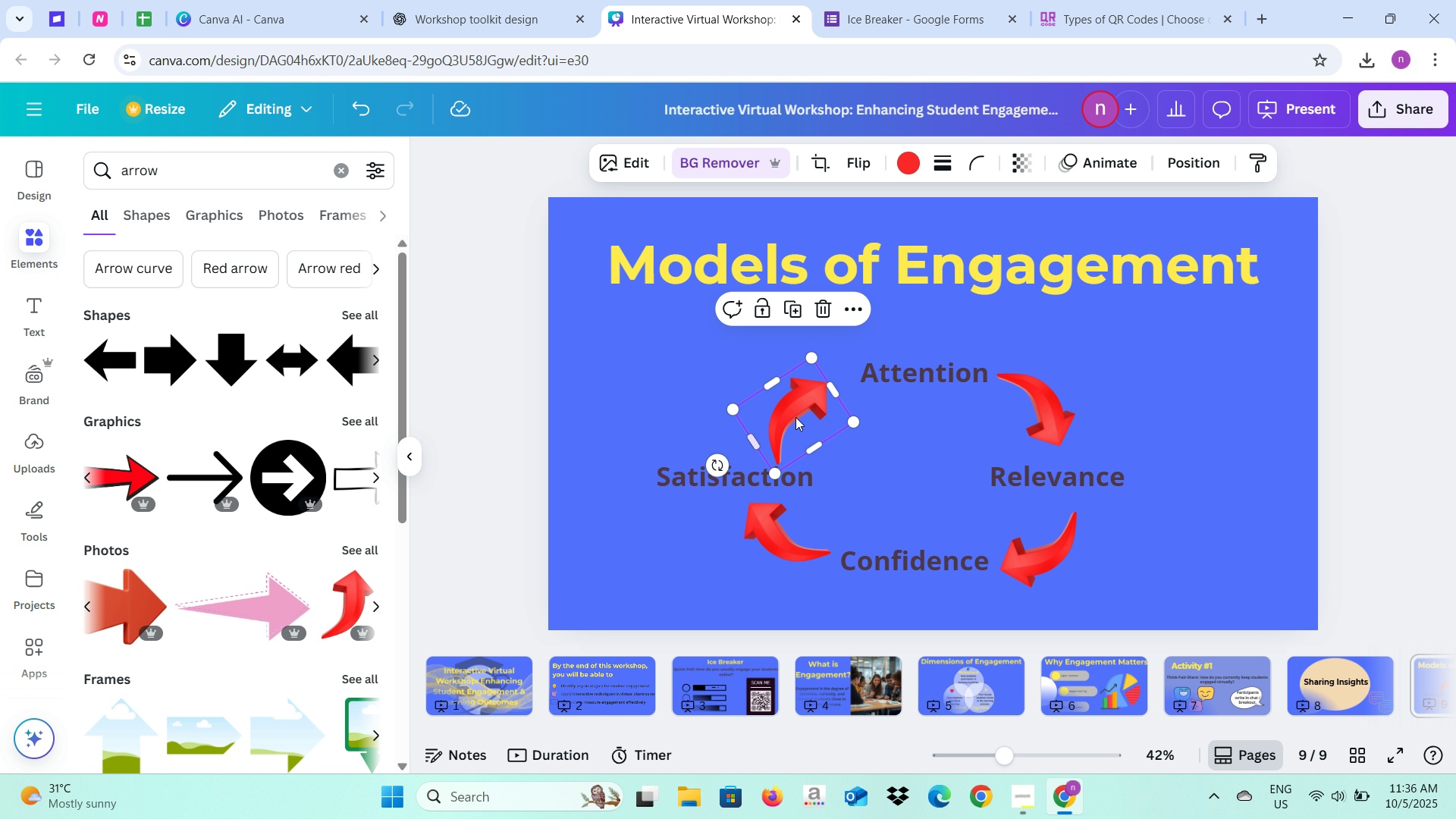 
left_click_drag(start_coordinate=[795, 417], to_coordinate=[789, 409])
 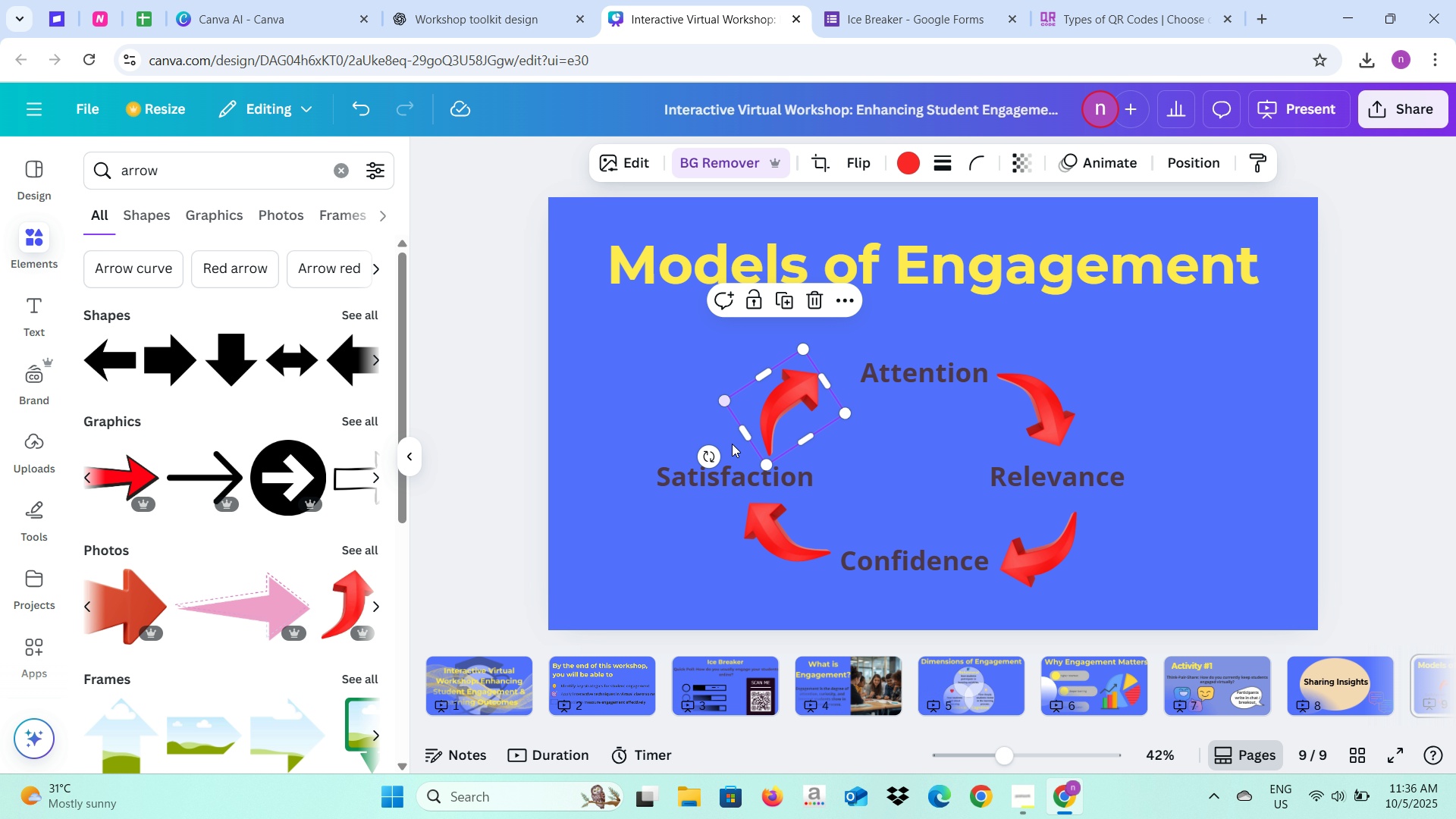 
left_click_drag(start_coordinate=[708, 452], to_coordinate=[707, 441])
 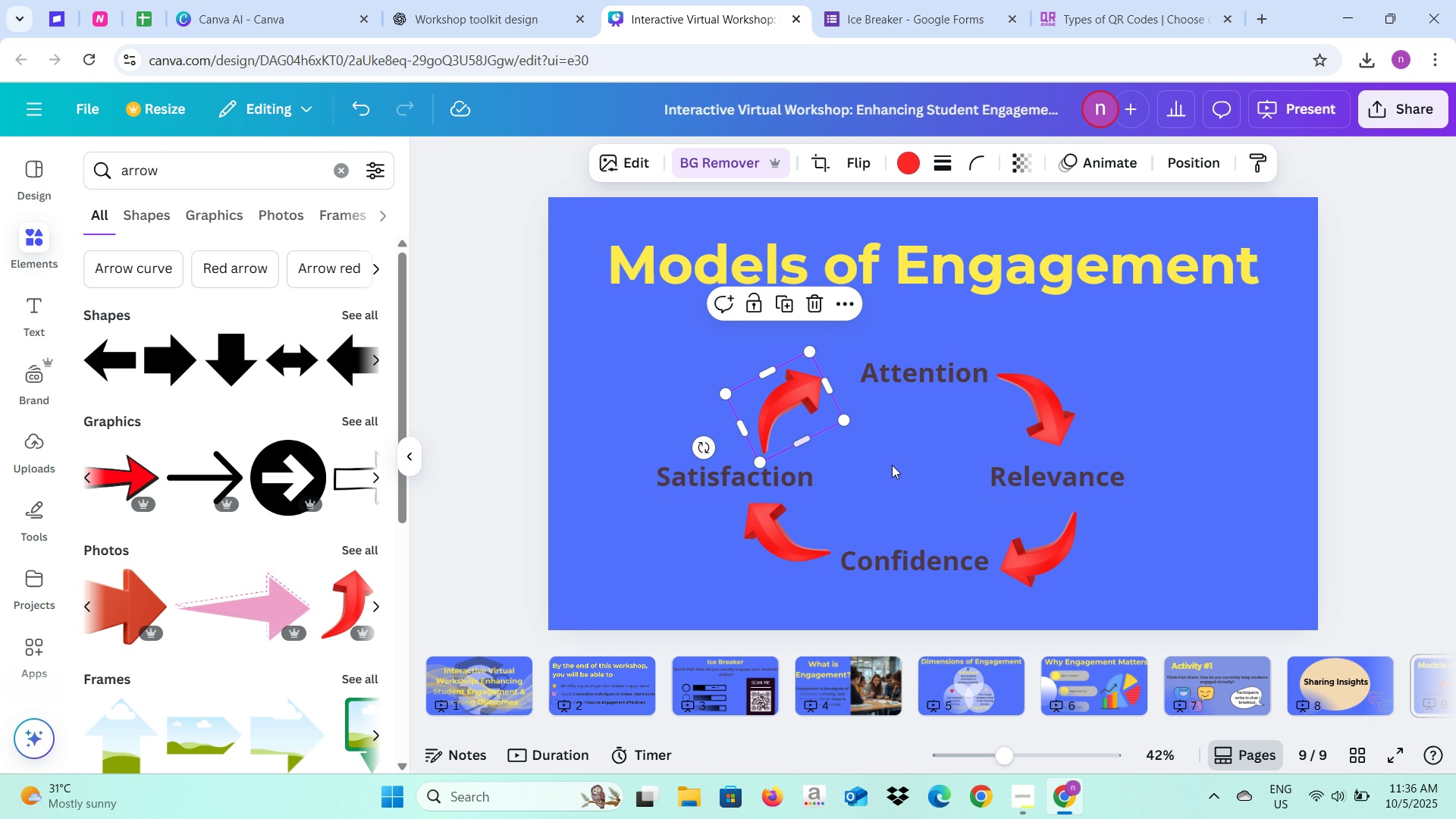 
left_click([892, 465])
 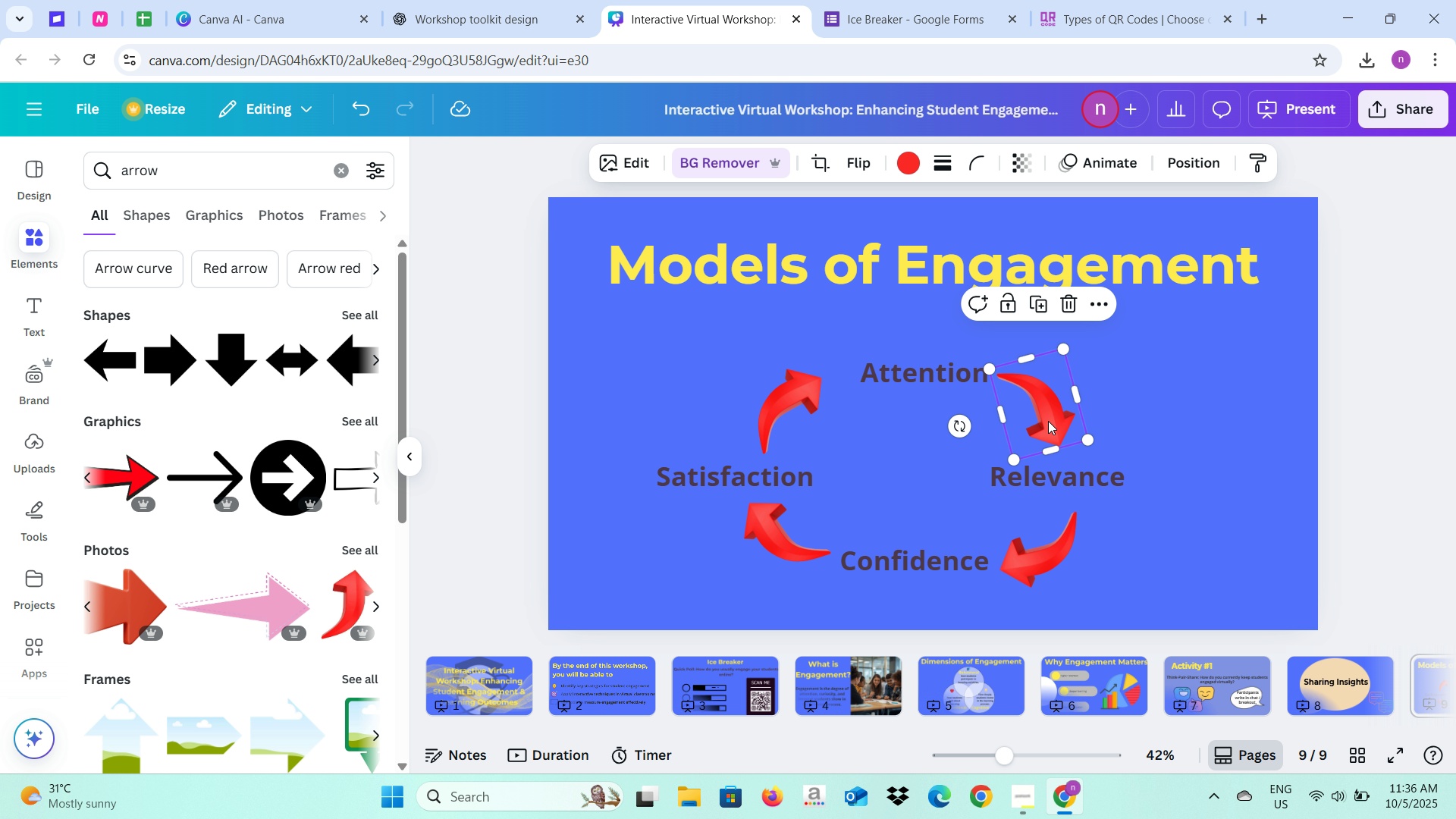 
left_click_drag(start_coordinate=[1087, 438], to_coordinate=[1095, 435])
 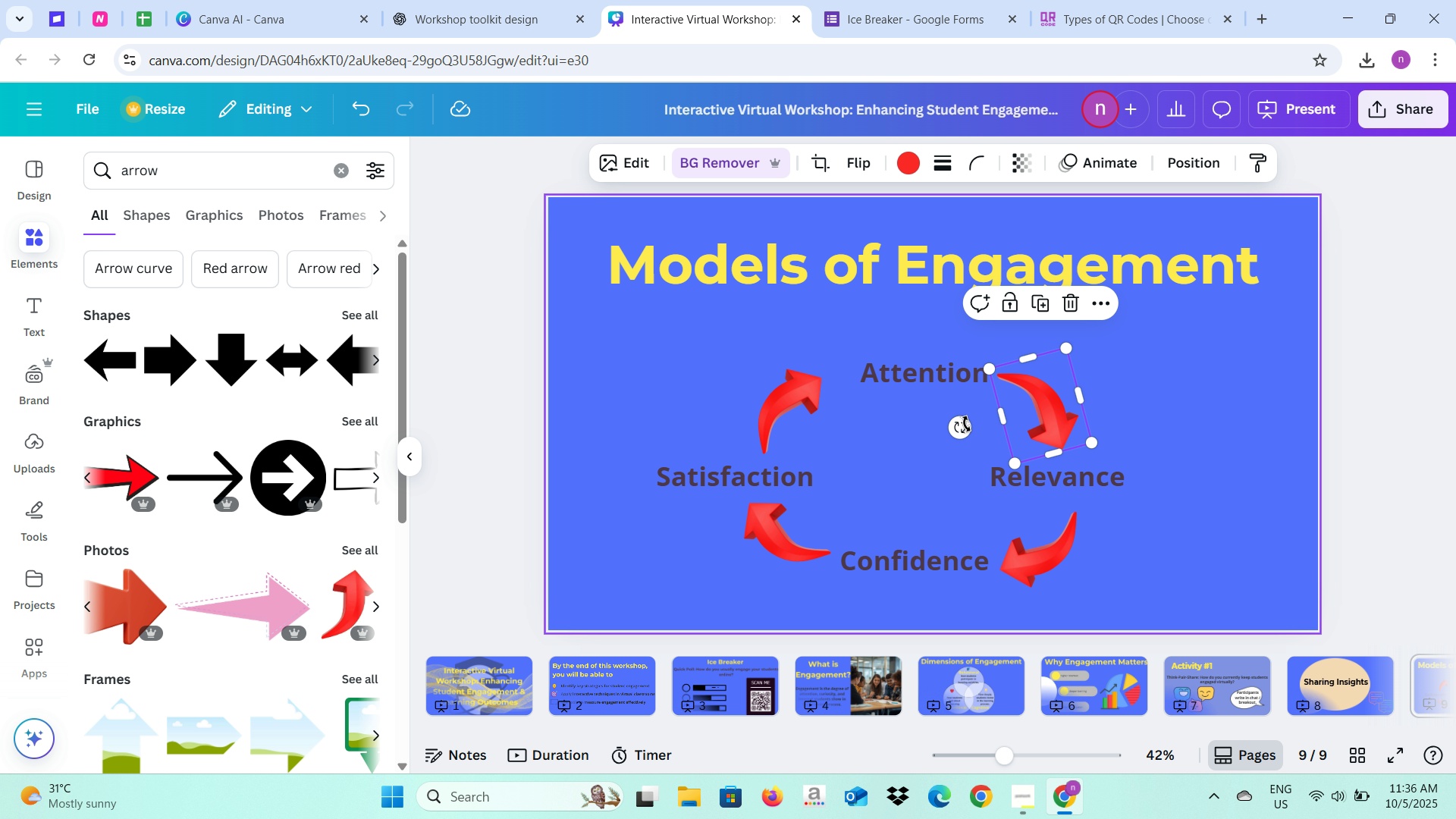 
left_click_drag(start_coordinate=[964, 425], to_coordinate=[964, 438])
 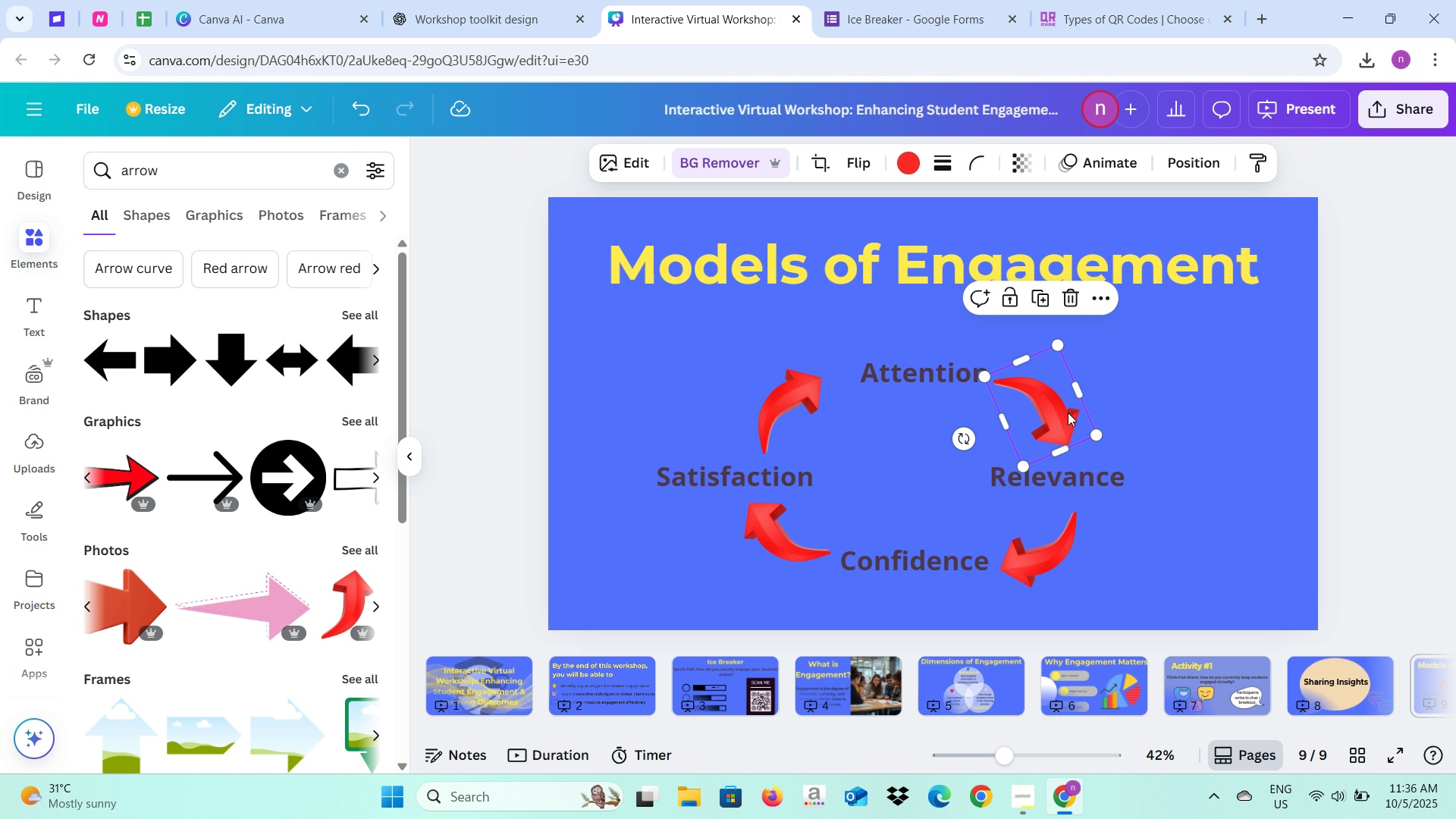 
left_click_drag(start_coordinate=[1057, 416], to_coordinate=[1067, 413])
 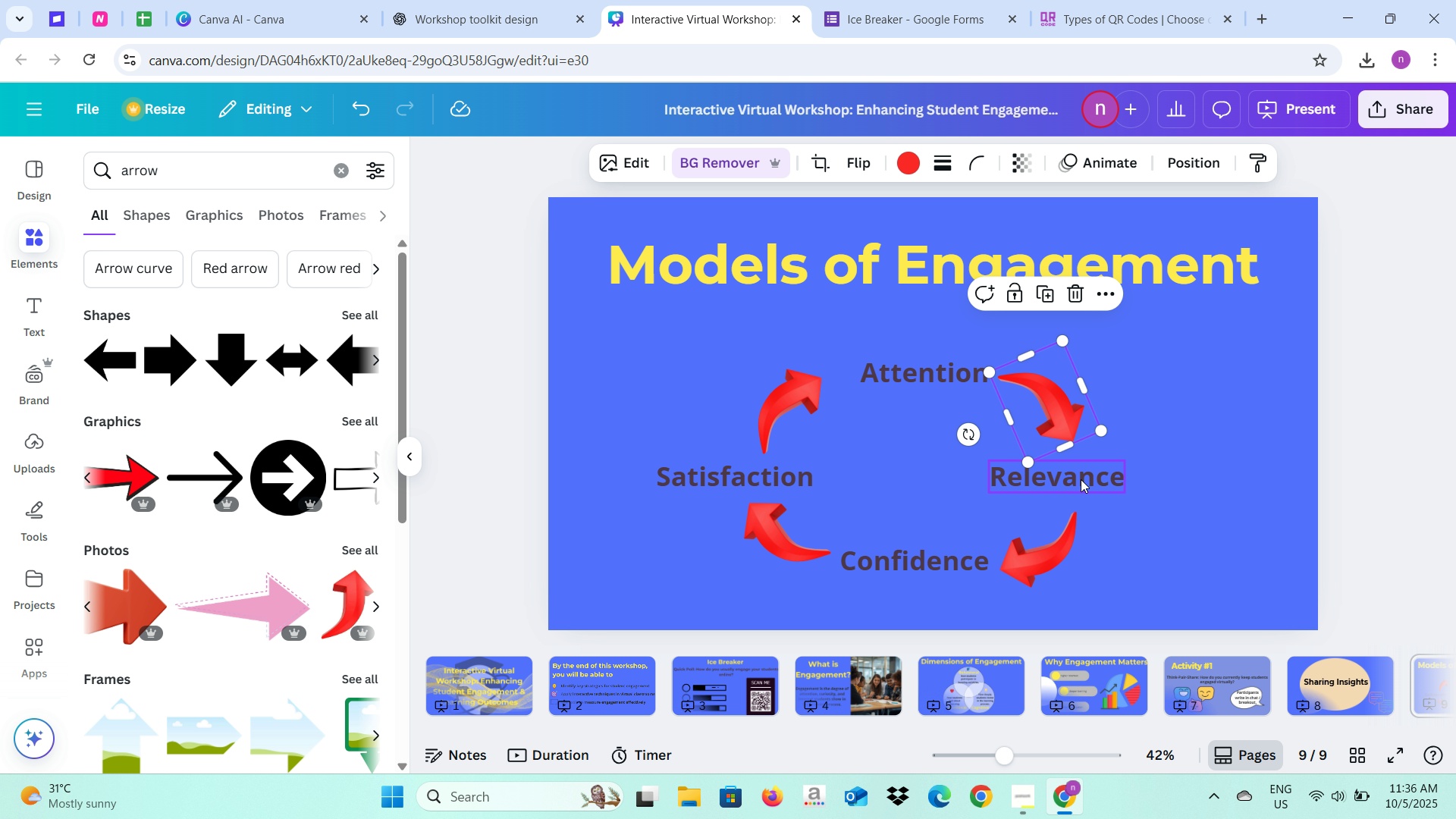 
left_click([1081, 479])
 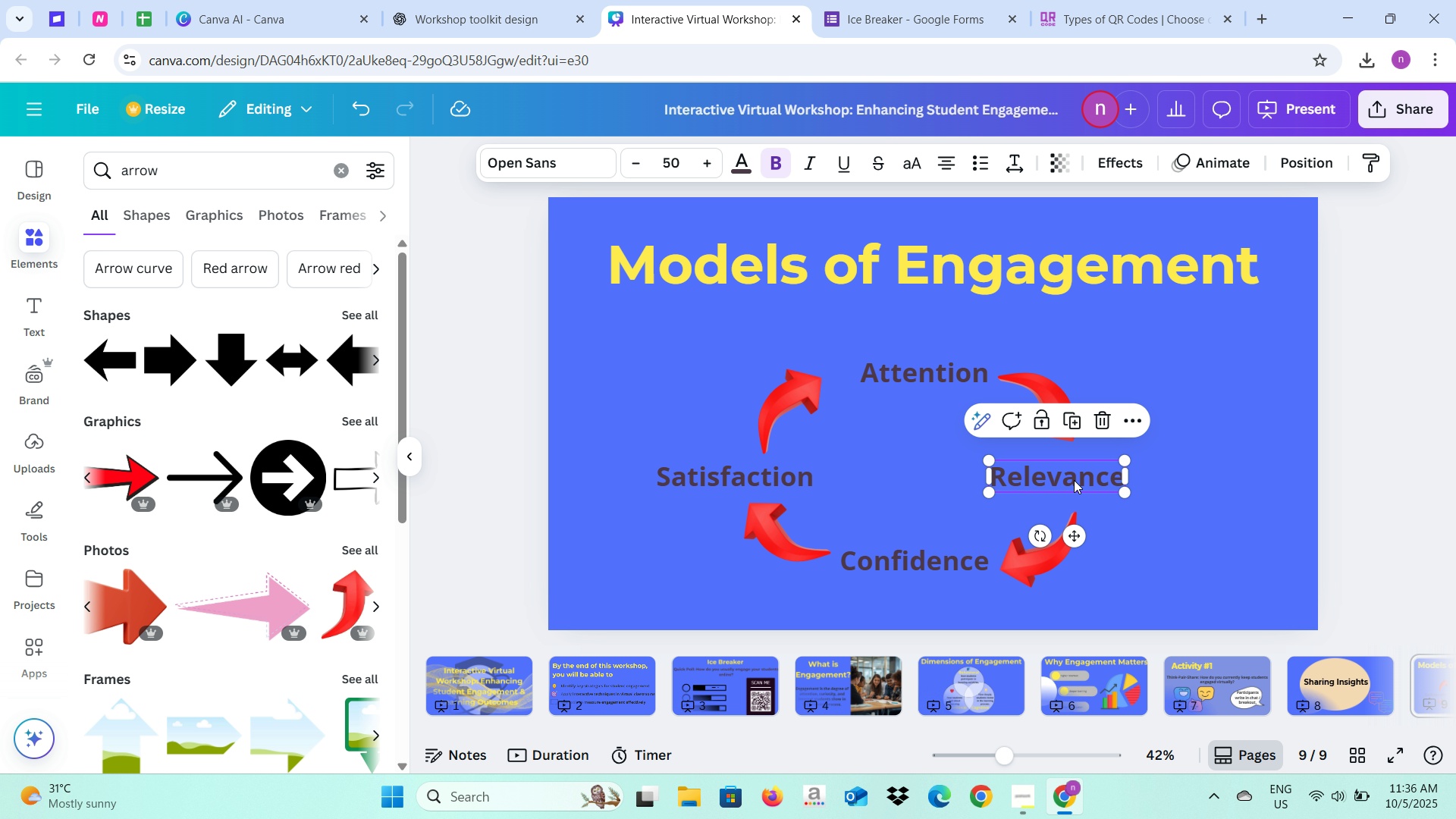 
left_click_drag(start_coordinate=[1074, 480], to_coordinate=[1094, 479])
 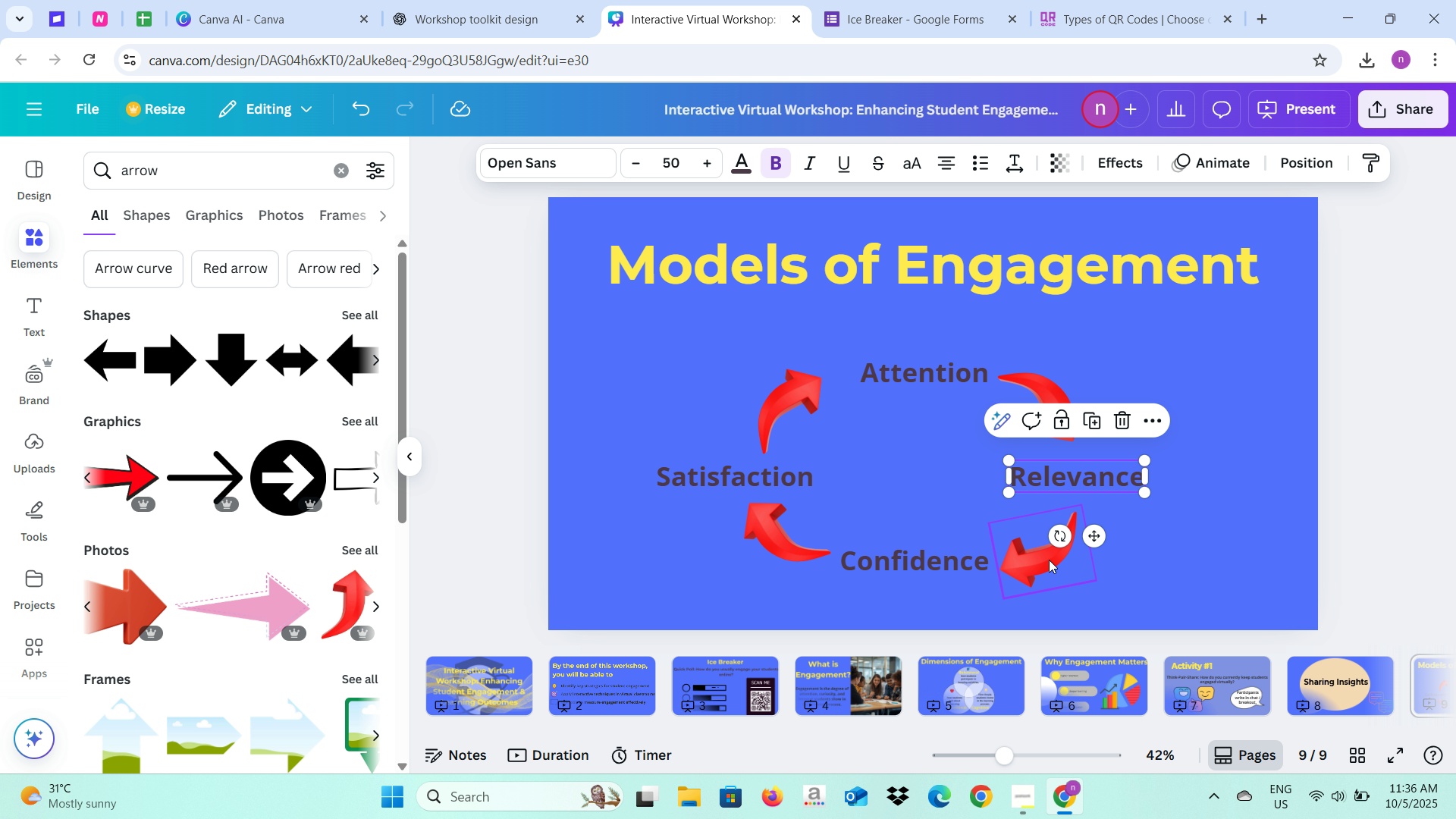 
left_click_drag(start_coordinate=[1046, 560], to_coordinate=[1043, 556])
 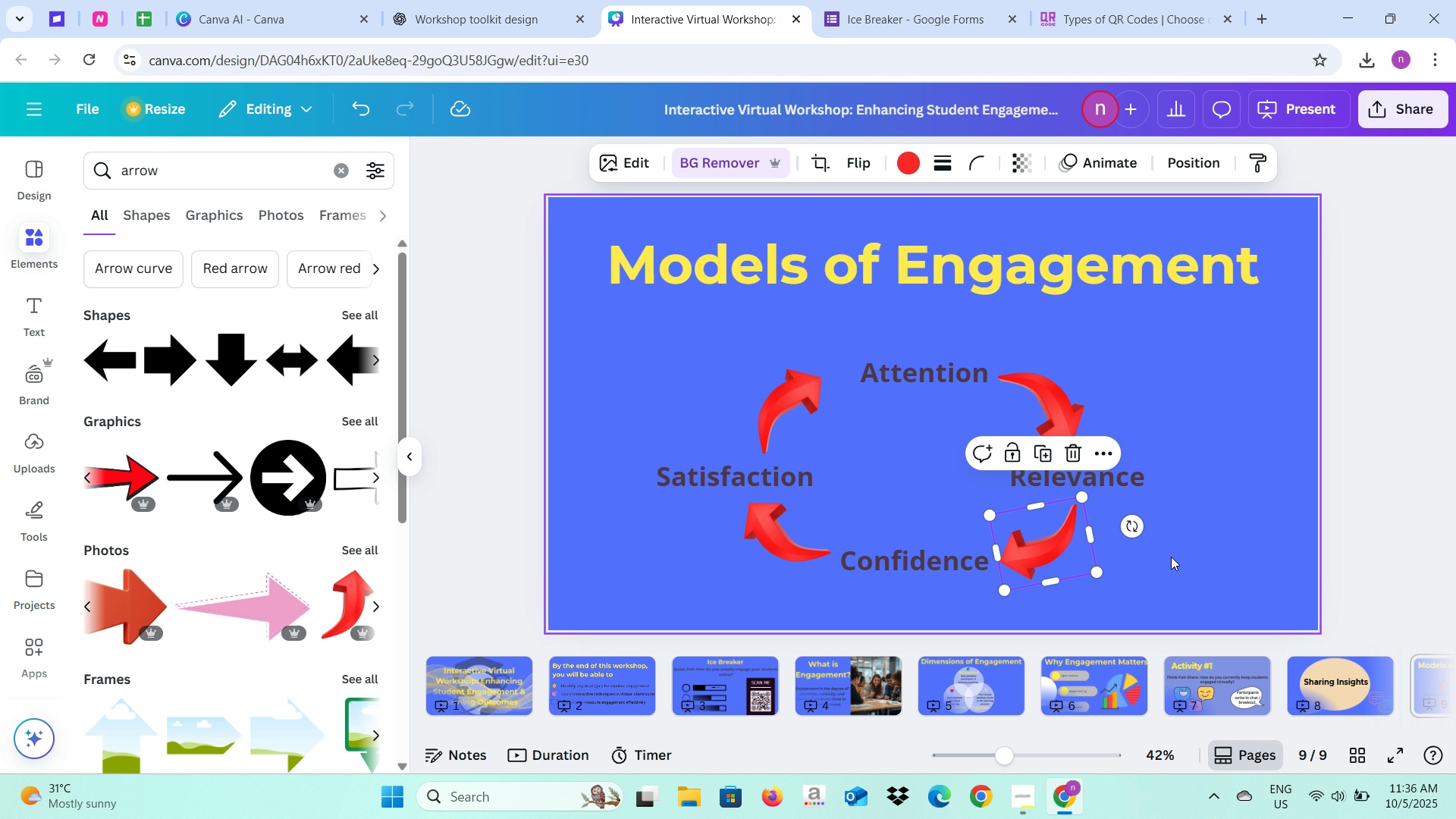 
left_click([1171, 557])
 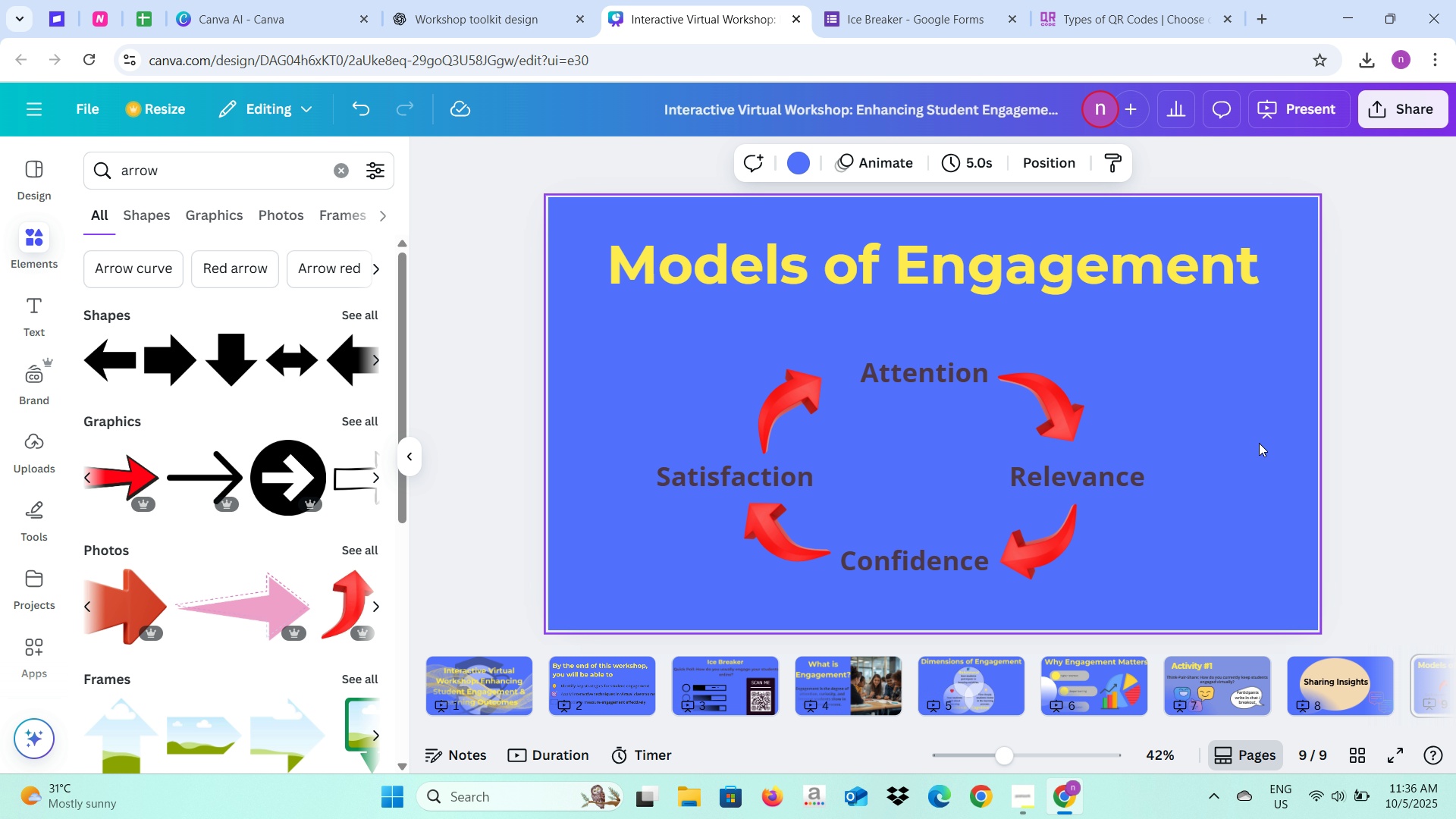 
left_click([1385, 432])
 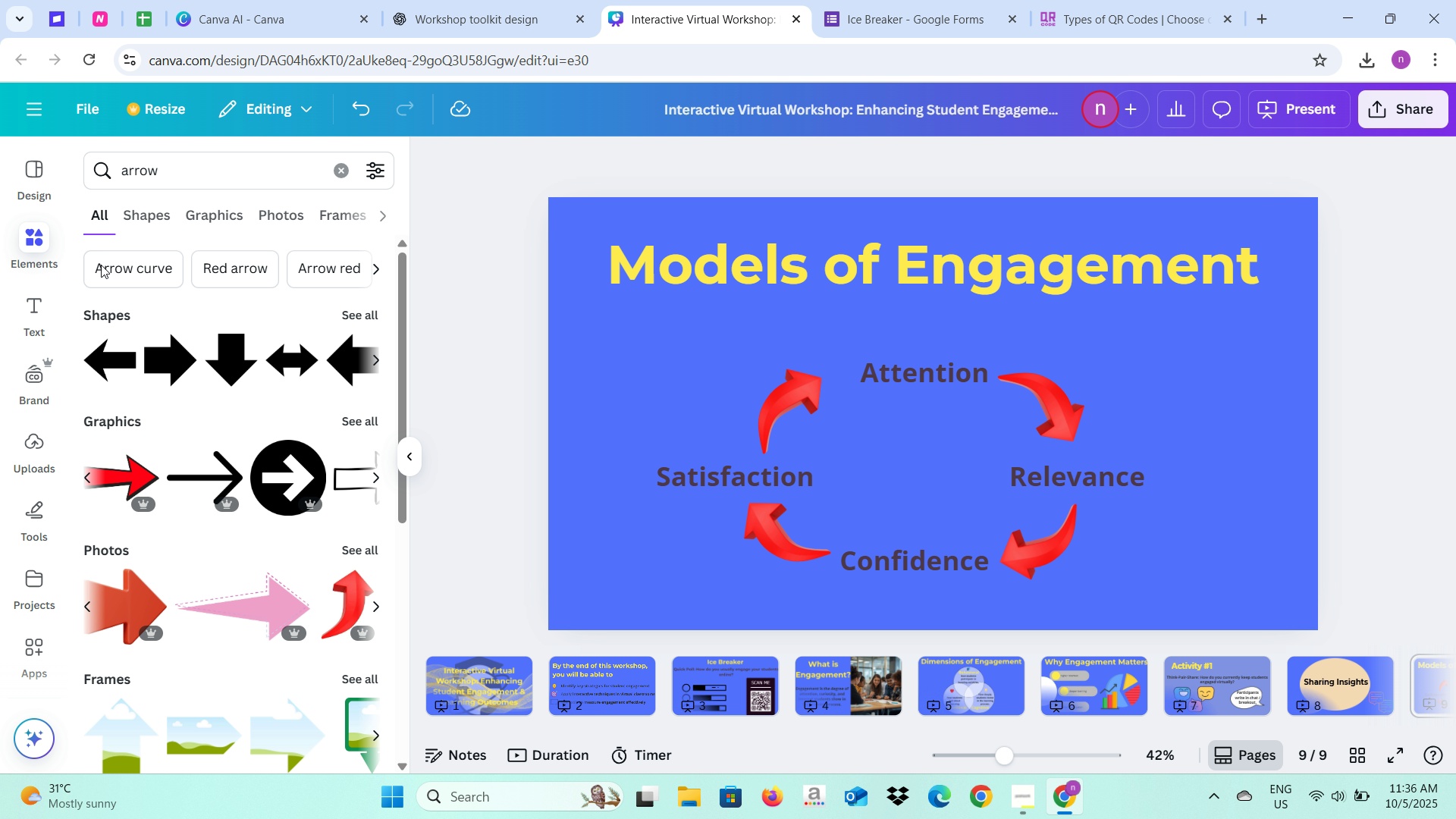 
left_click([534, 428])
 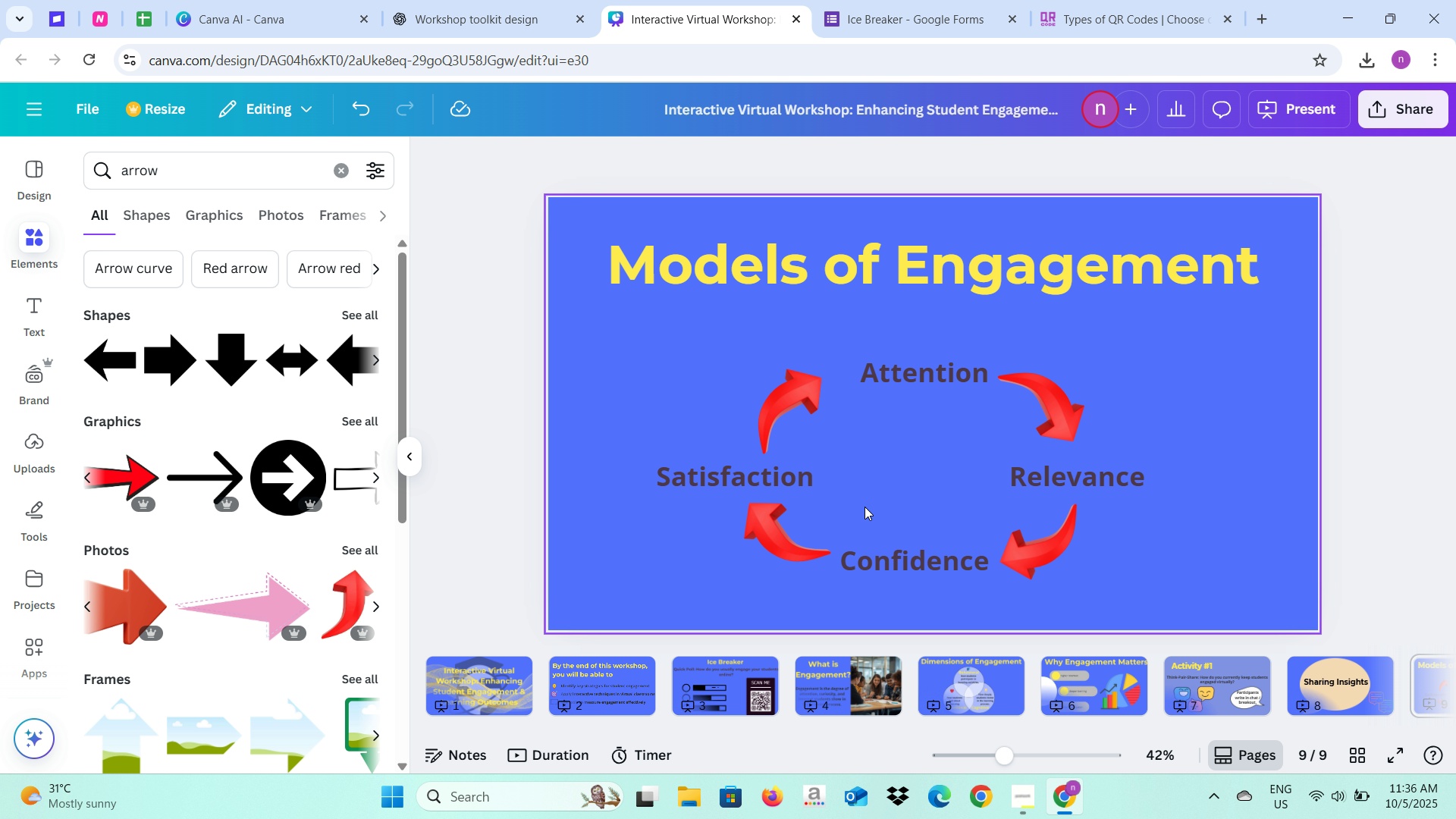 
scroll: coordinate [864, 508], scroll_direction: down, amount: 2.0
 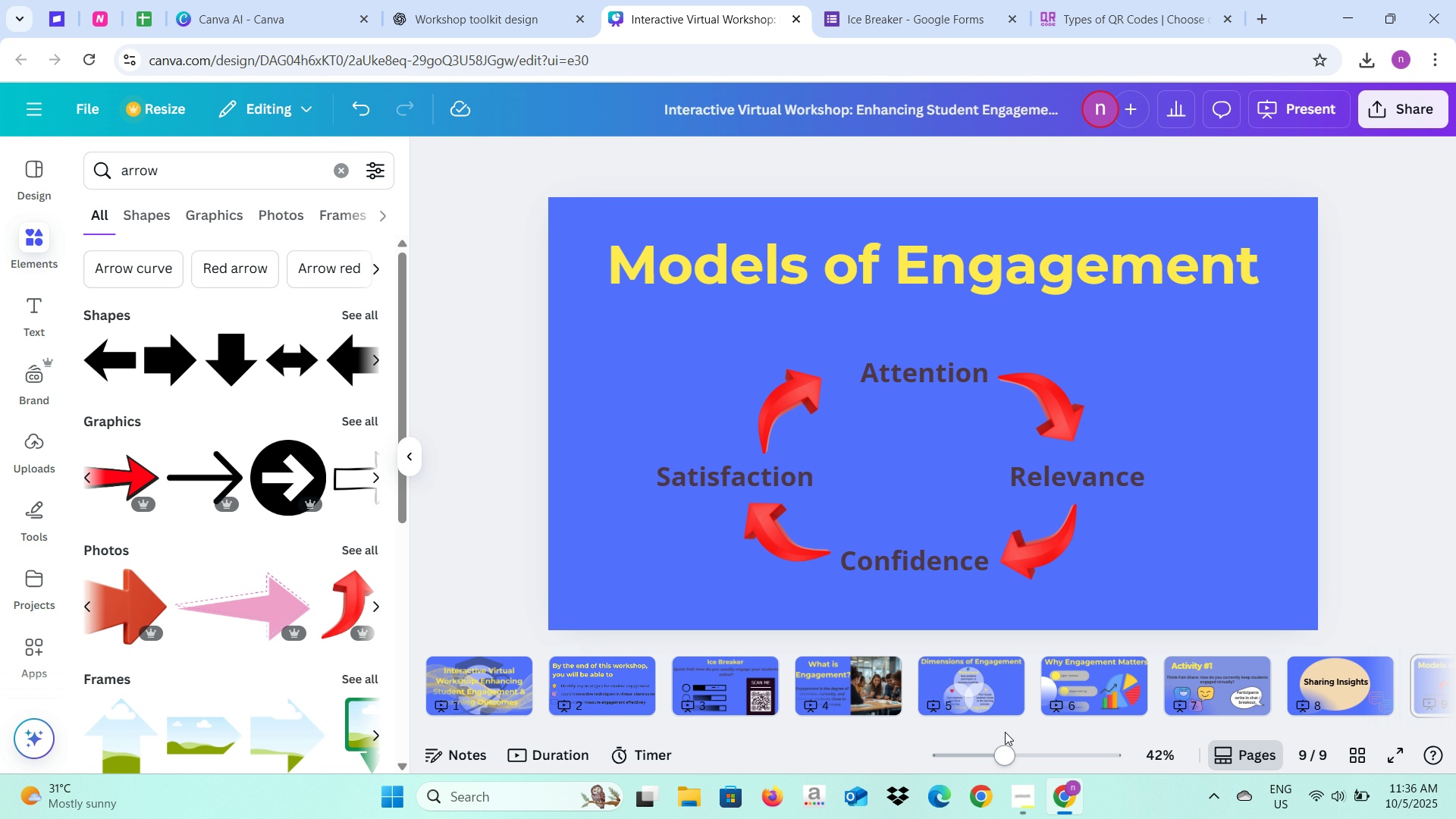 
left_click_drag(start_coordinate=[1006, 729], to_coordinate=[1173, 733])
 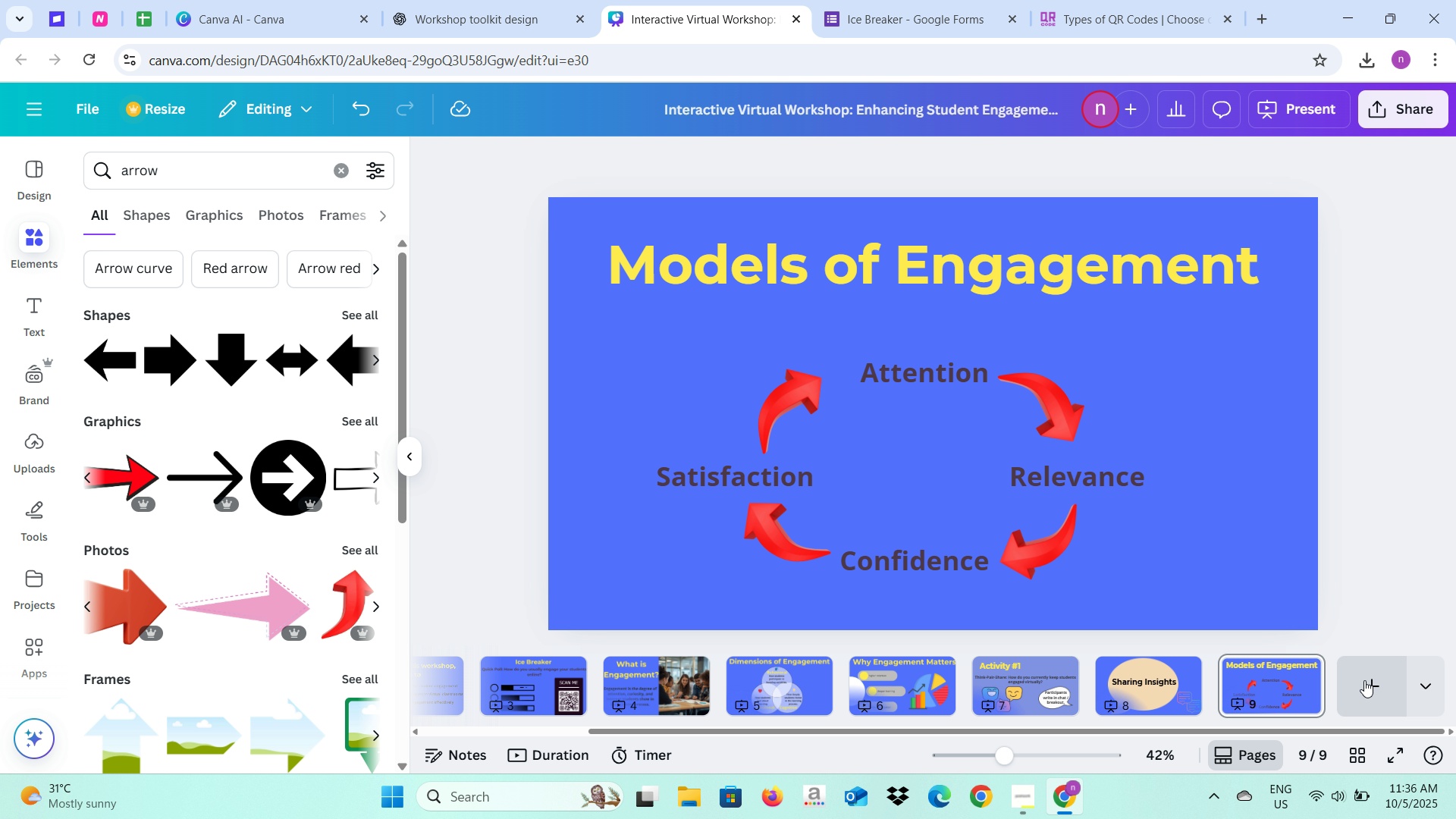 
left_click([1365, 680])
 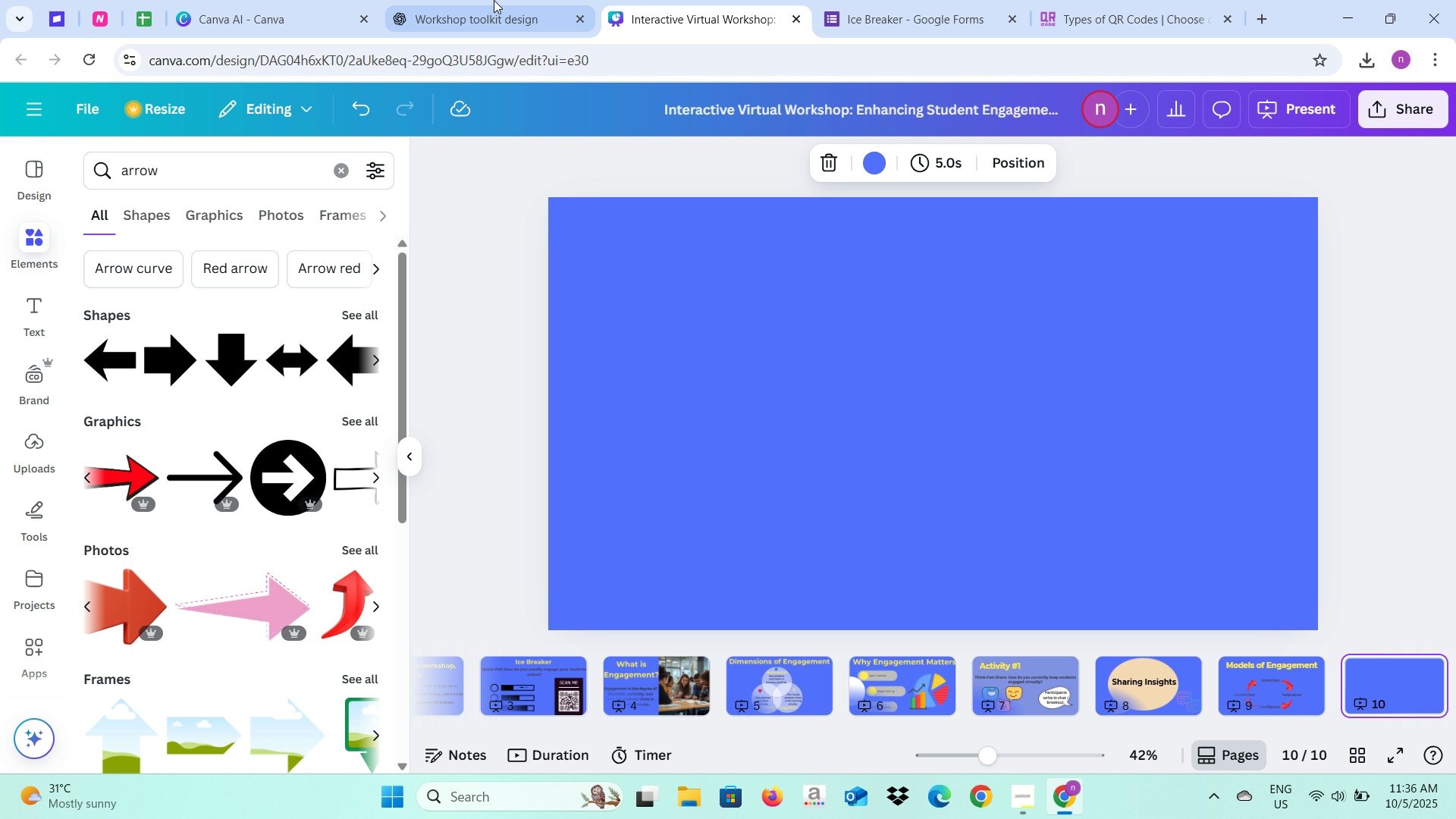 
left_click([494, 0])
 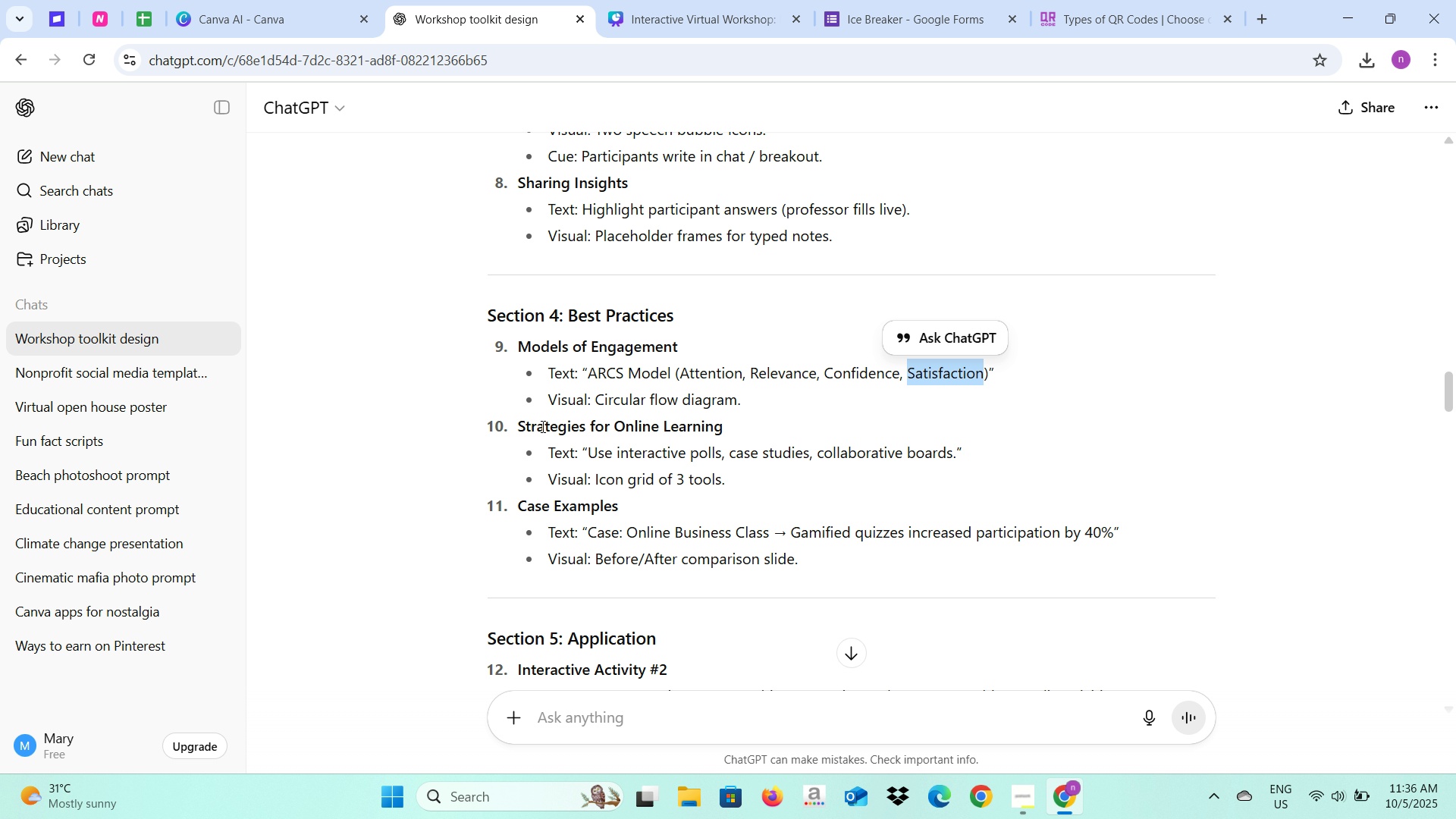 
left_click_drag(start_coordinate=[518, 425], to_coordinate=[724, 431])
 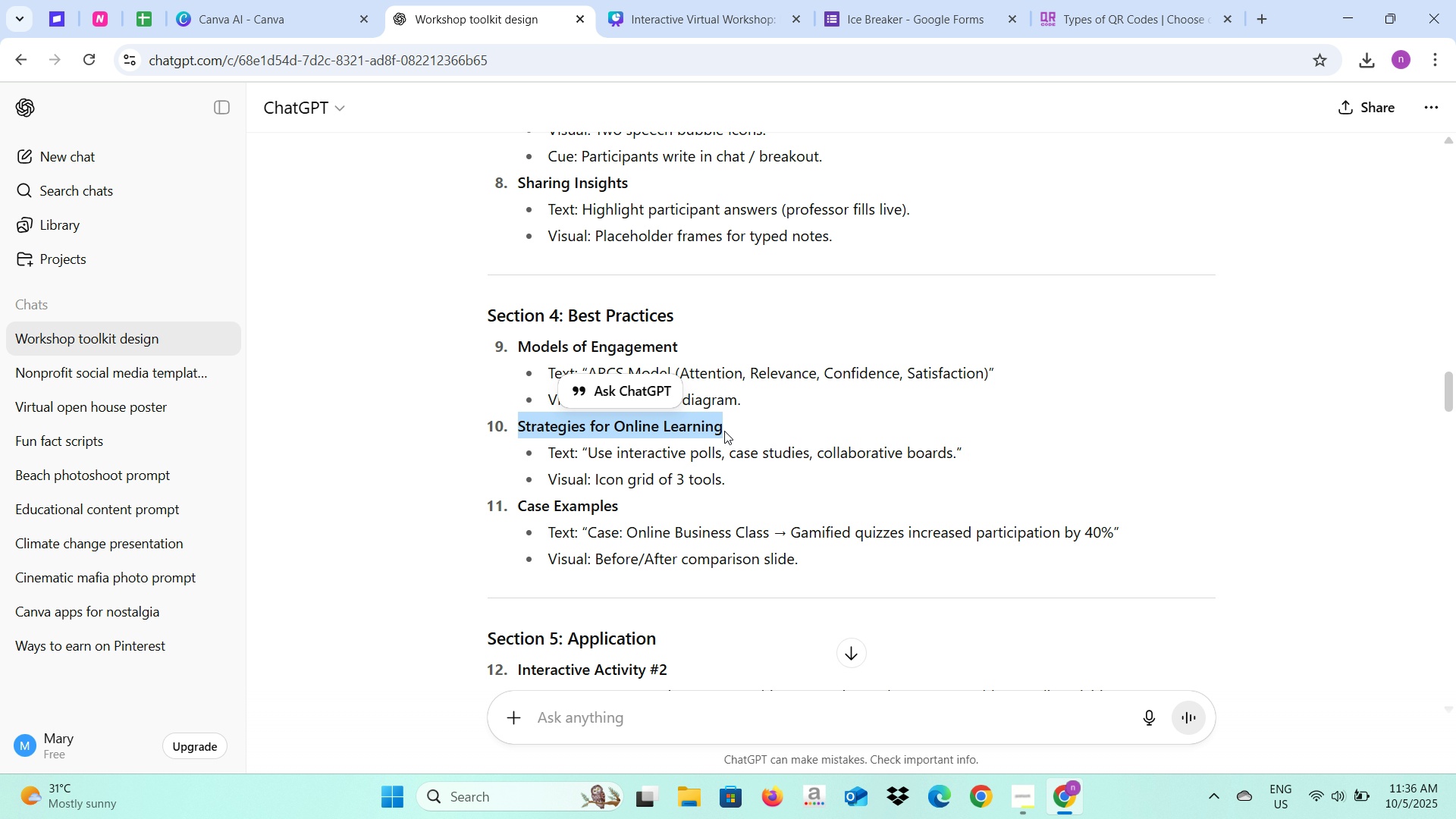 
key(Control+C)
 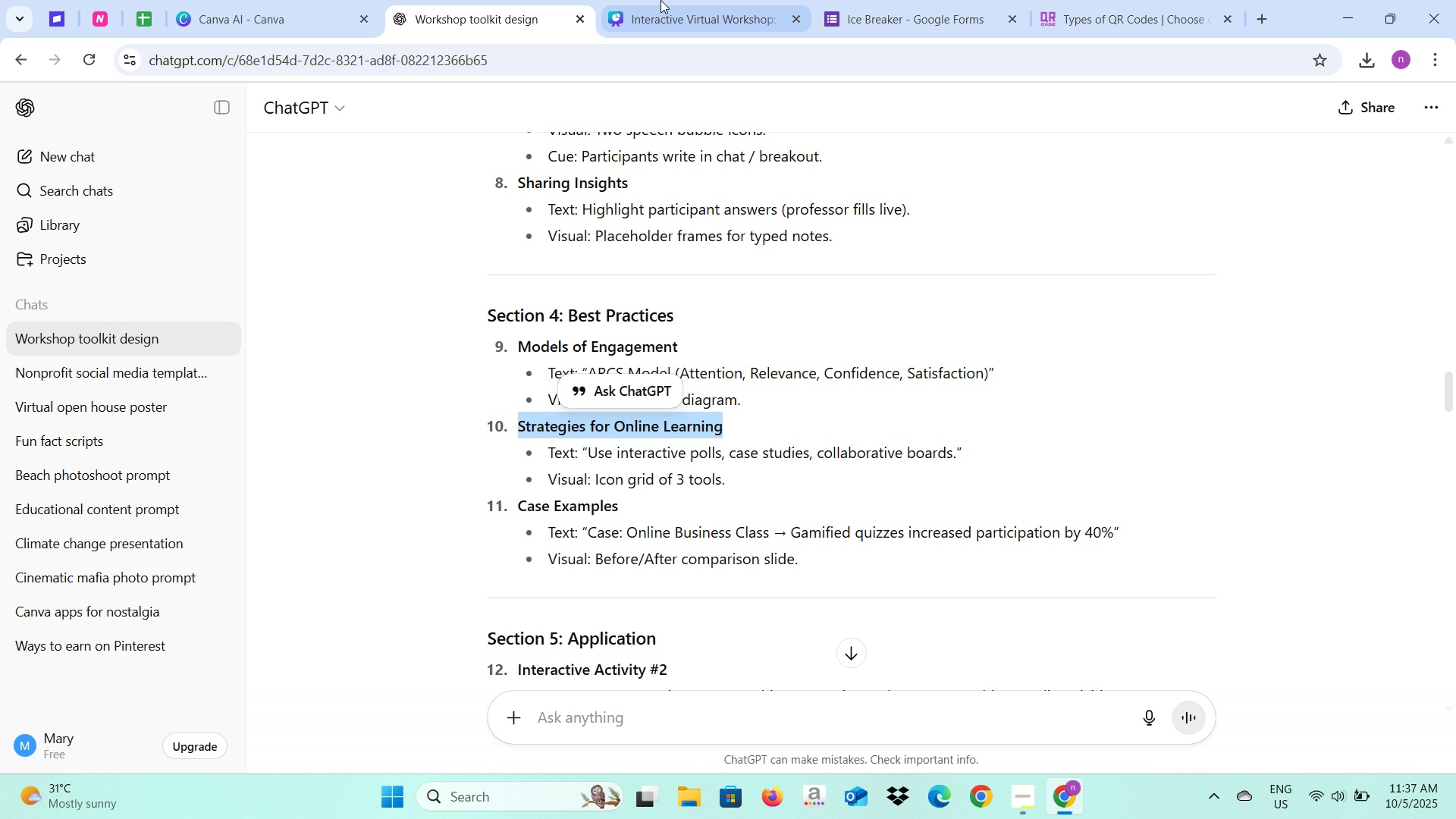 
left_click([661, 0])
 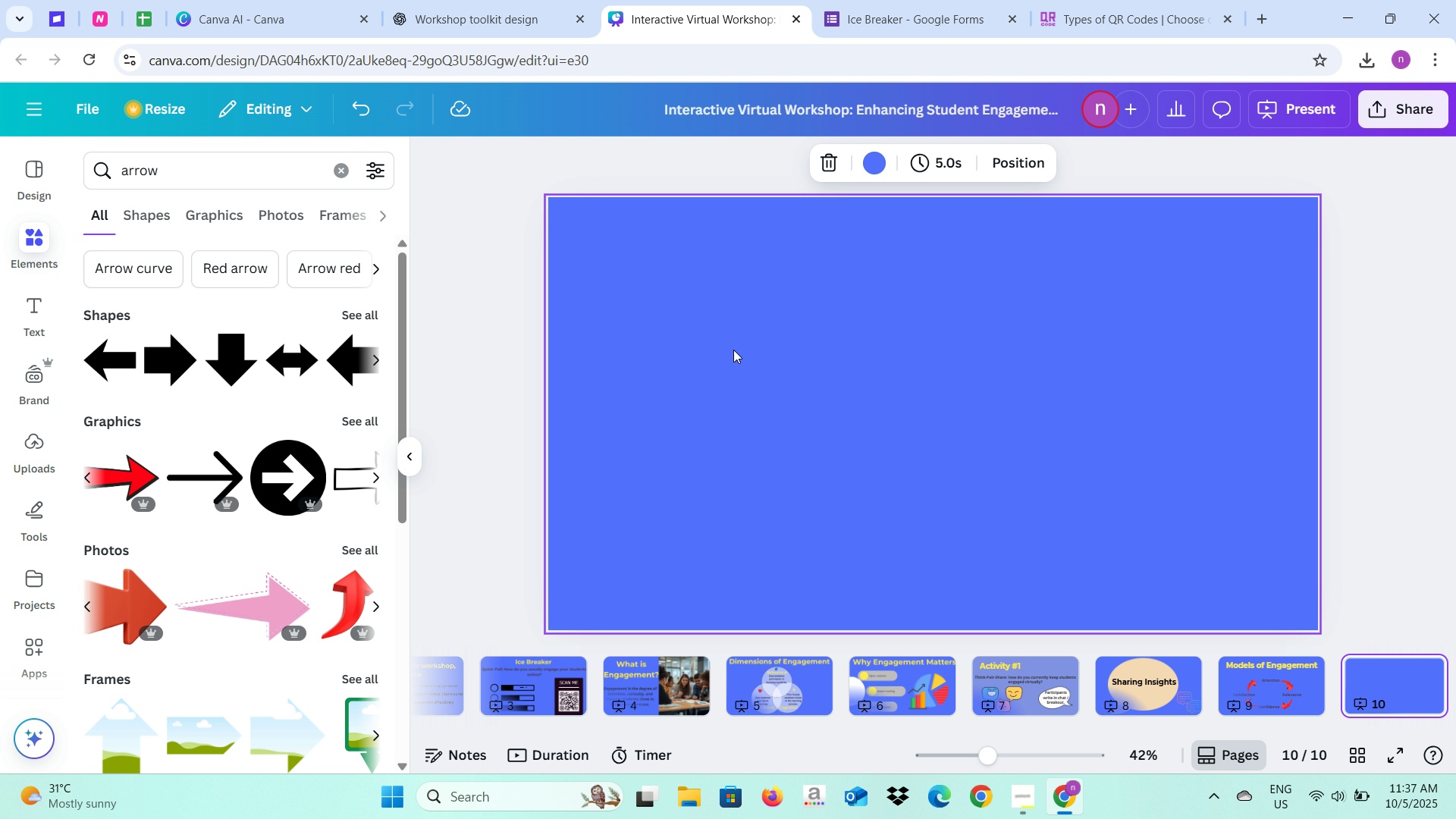 
left_click([724, 384])
 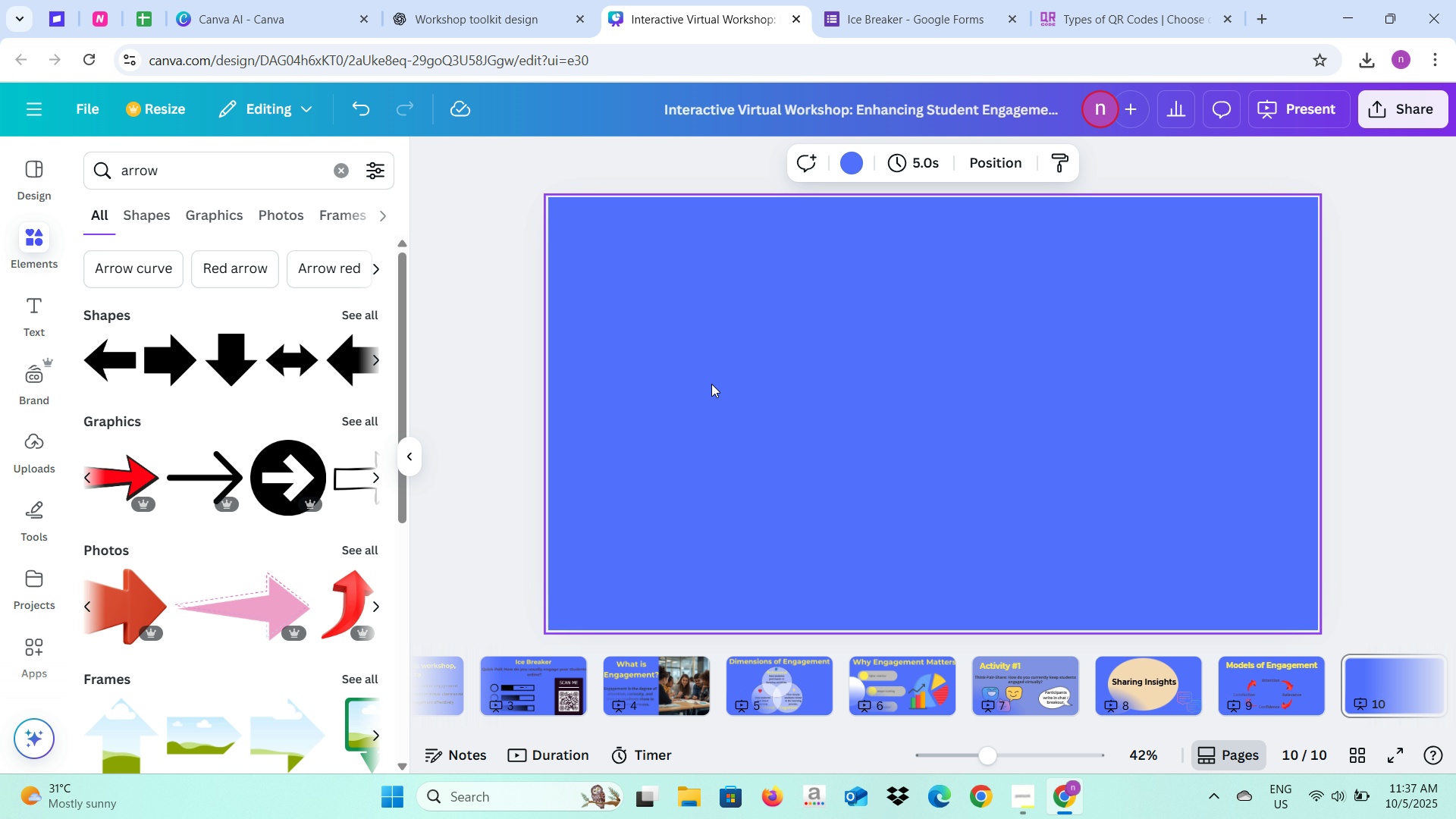 
key(Control+V)
 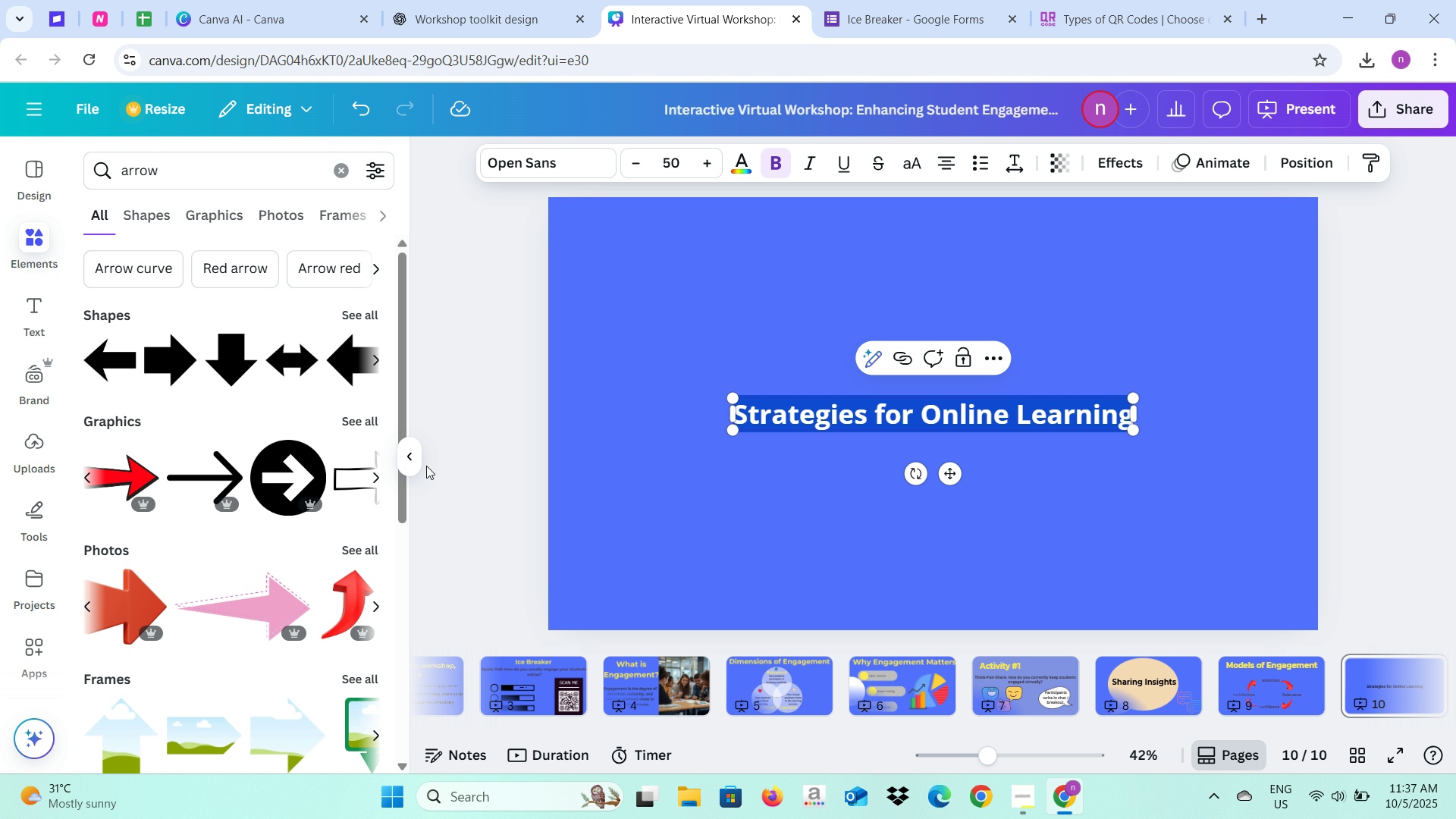 
left_click([416, 460])
 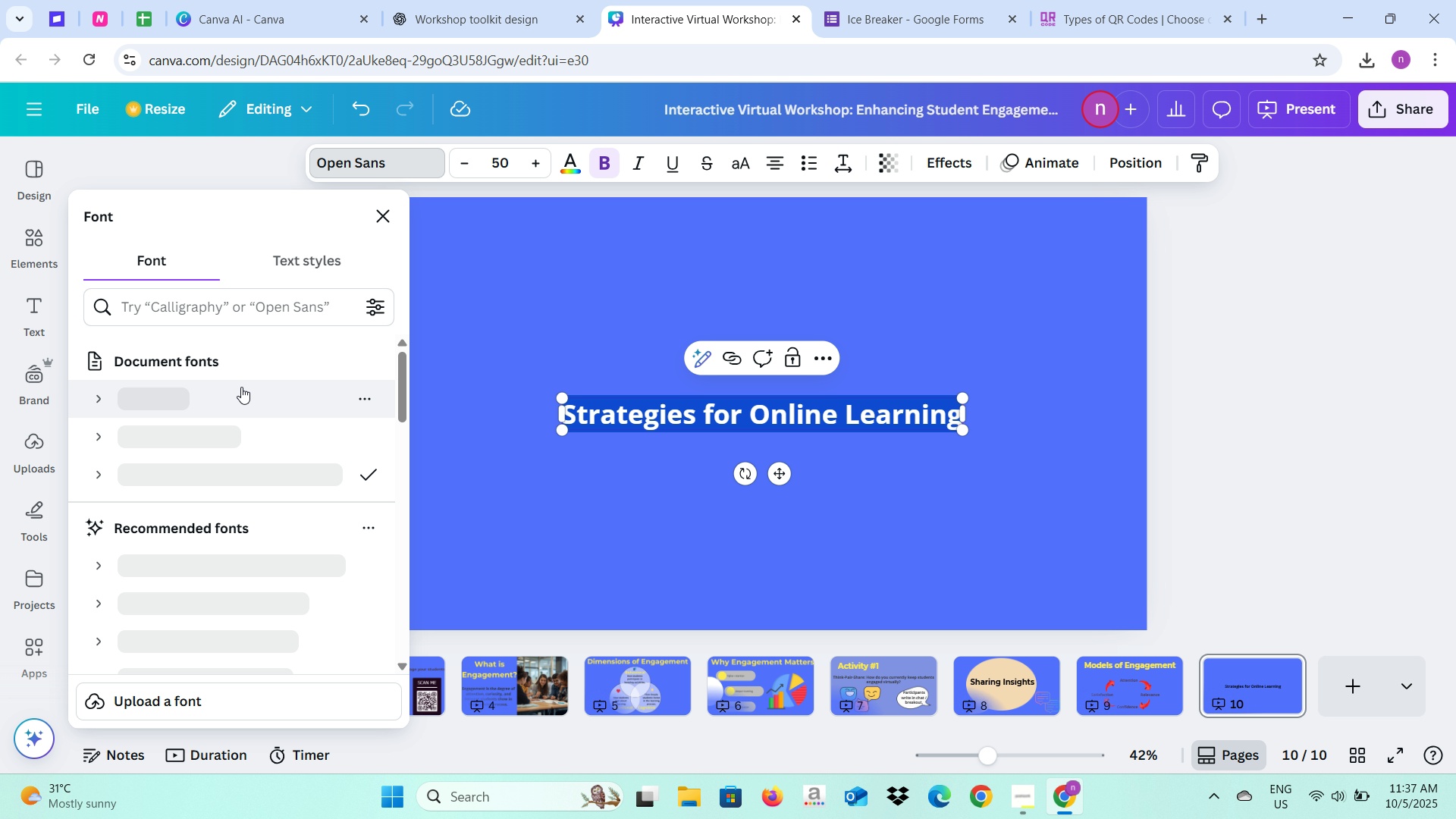 
left_click([221, 431])
 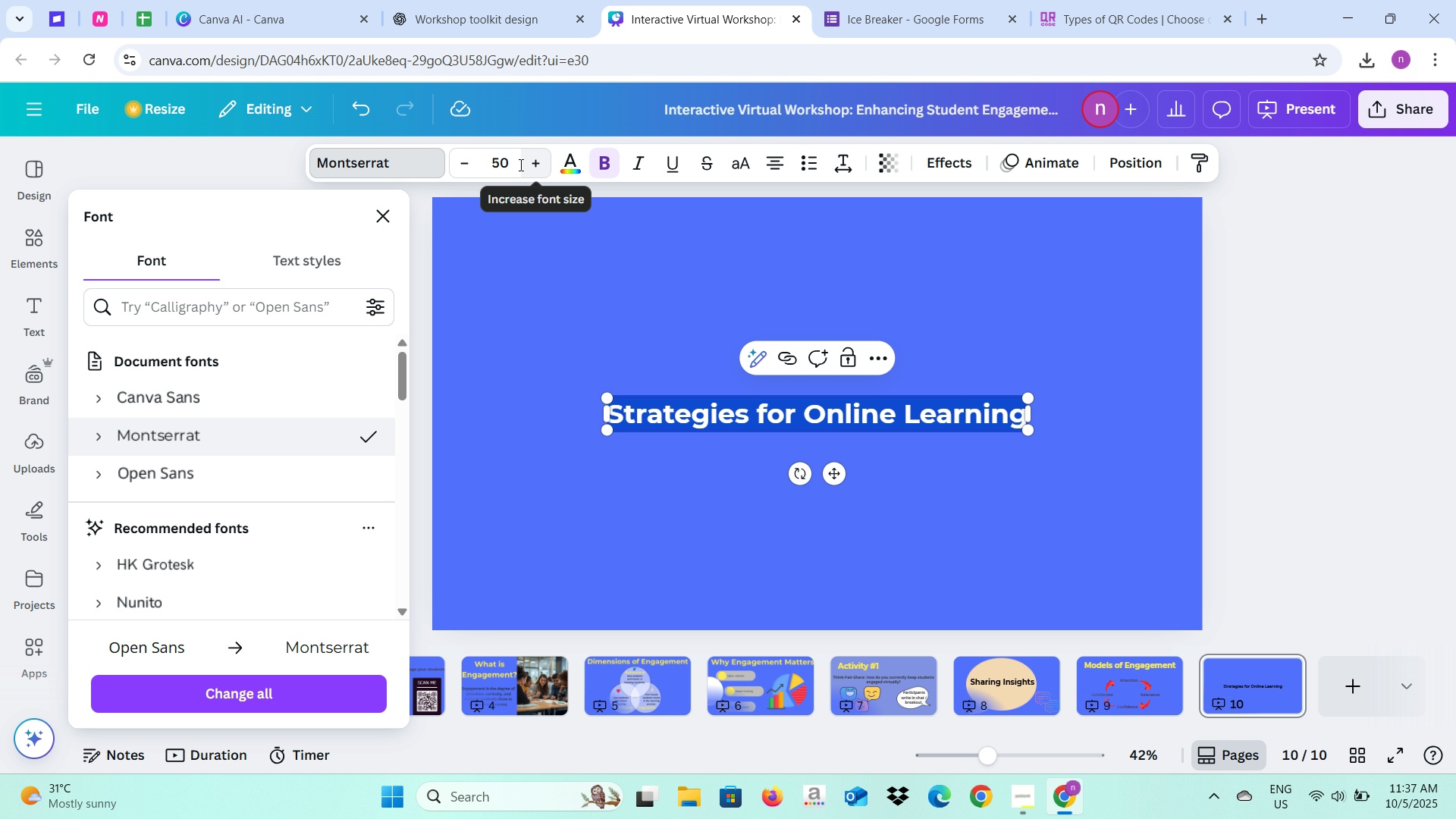 
left_click([510, 162])
 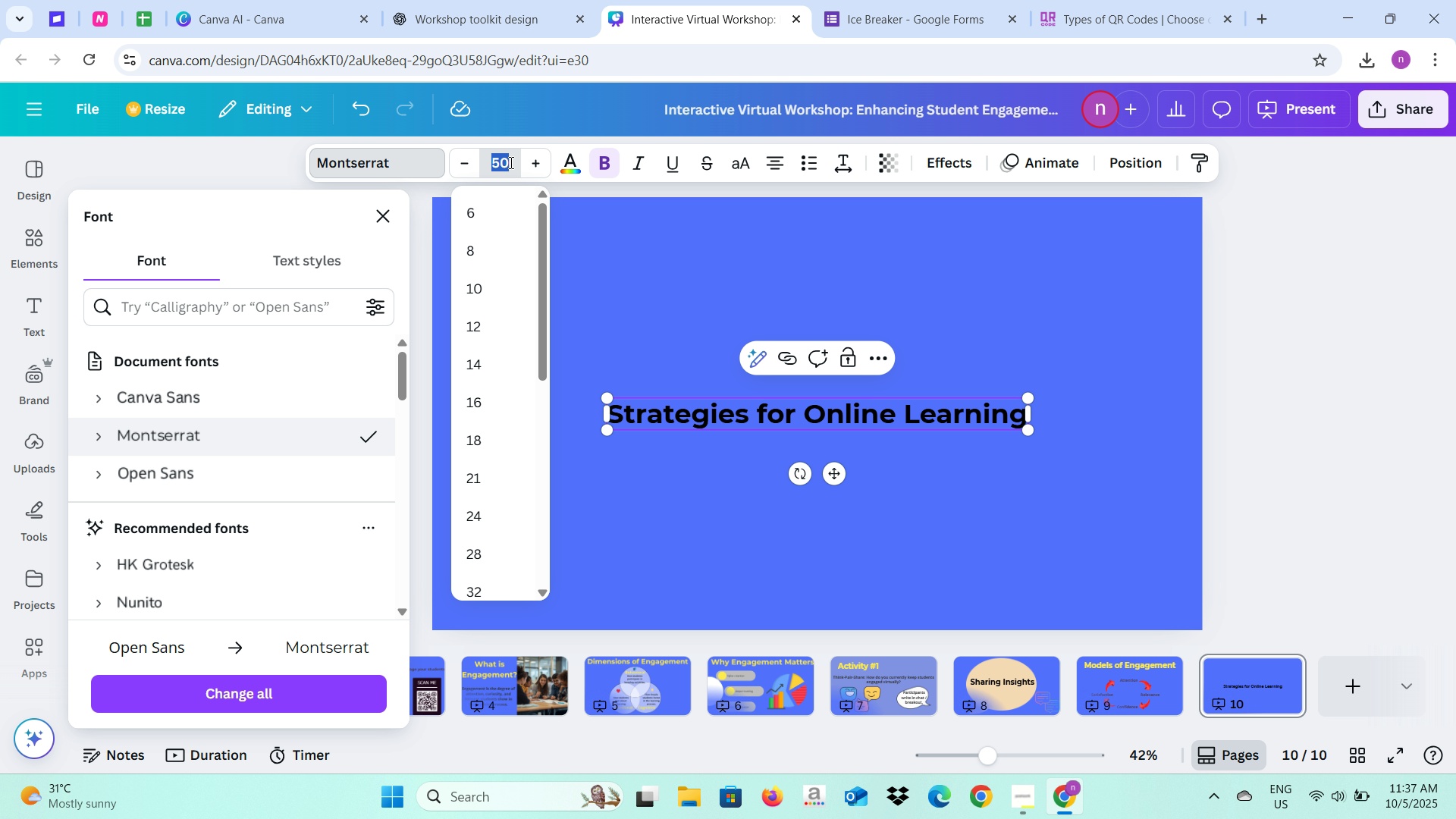 
type(100)
 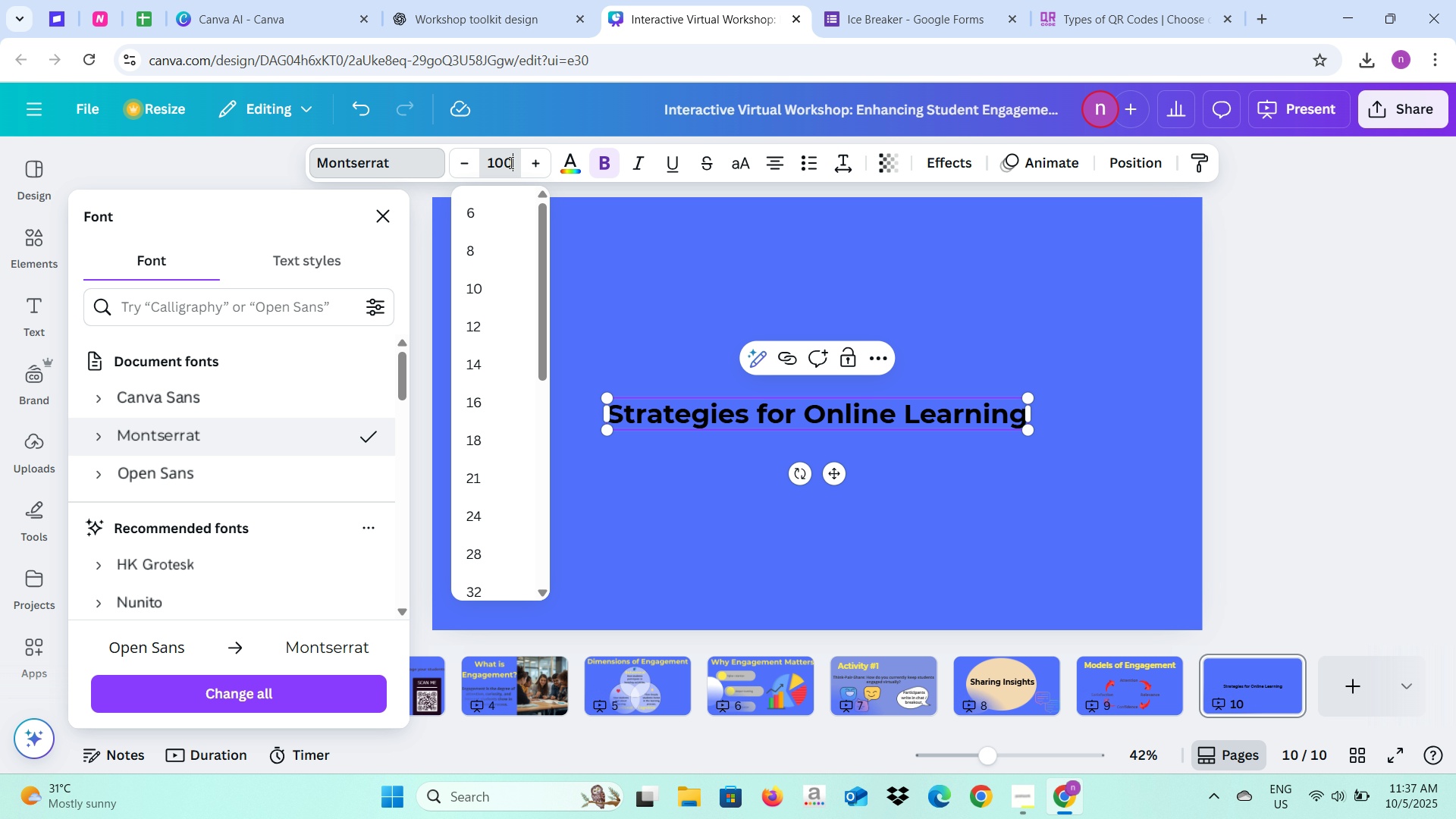 
key(Enter)
 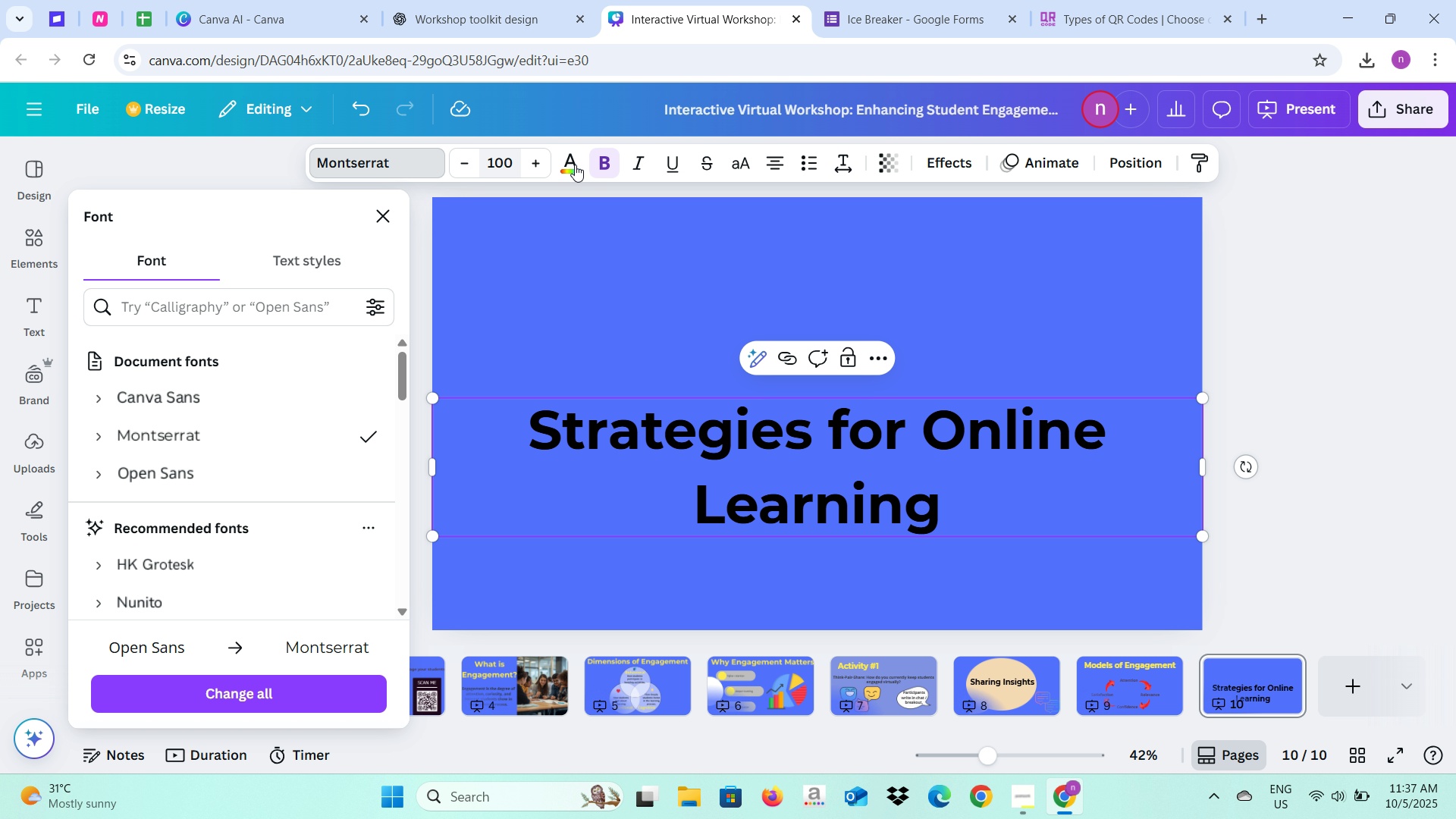 
left_click([575, 164])
 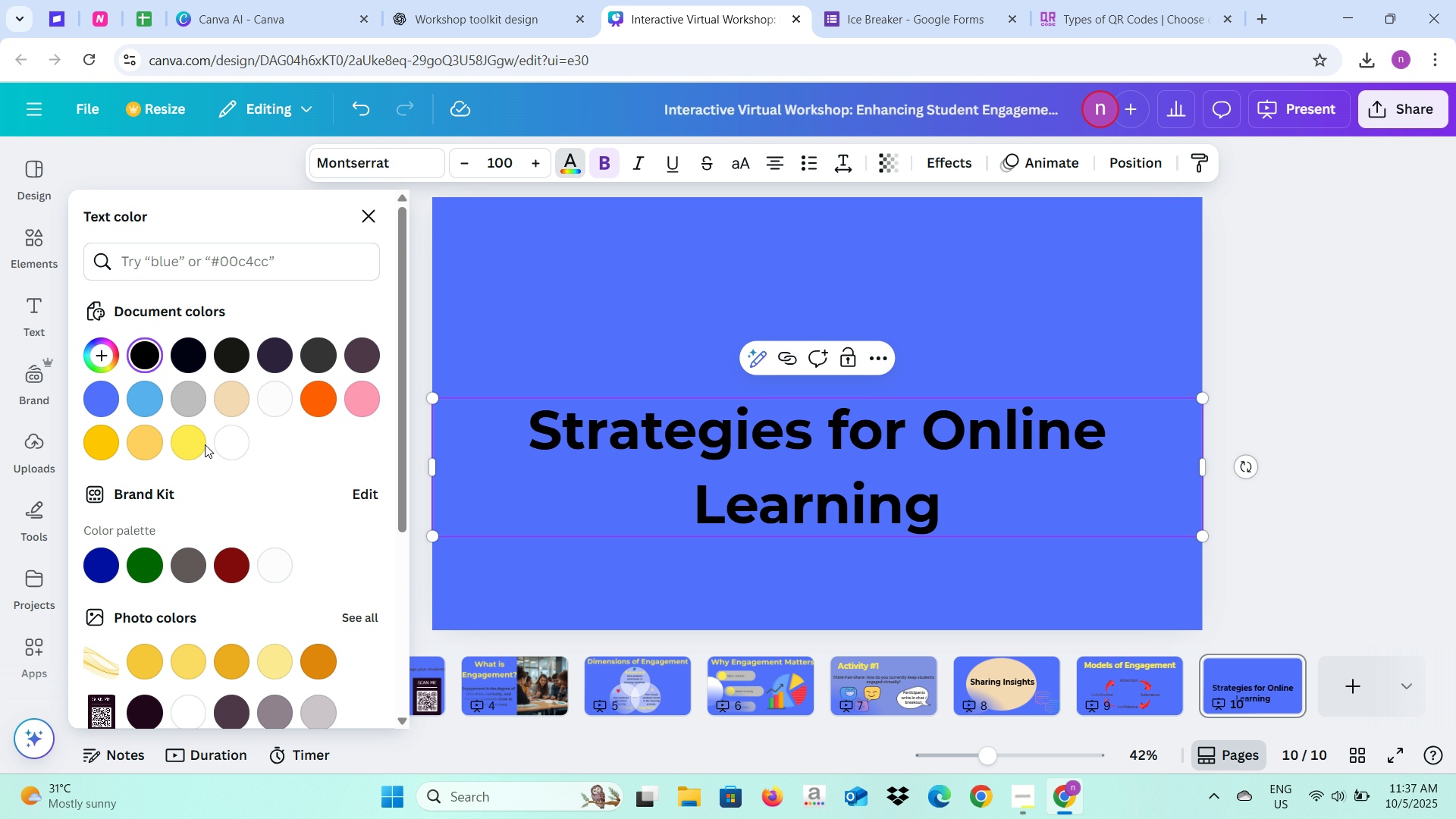 
left_click([199, 445])
 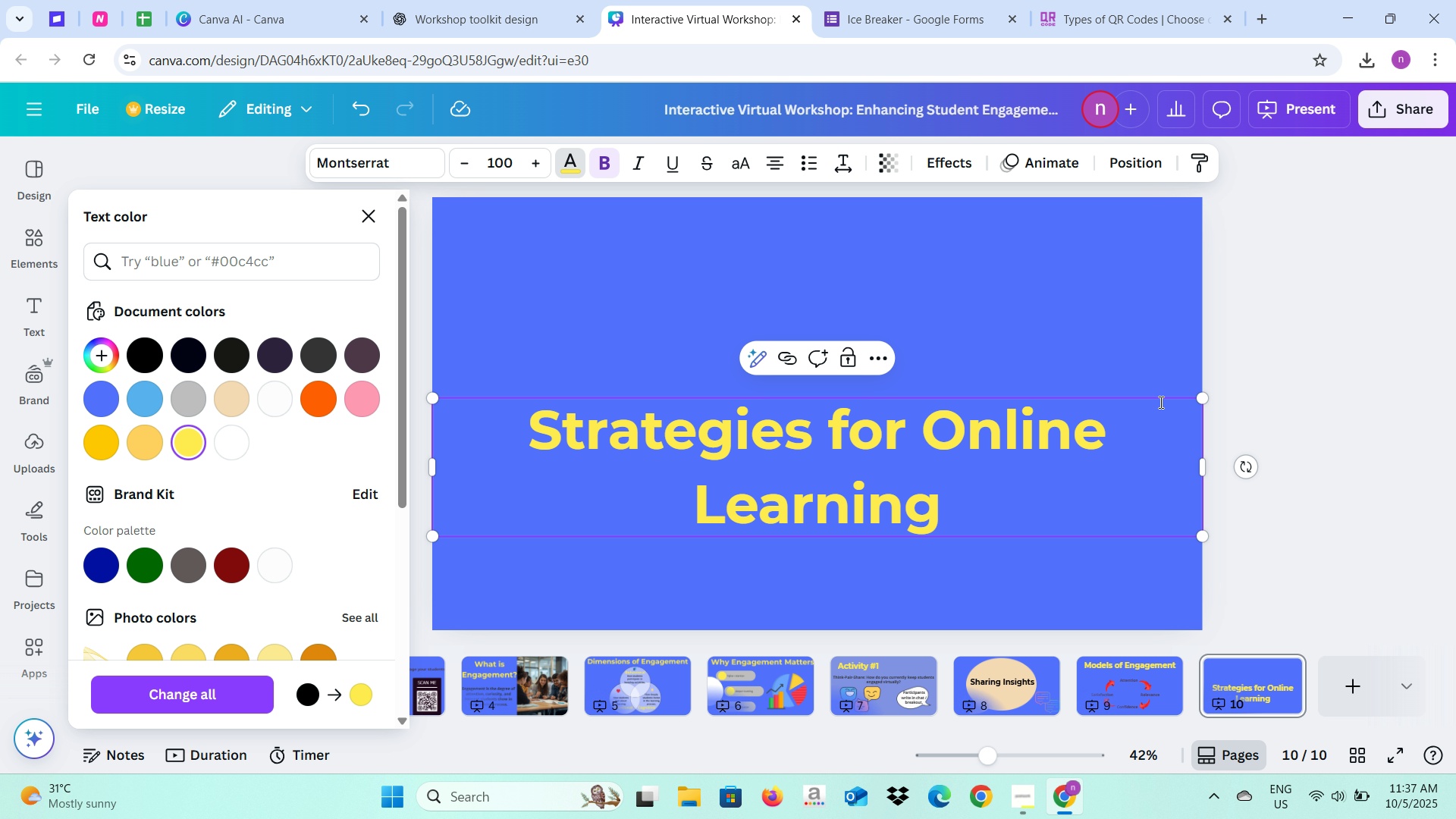 
left_click([1247, 350])
 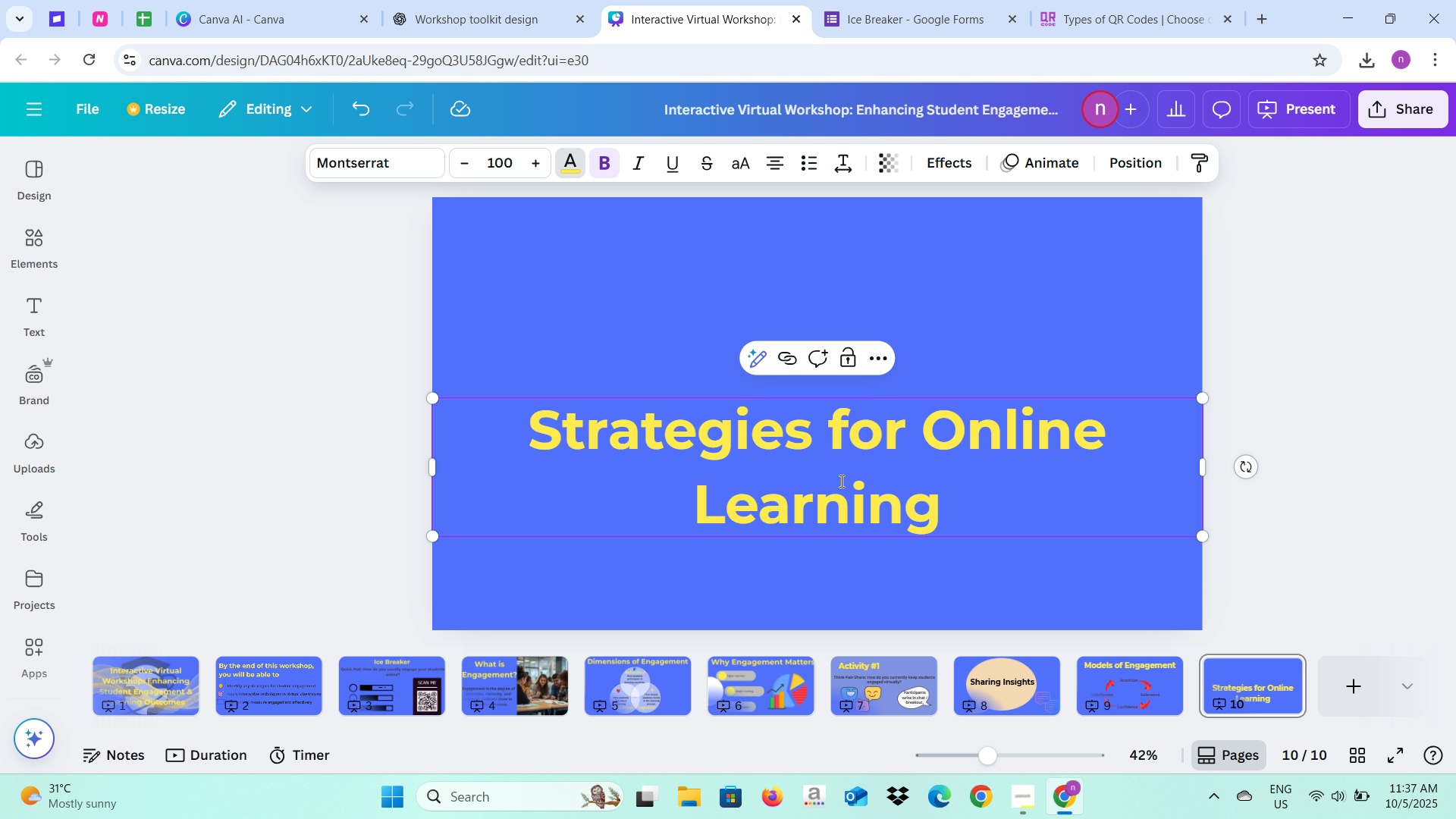 
left_click([840, 481])
 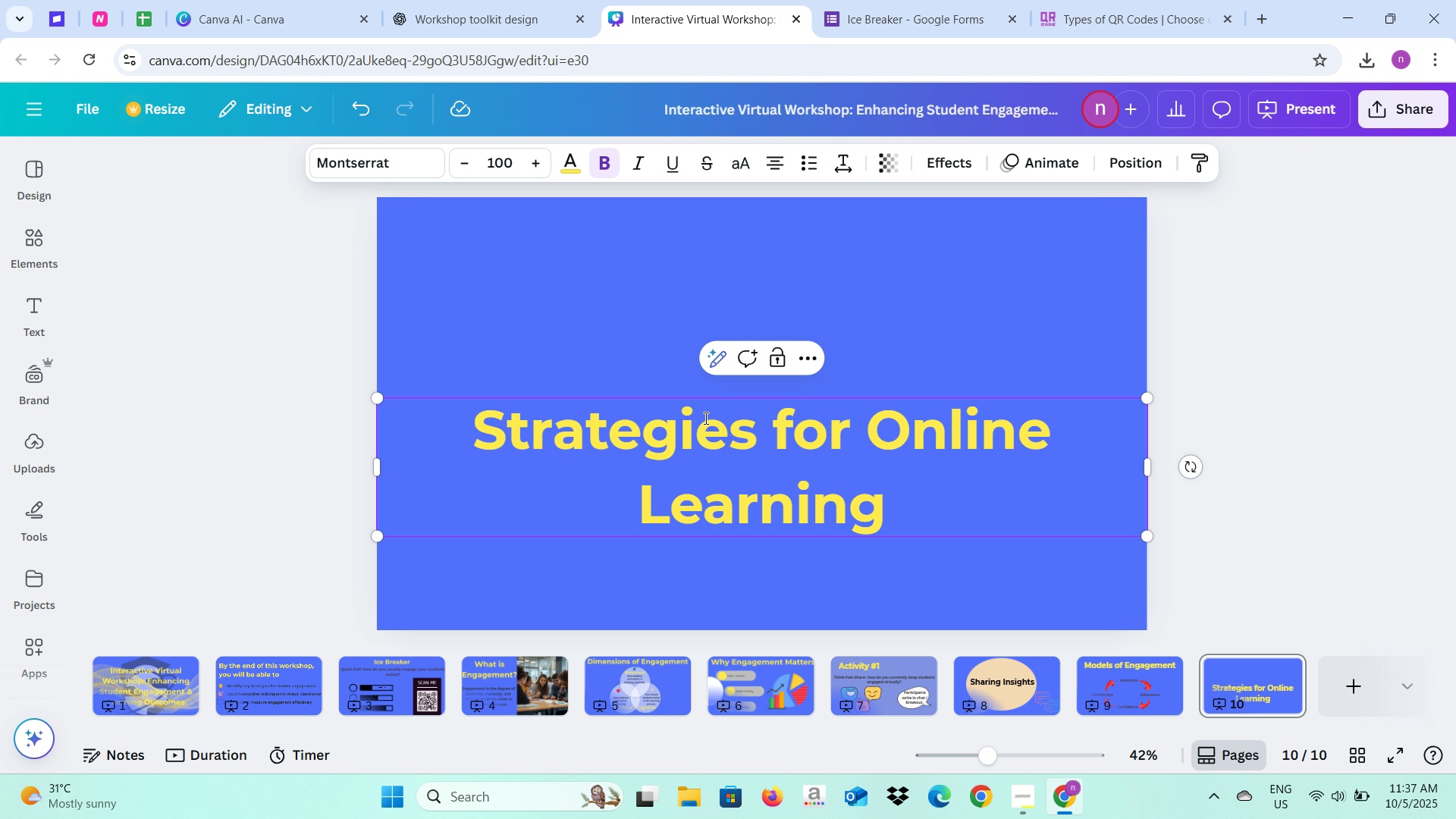 
left_click_drag(start_coordinate=[697, 425], to_coordinate=[697, 407])
 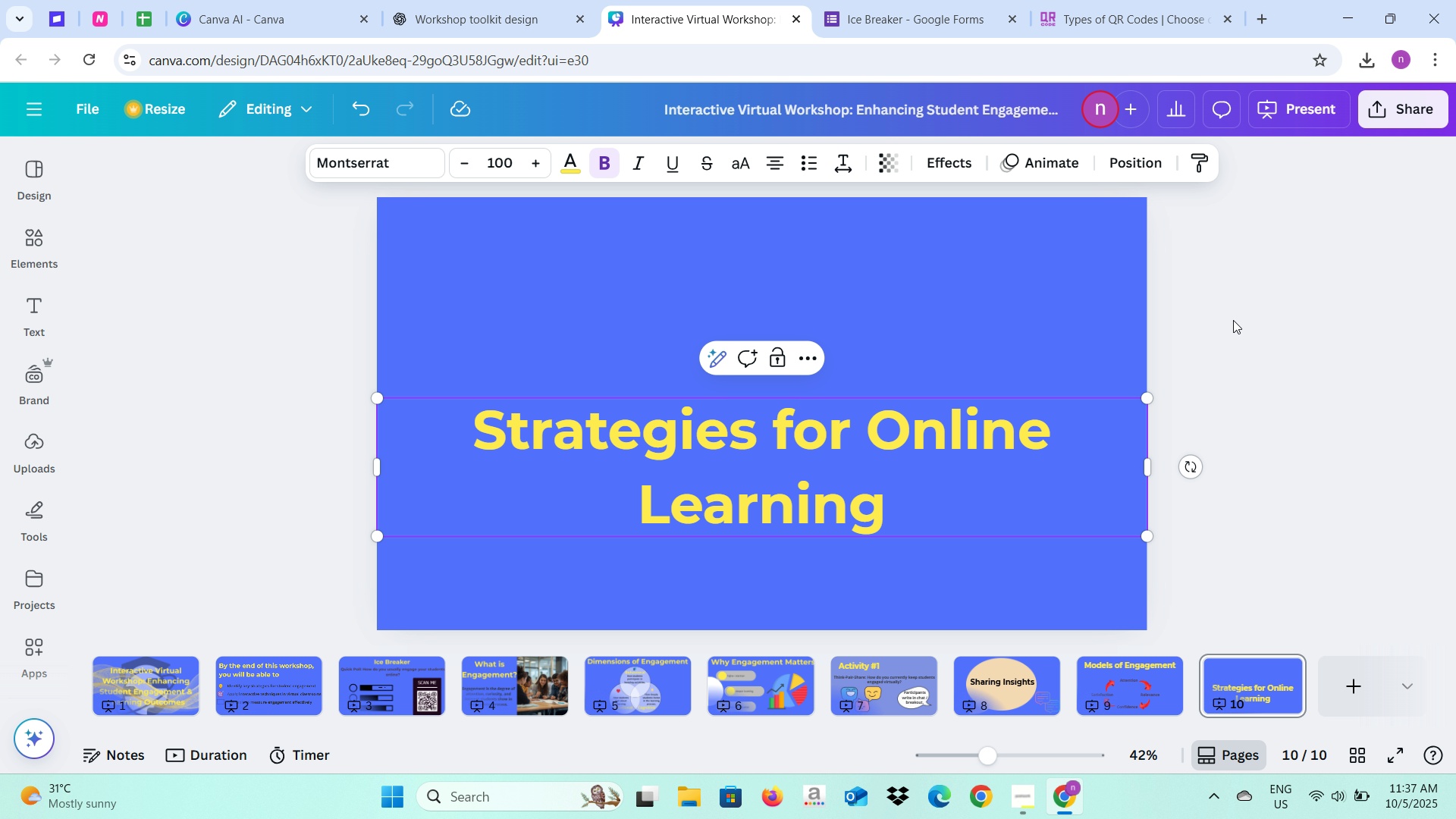 
left_click([1233, 320])
 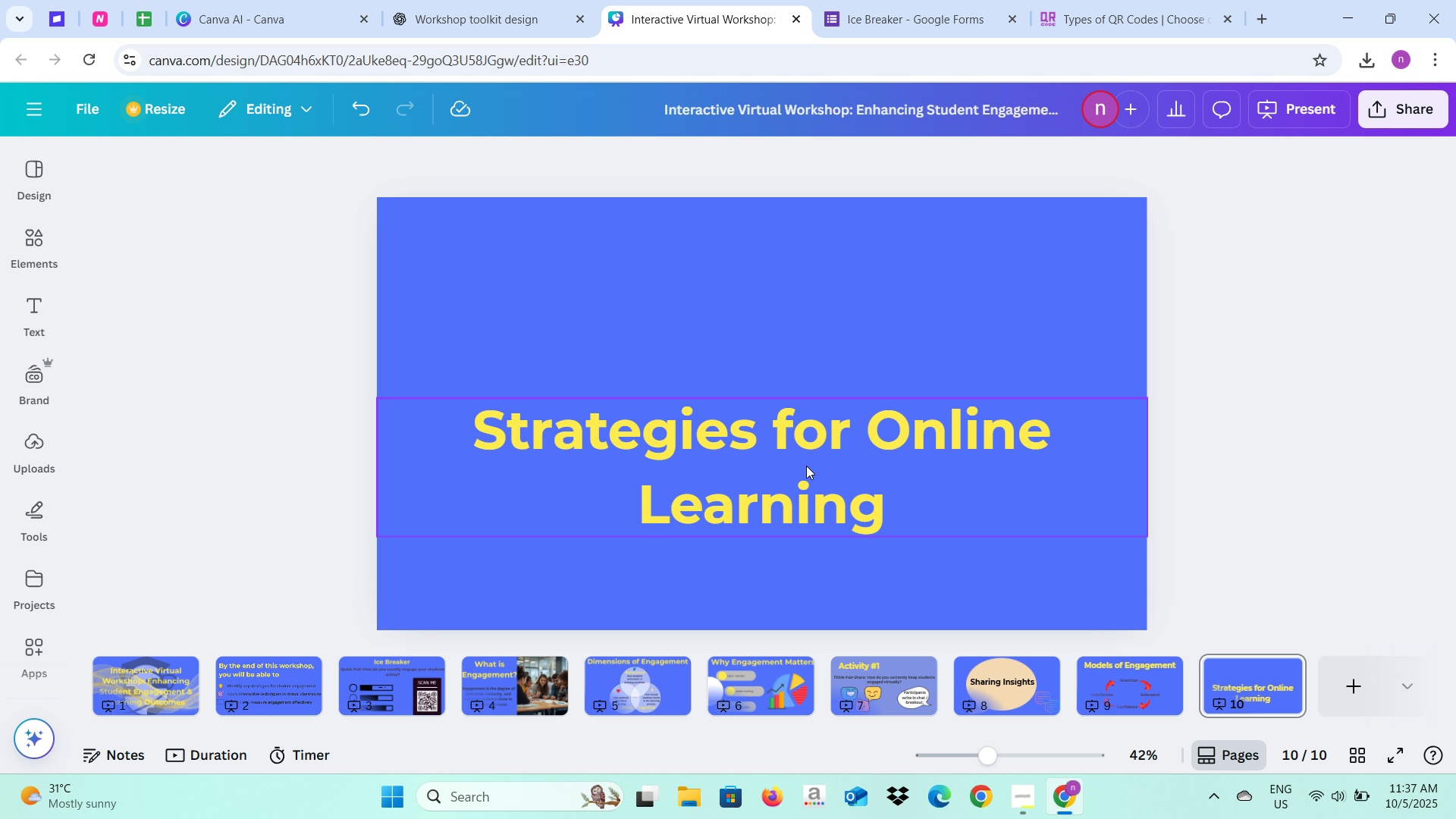 
left_click([806, 466])
 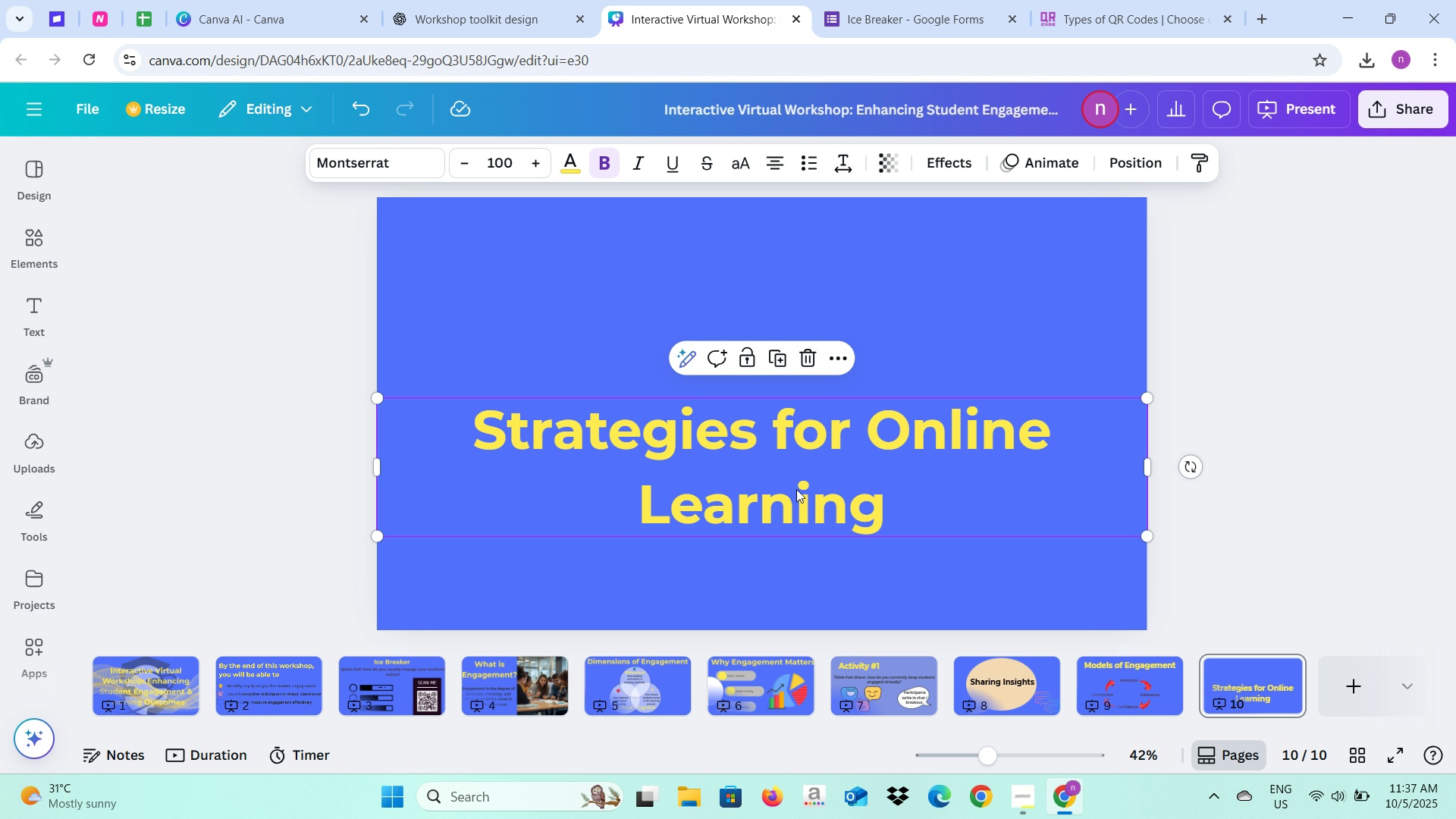 
left_click_drag(start_coordinate=[796, 489], to_coordinate=[795, 309])
 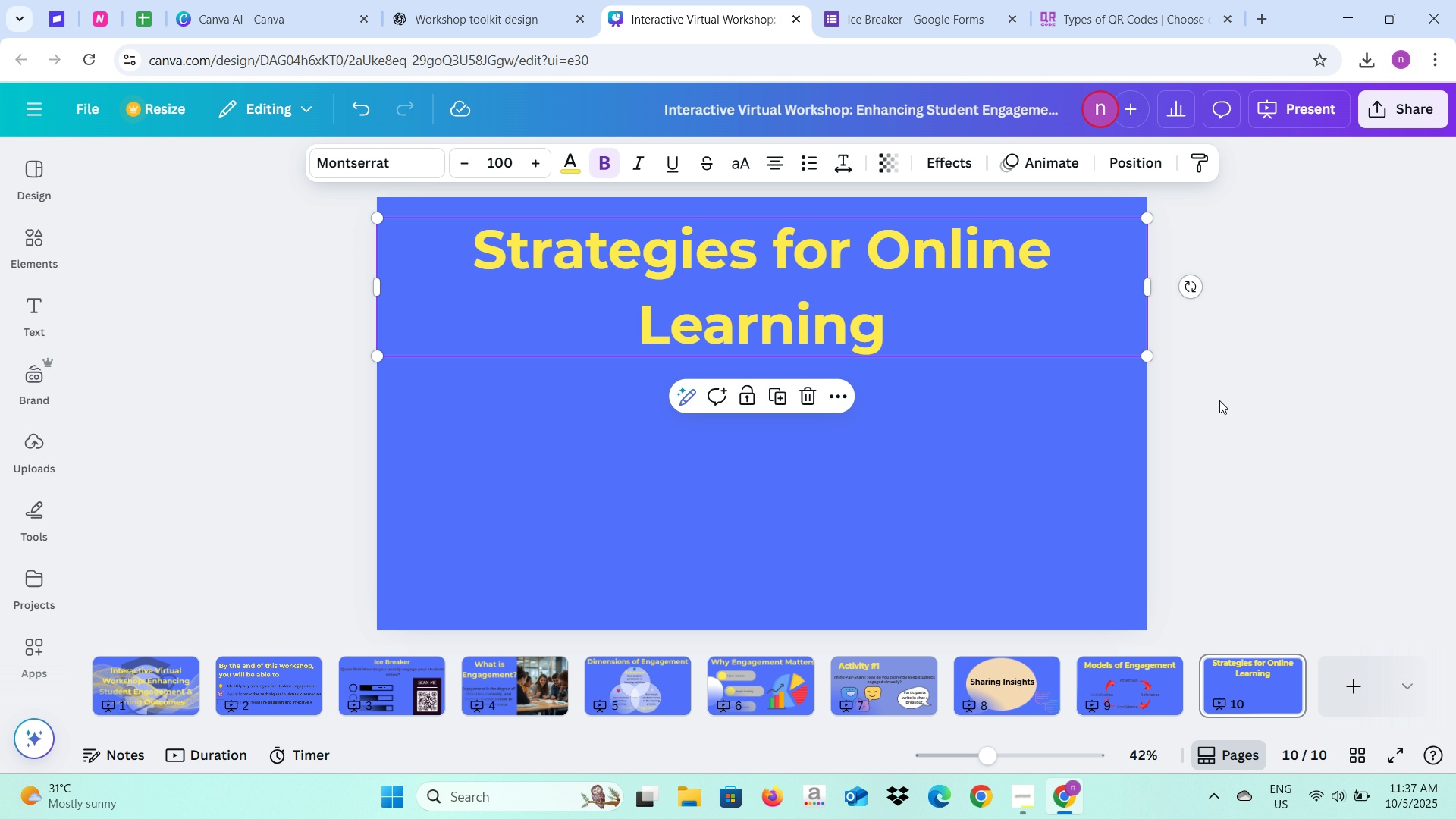 
left_click([1219, 400])
 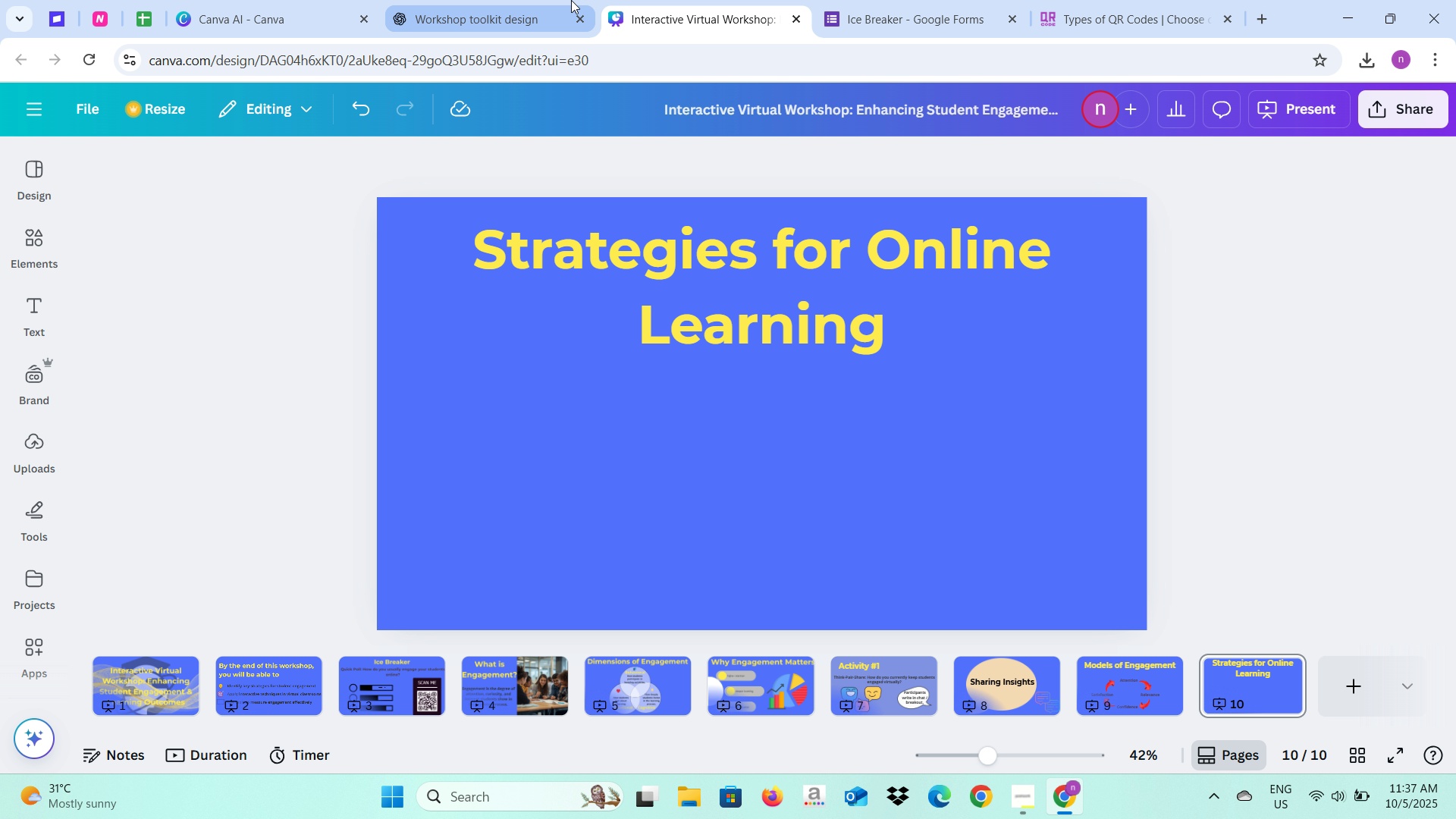 
left_click([535, 0])
 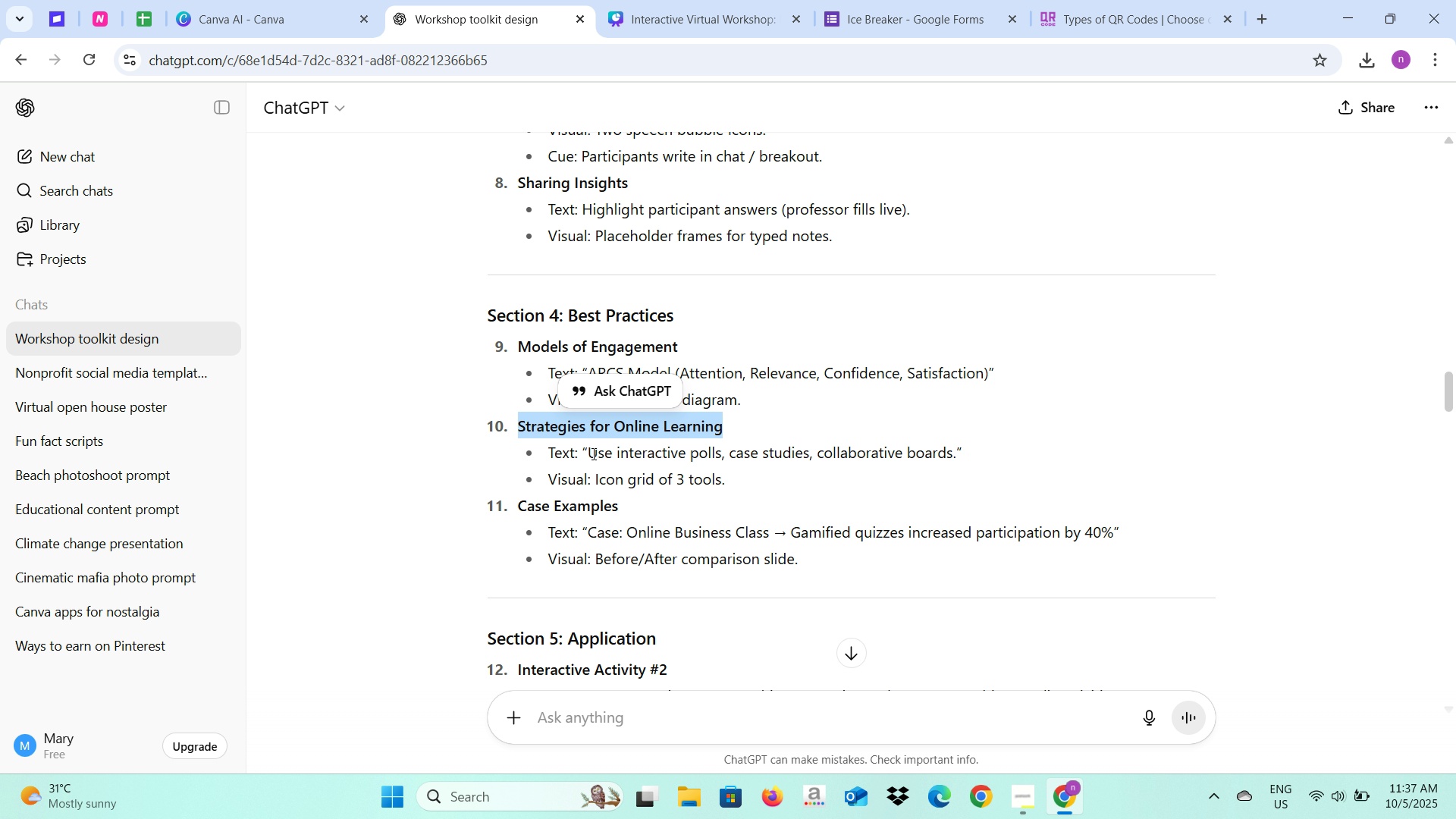 
left_click_drag(start_coordinate=[588, 452], to_coordinate=[720, 452])
 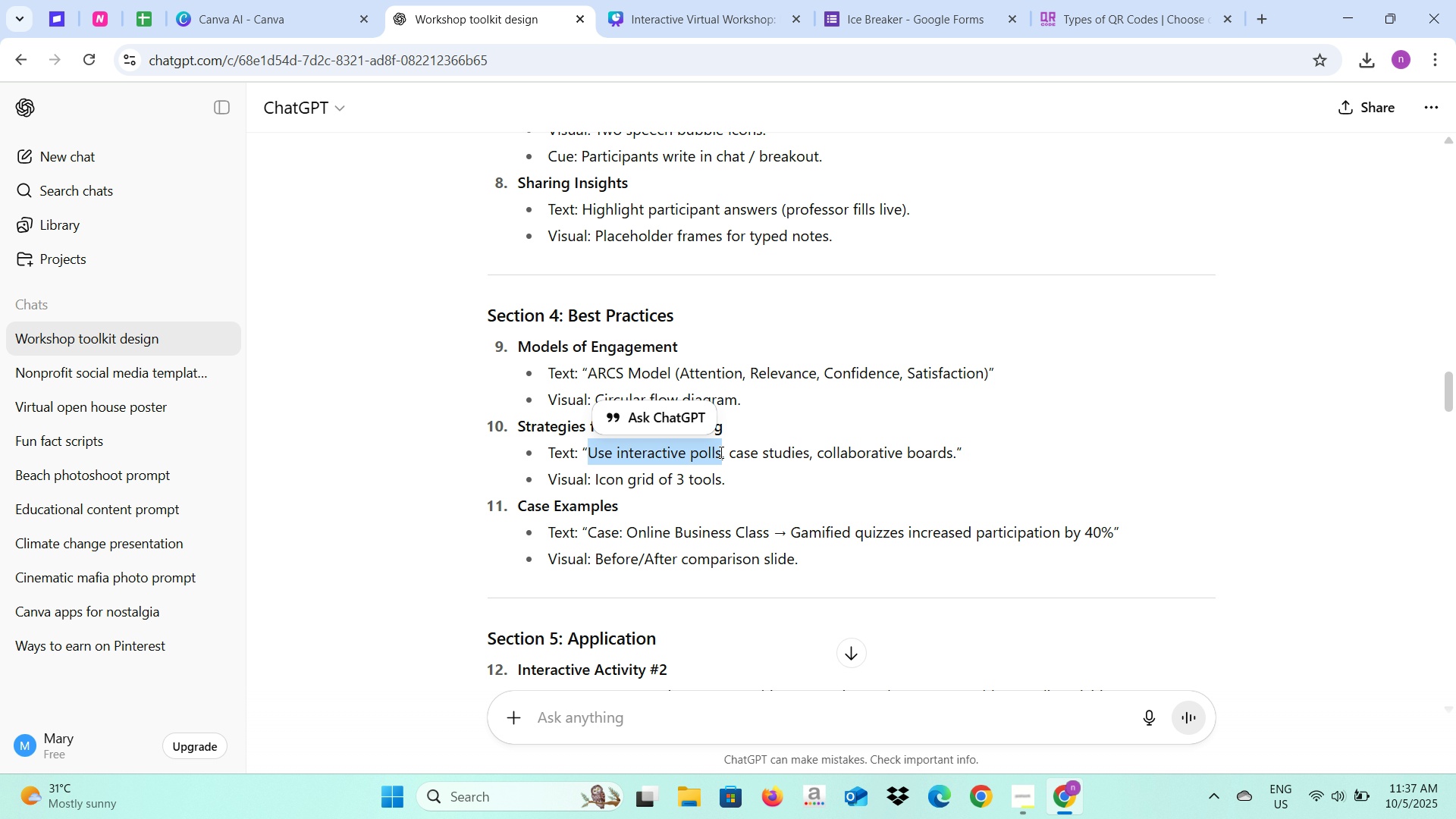 
key(Control+C)
 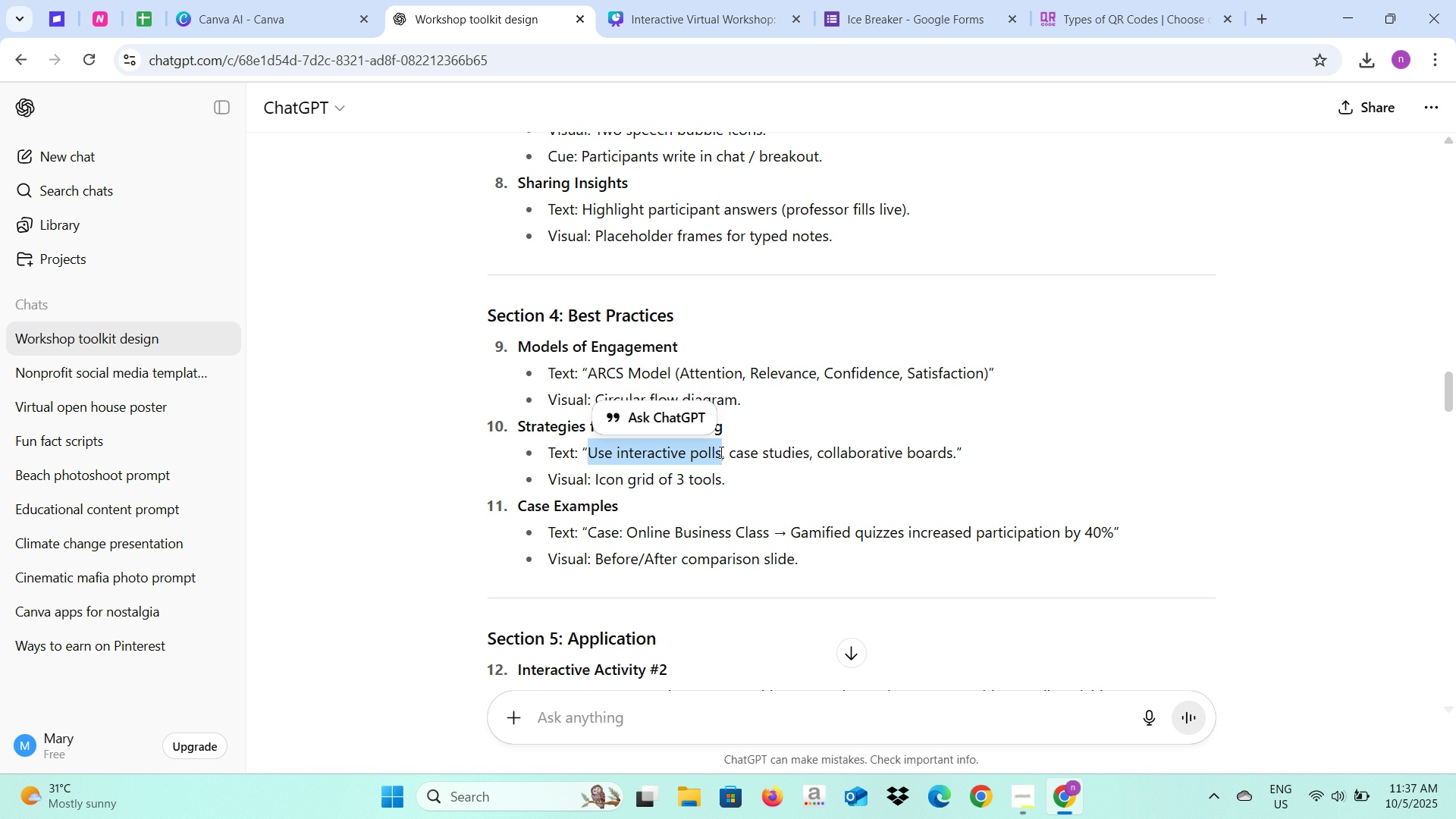 
key(Control+C)
 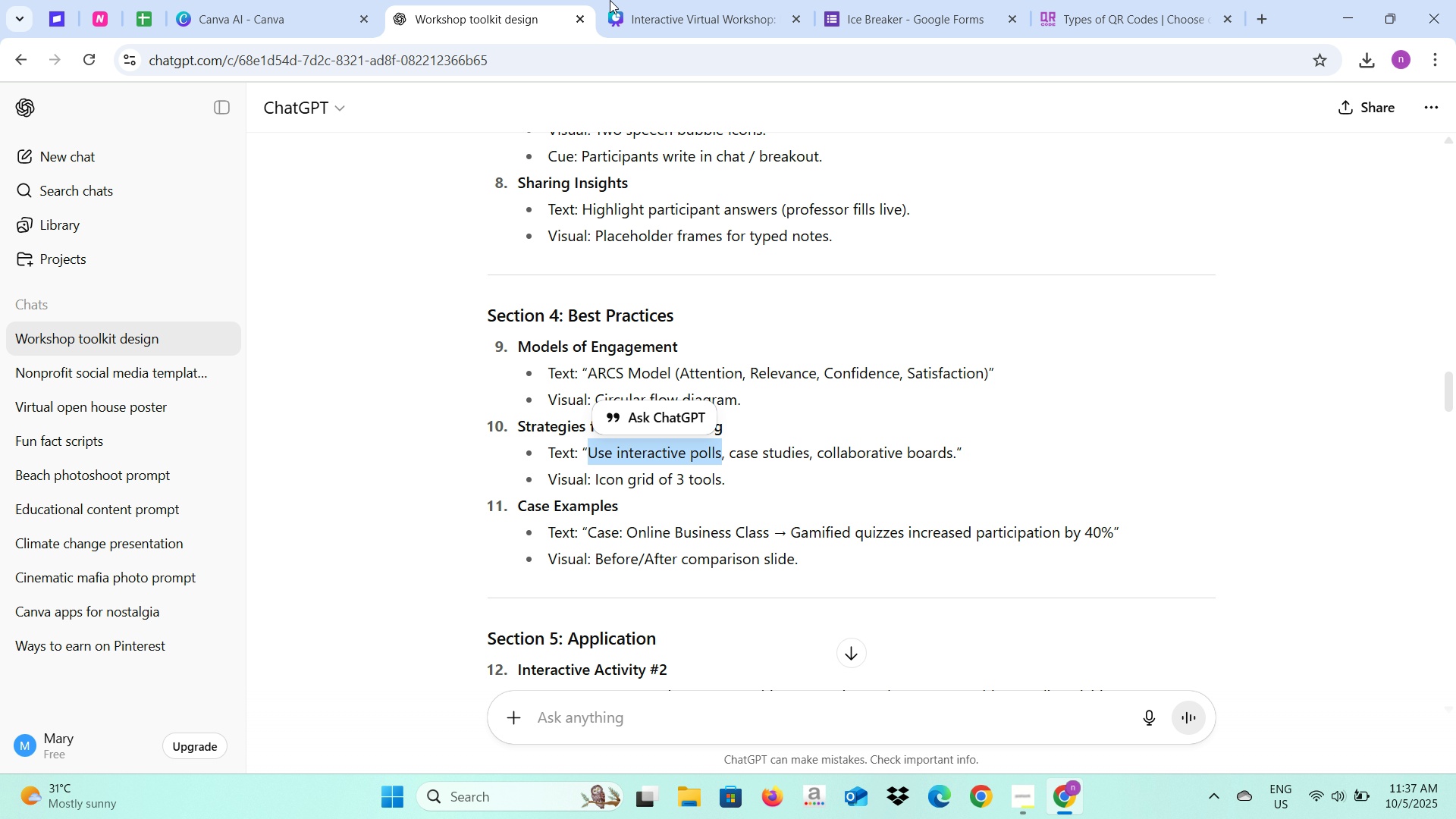 
left_click([610, 0])
 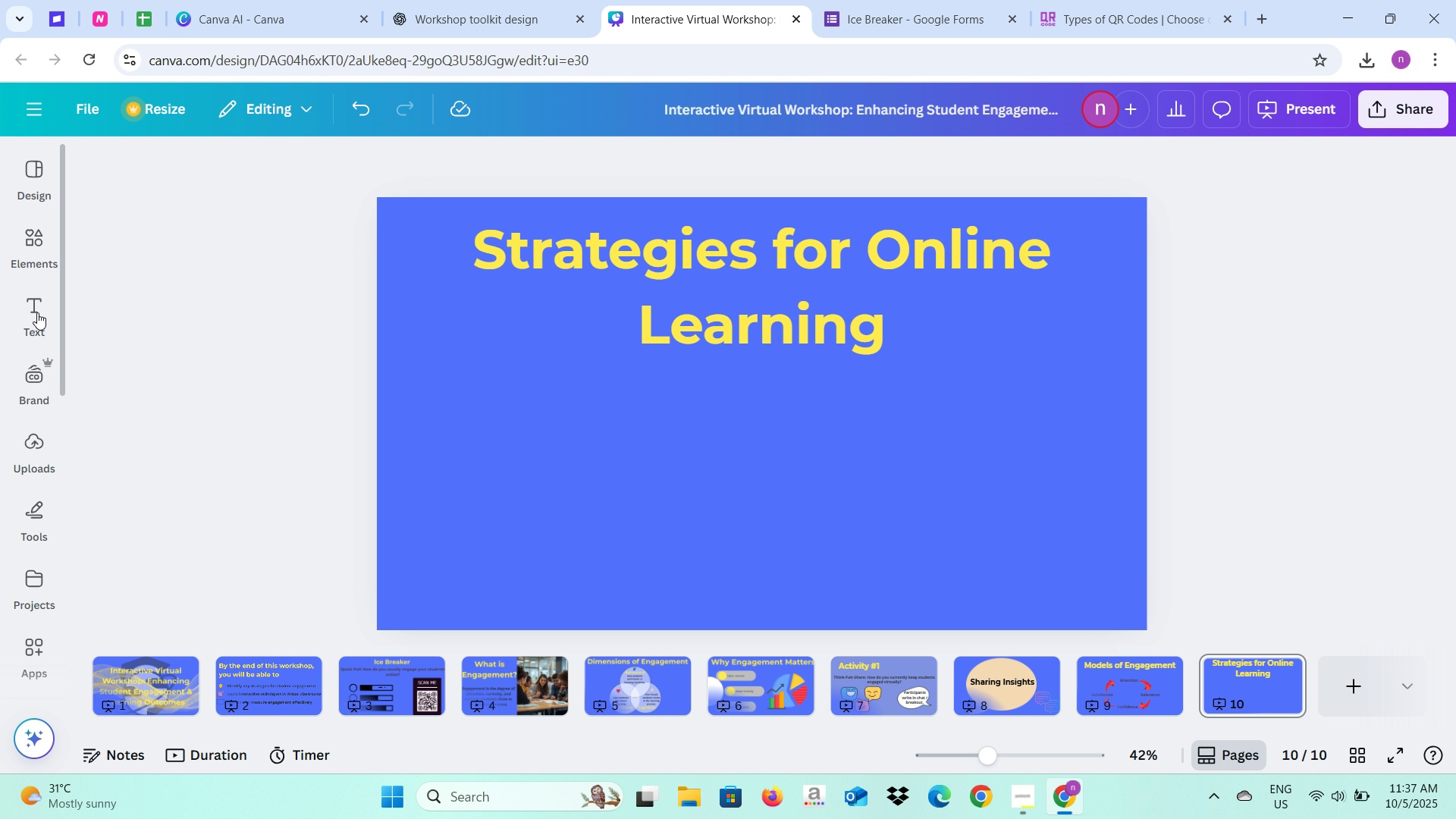 
left_click([28, 244])
 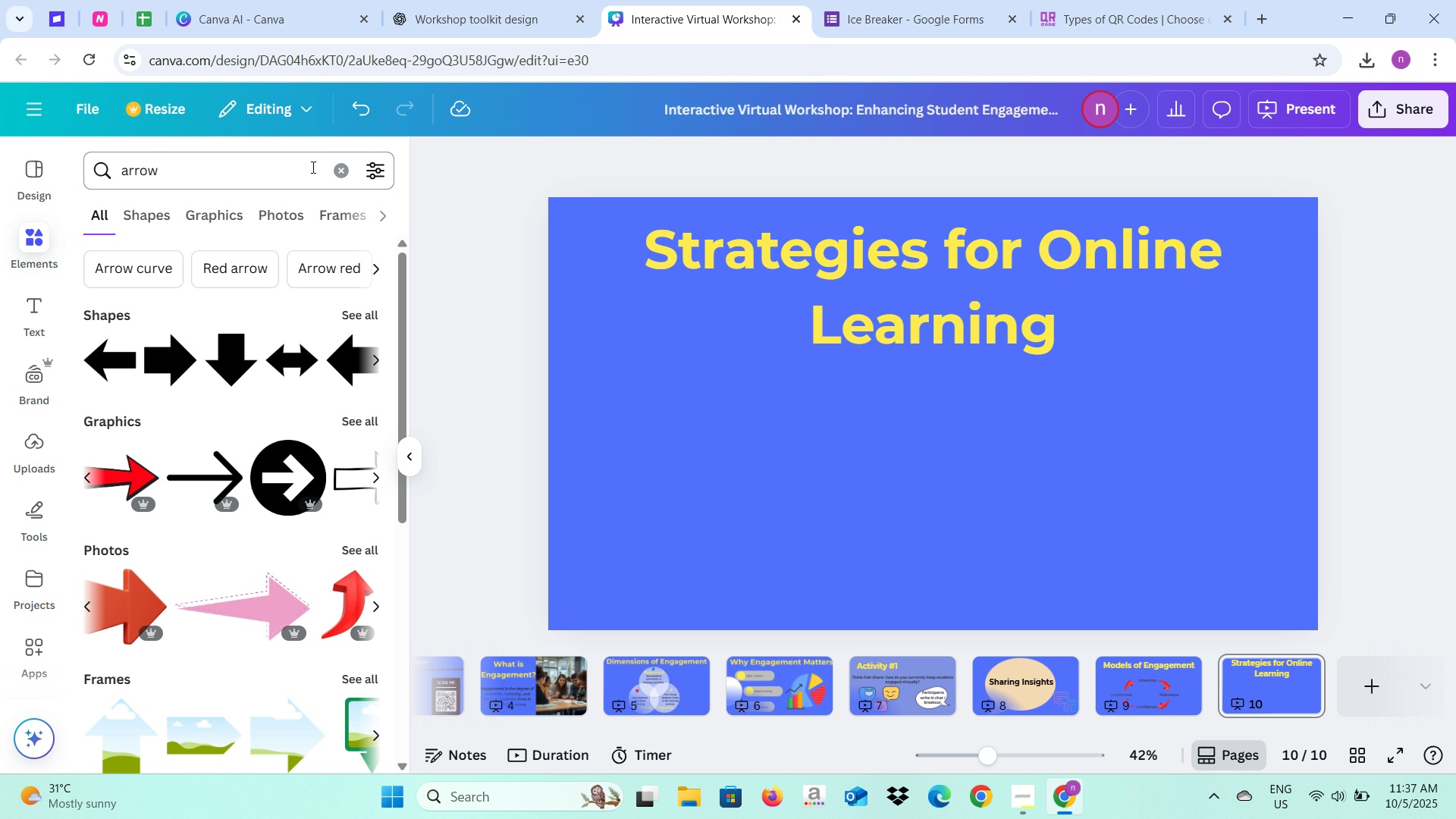 
left_click([336, 171])
 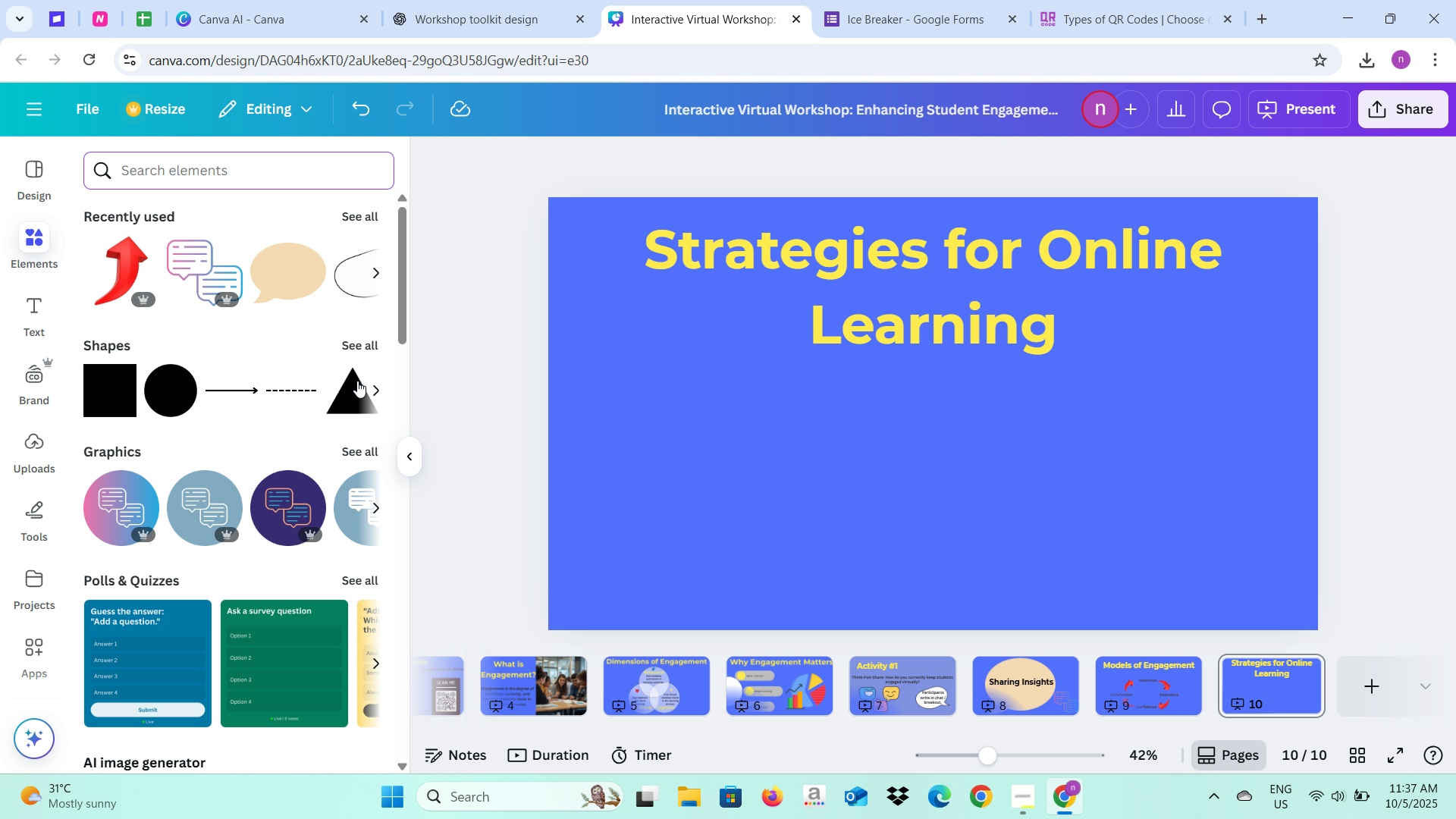 
left_click([182, 406])
 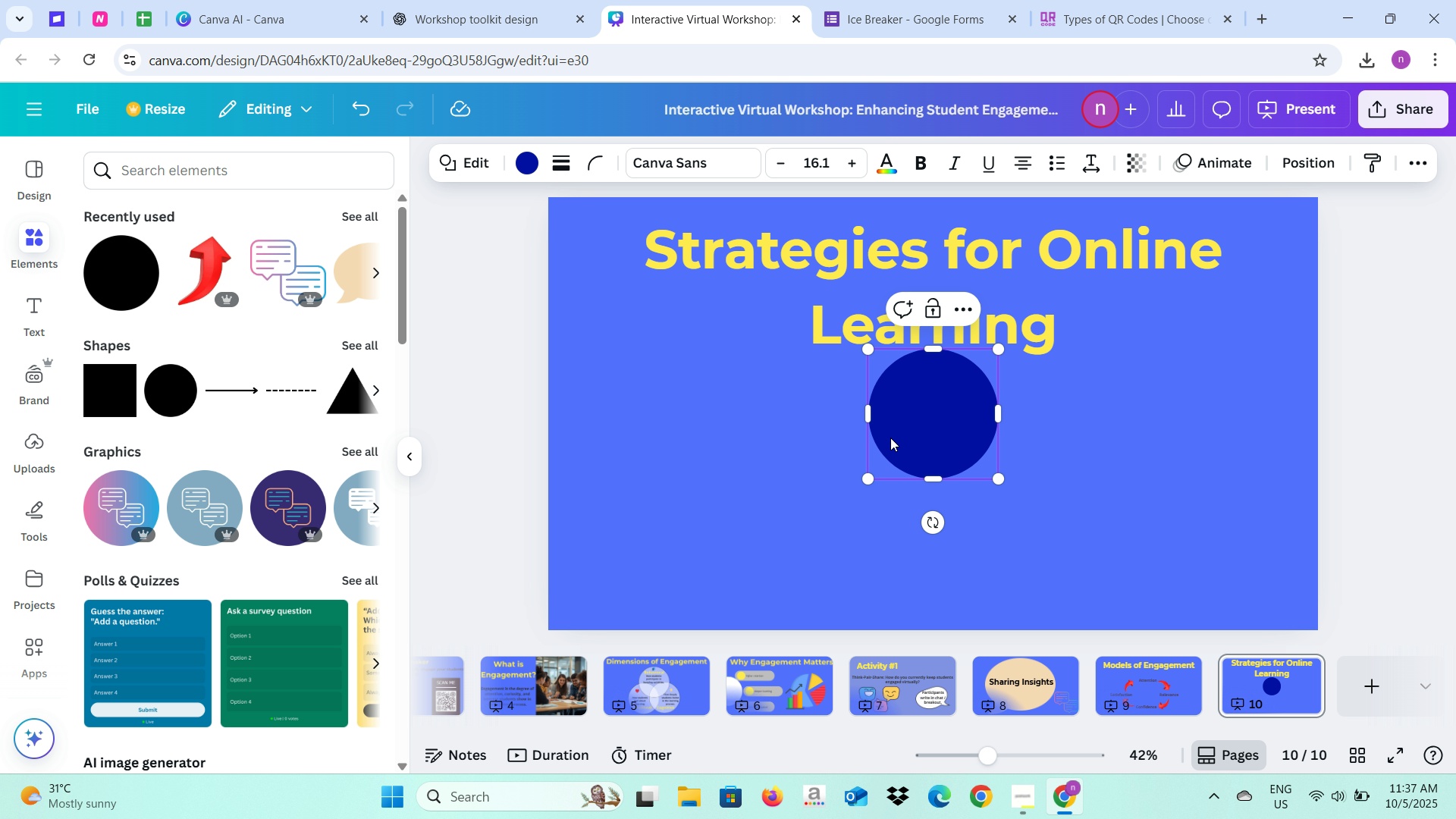 
left_click([890, 437])
 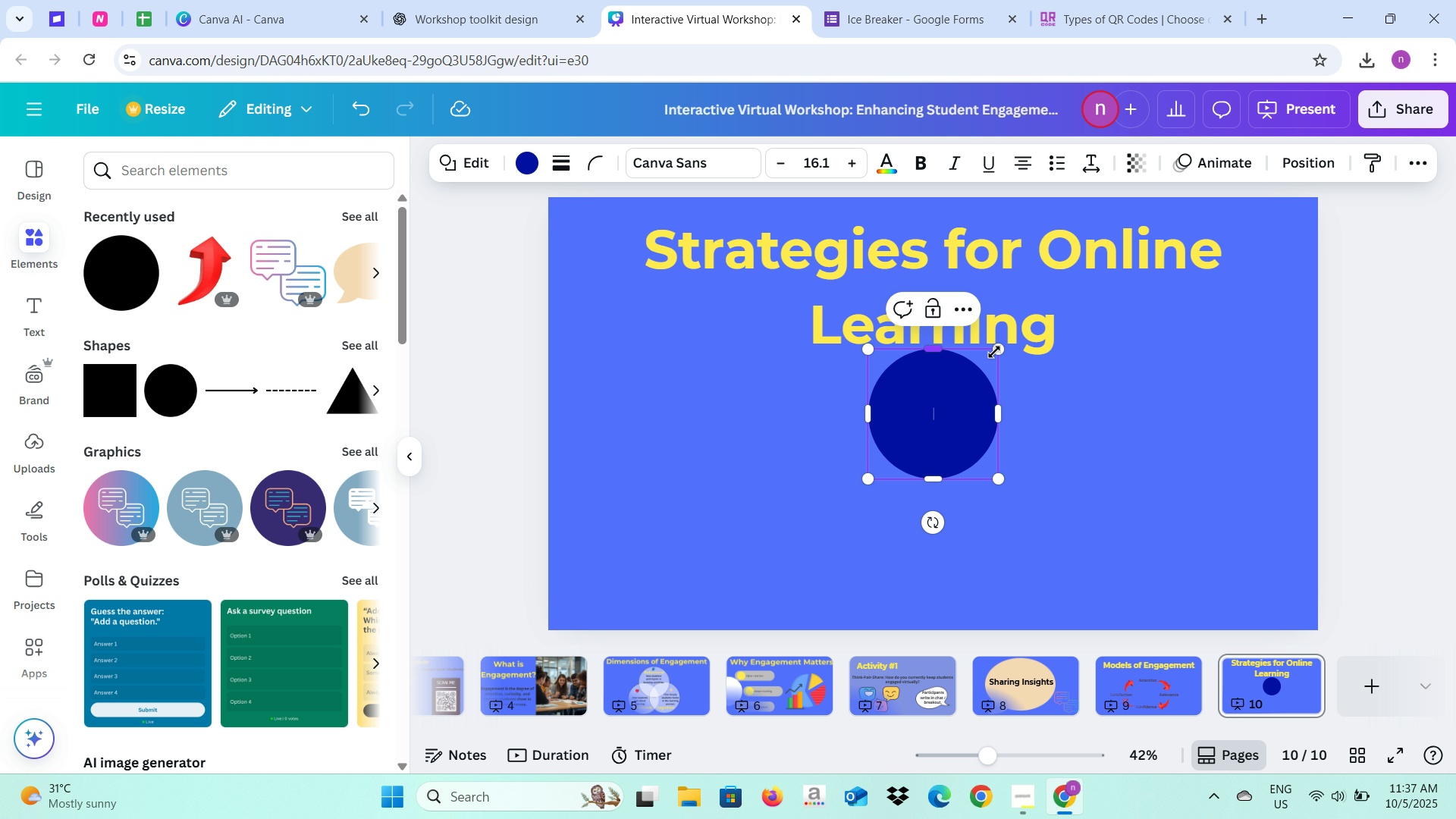 
left_click_drag(start_coordinate=[997, 350], to_coordinate=[940, 436])
 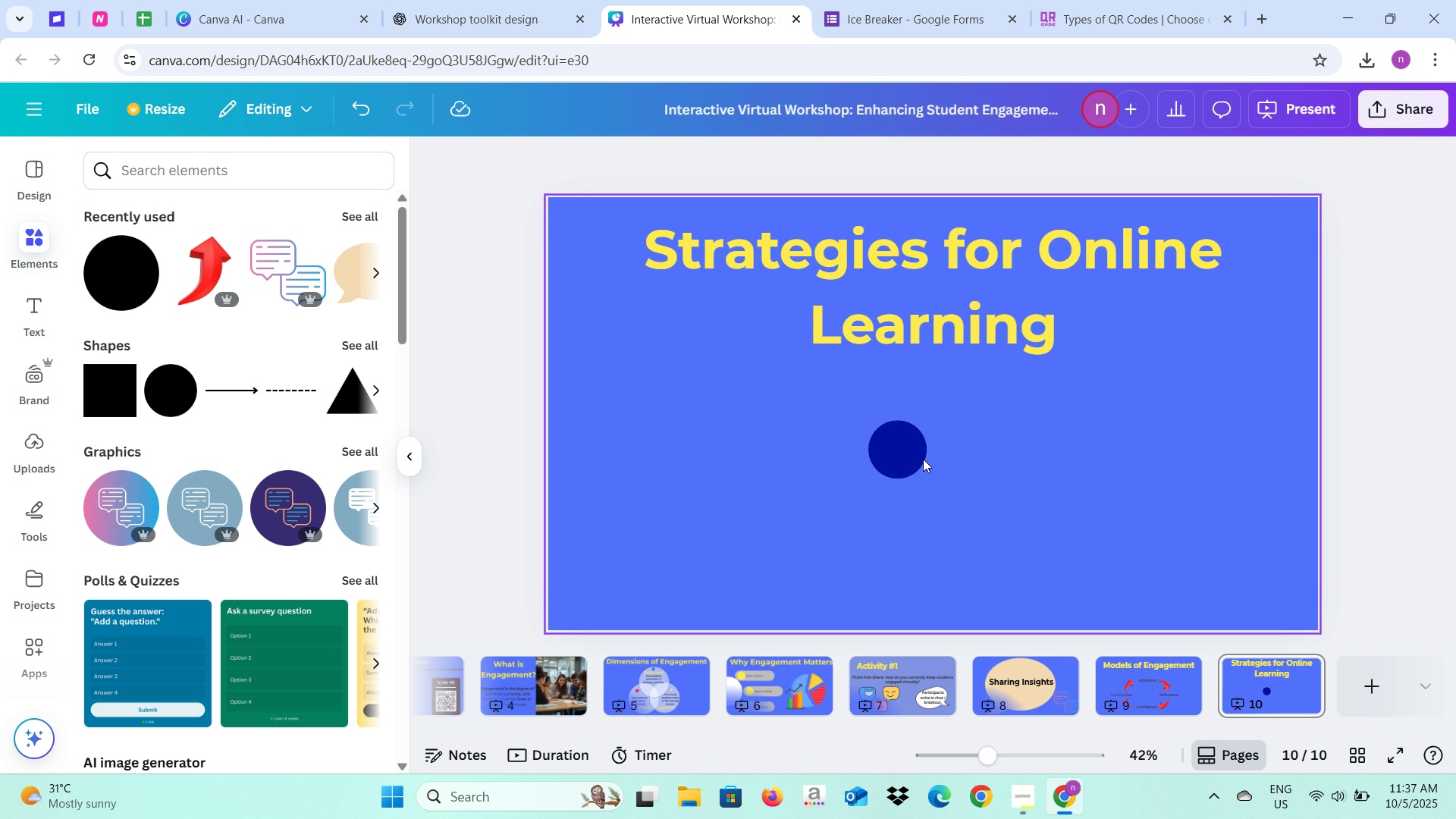 
left_click([899, 459])
 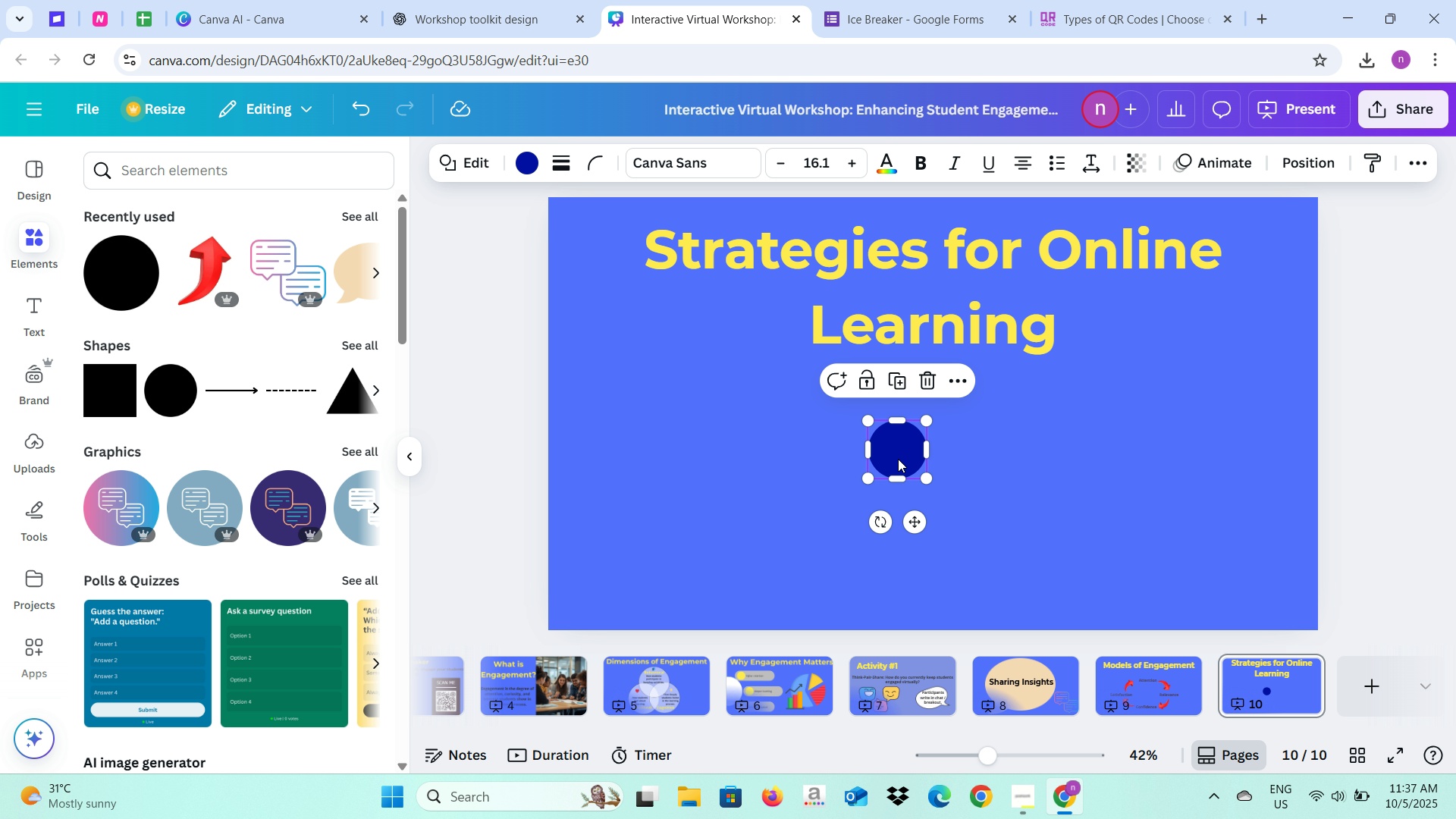 
left_click_drag(start_coordinate=[898, 459], to_coordinate=[749, 450])
 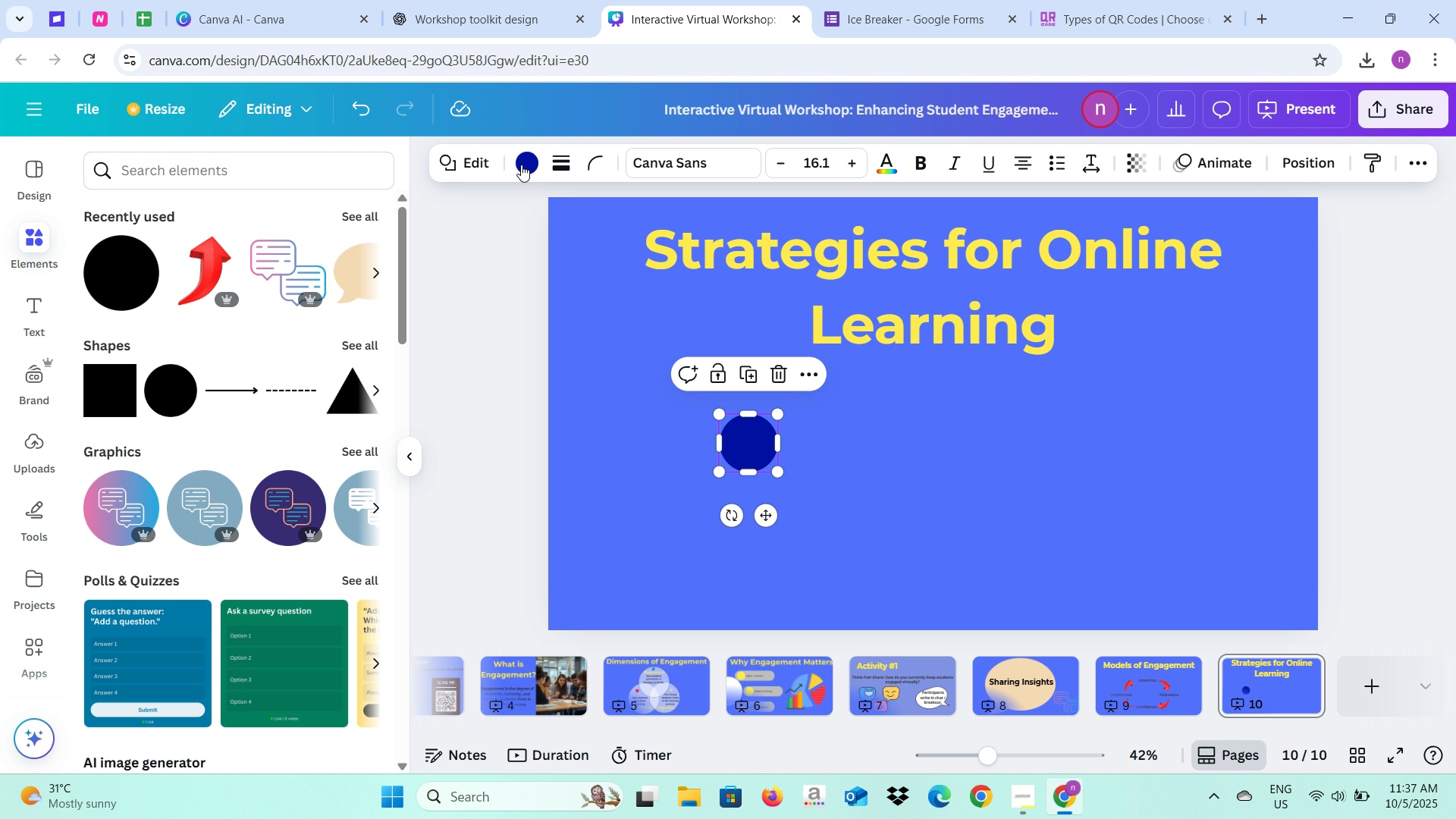 
left_click([521, 165])
 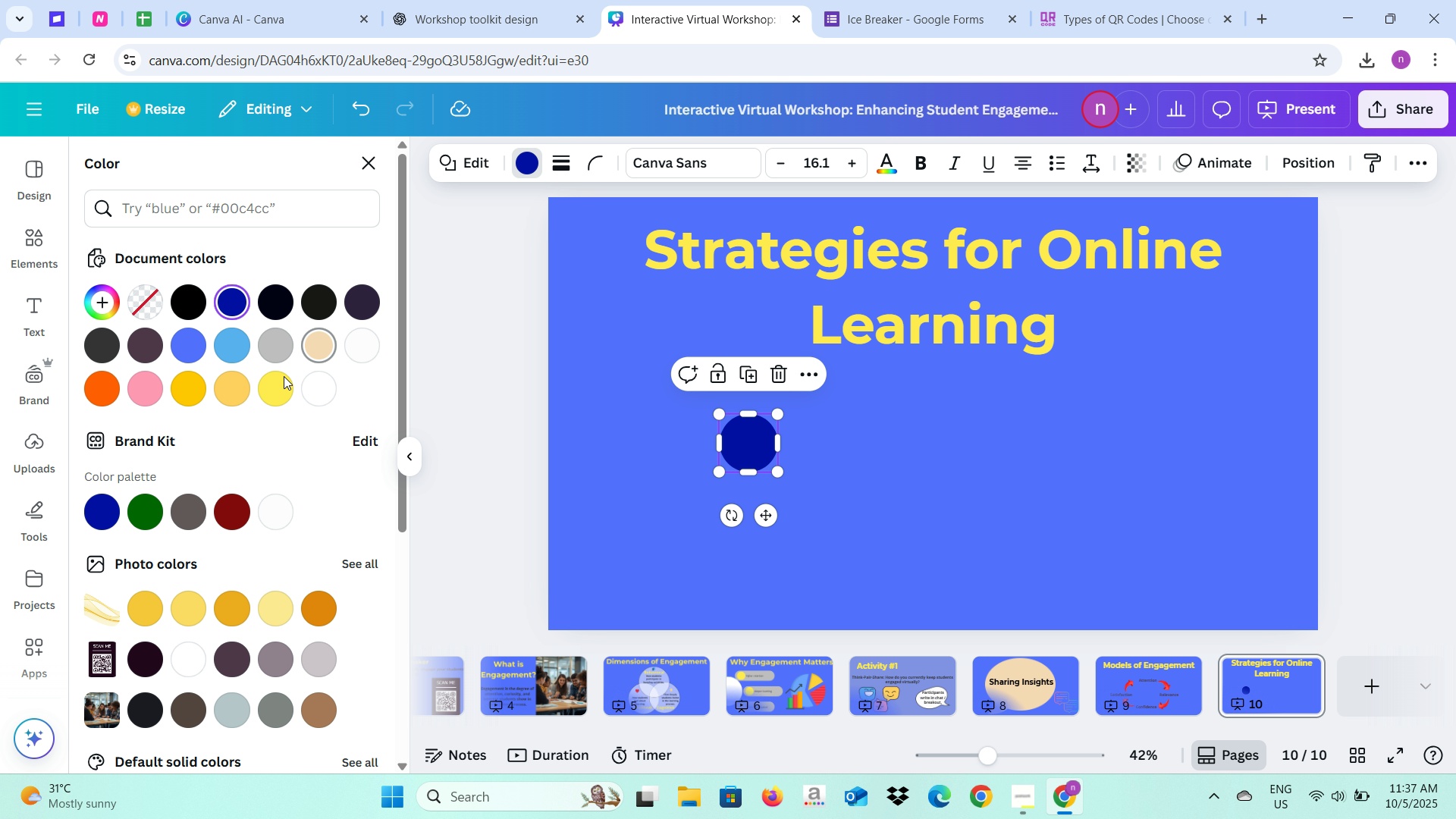 
left_click([282, 381])
 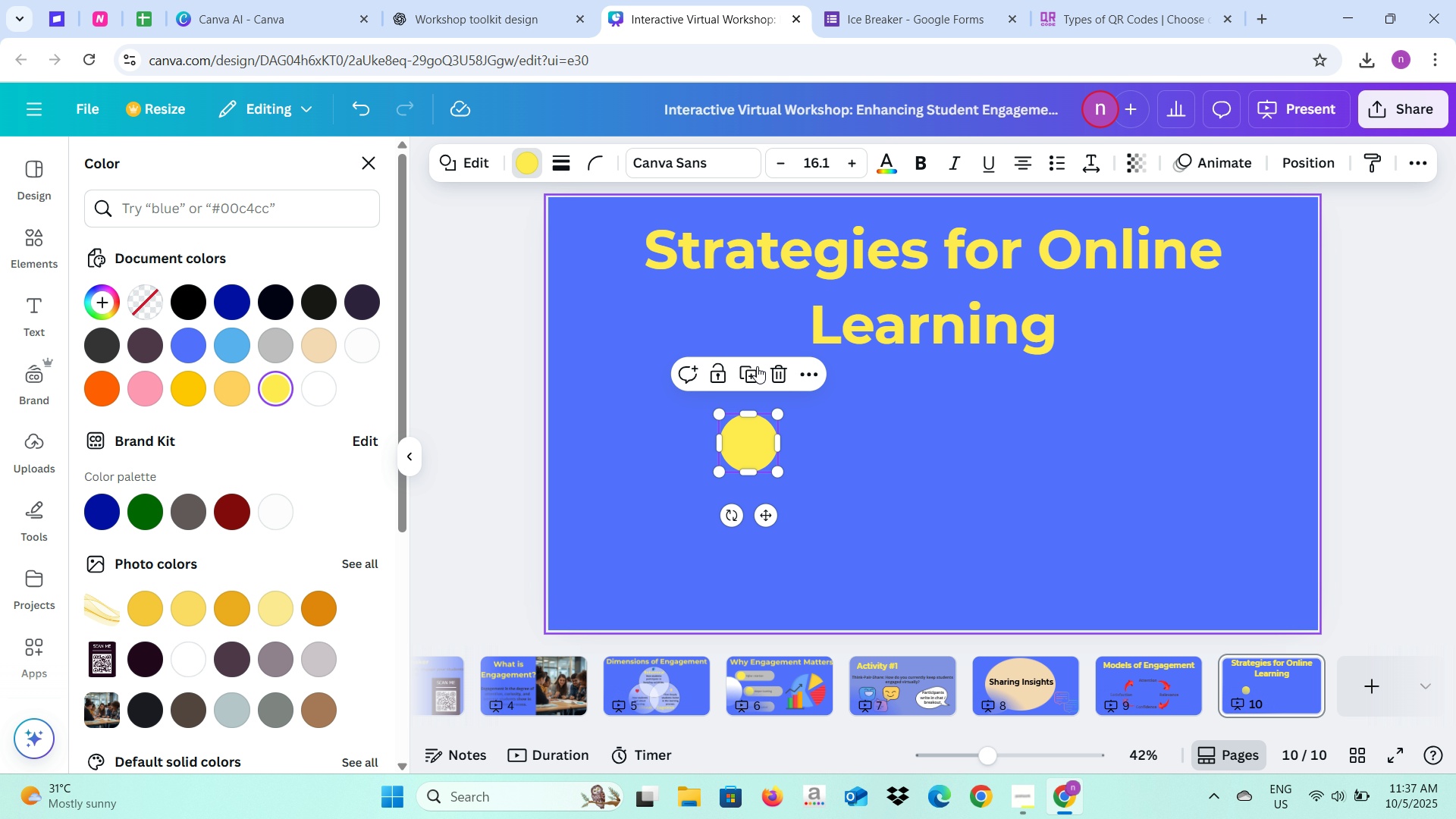 
left_click([757, 366])
 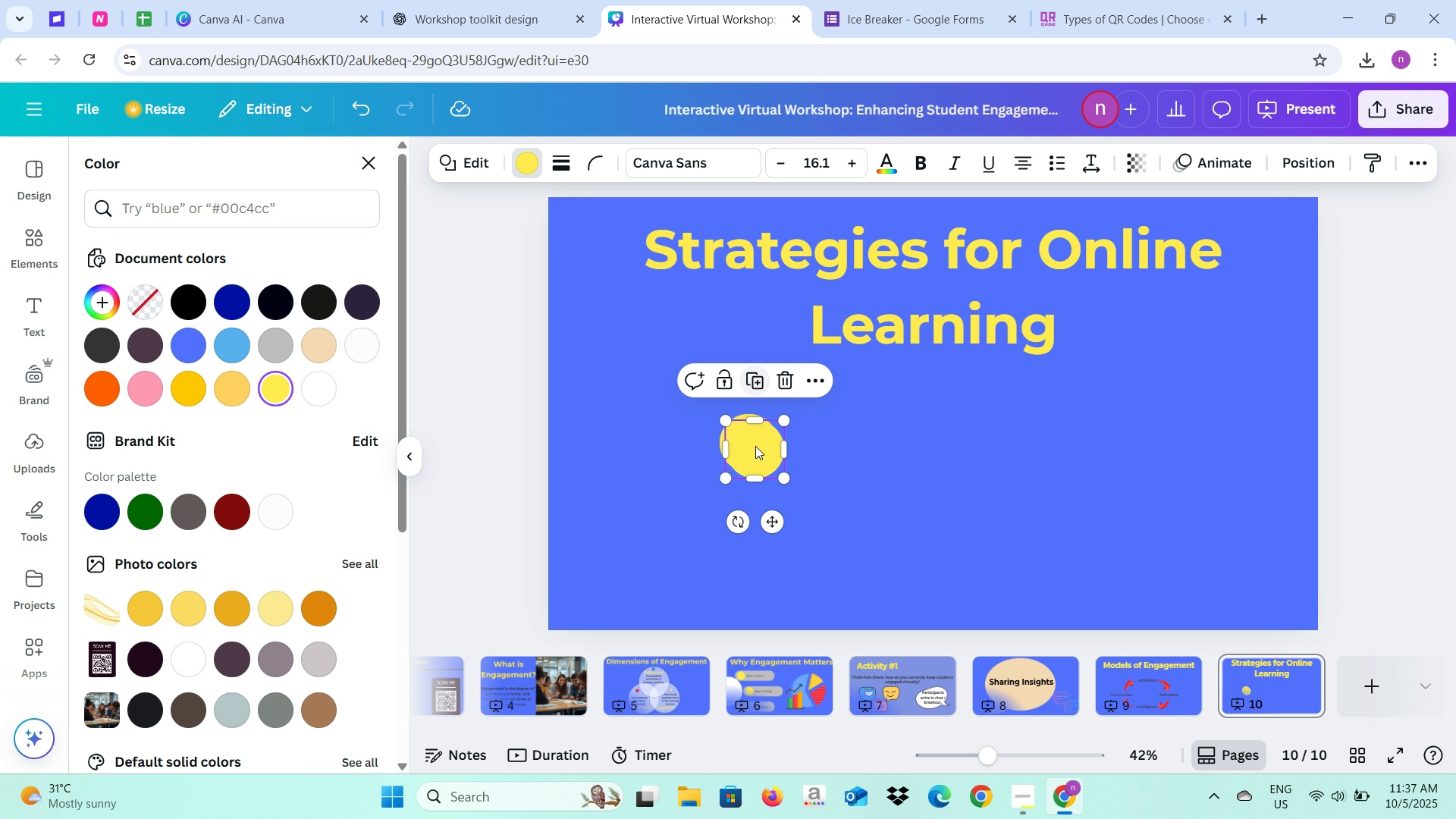 
left_click_drag(start_coordinate=[755, 447], to_coordinate=[747, 525])
 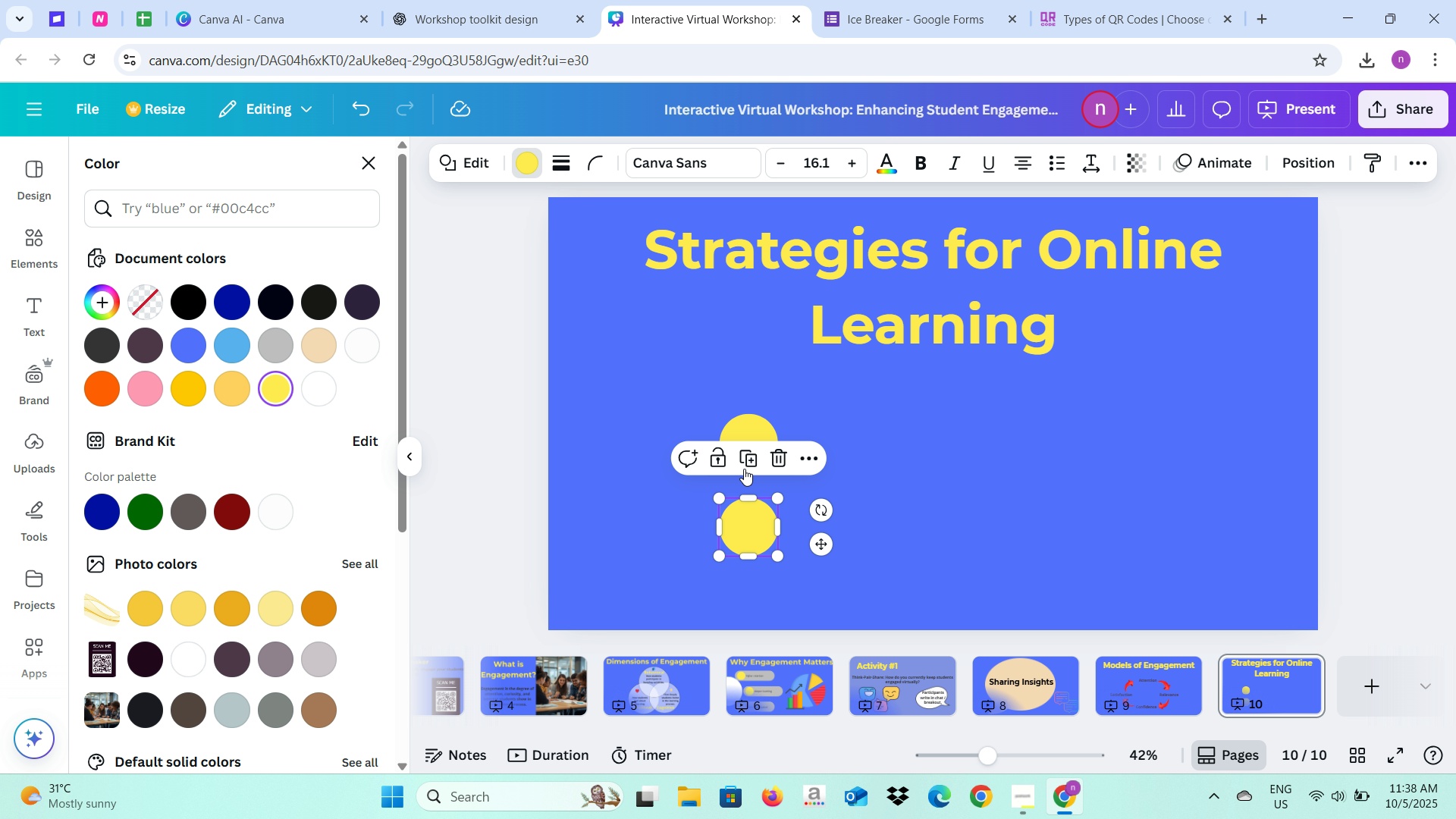 
left_click([744, 461])
 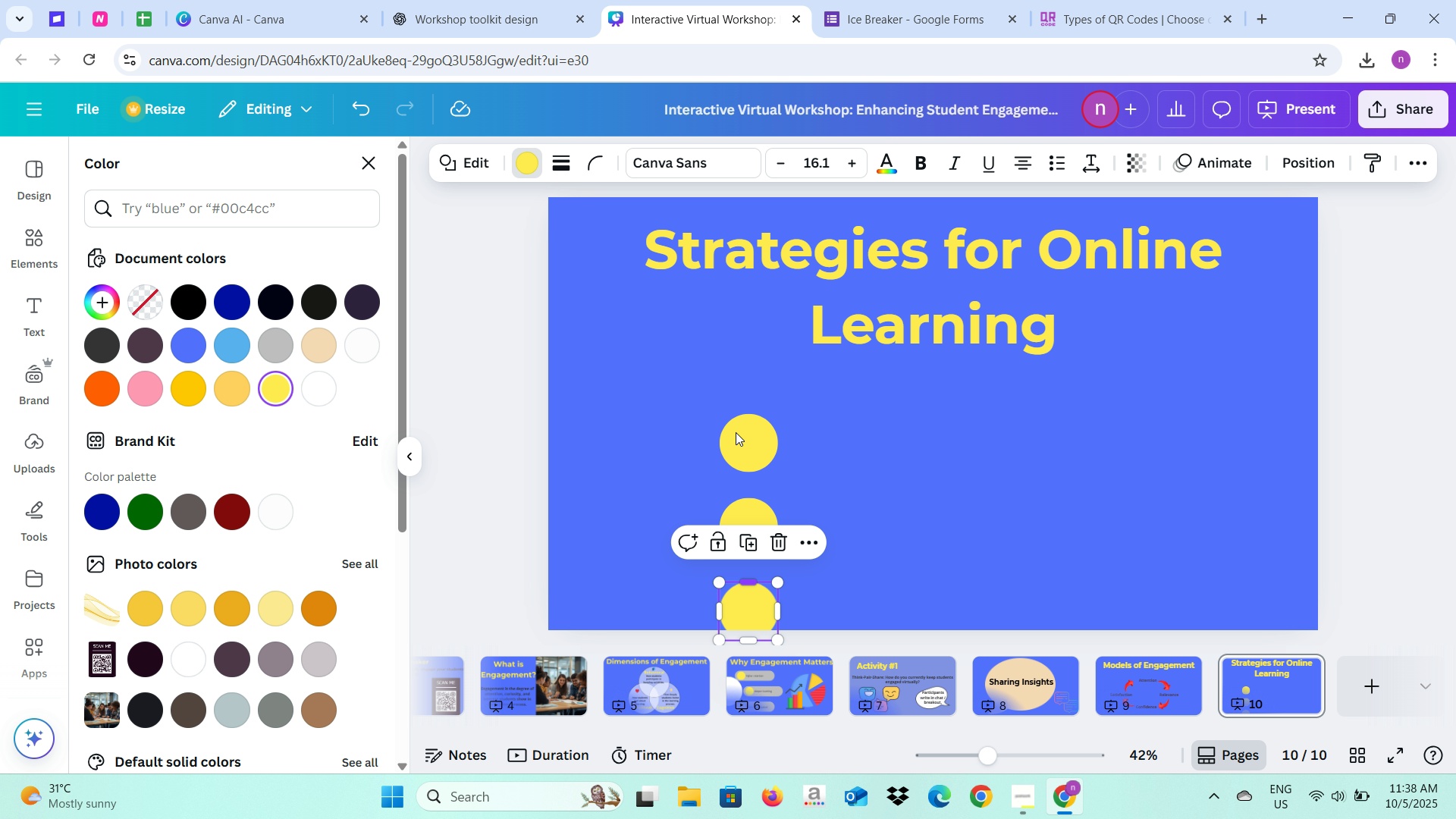 
left_click_drag(start_coordinate=[736, 432], to_coordinate=[664, 406])
 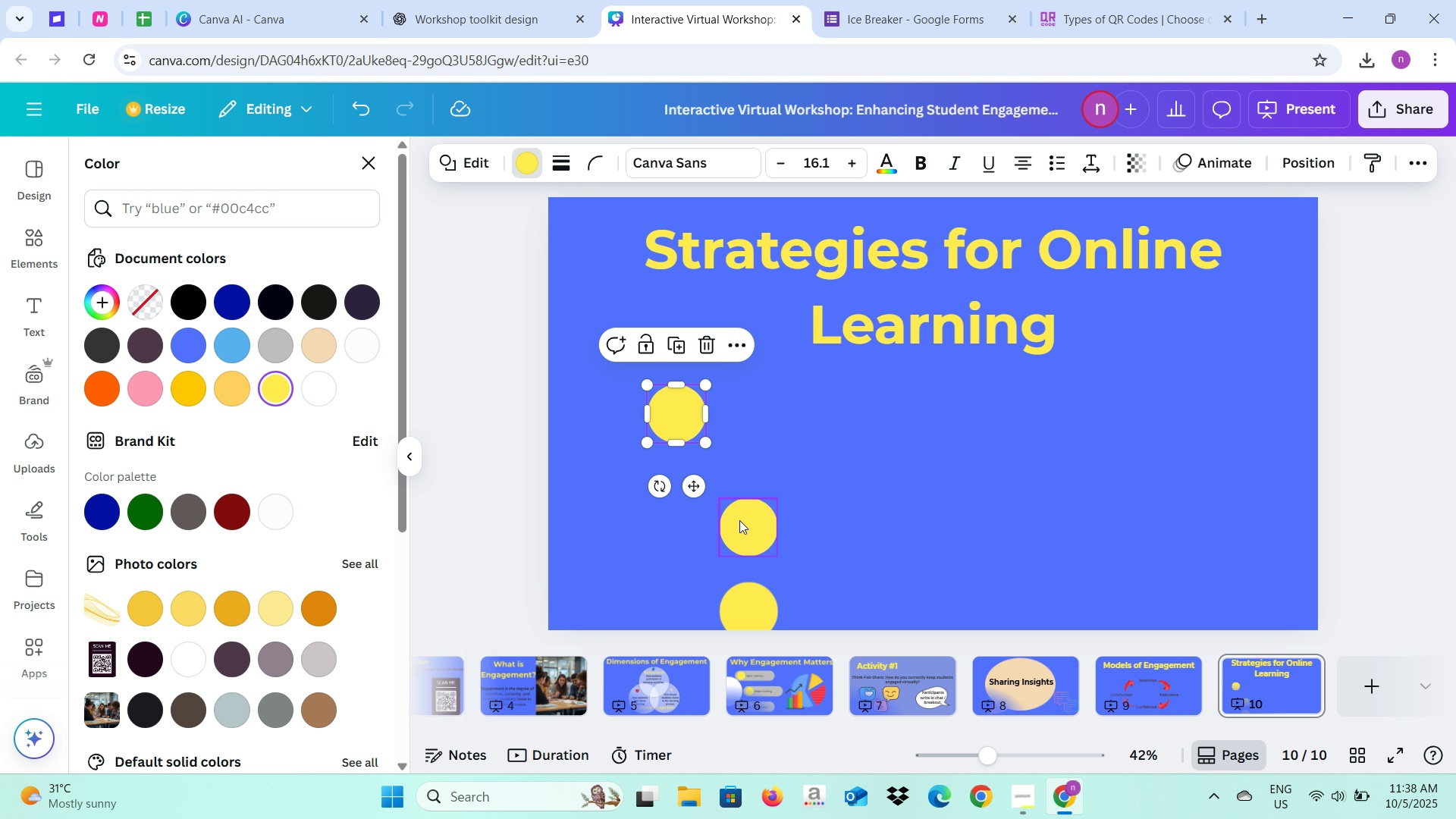 
left_click_drag(start_coordinate=[739, 521], to_coordinate=[671, 501])
 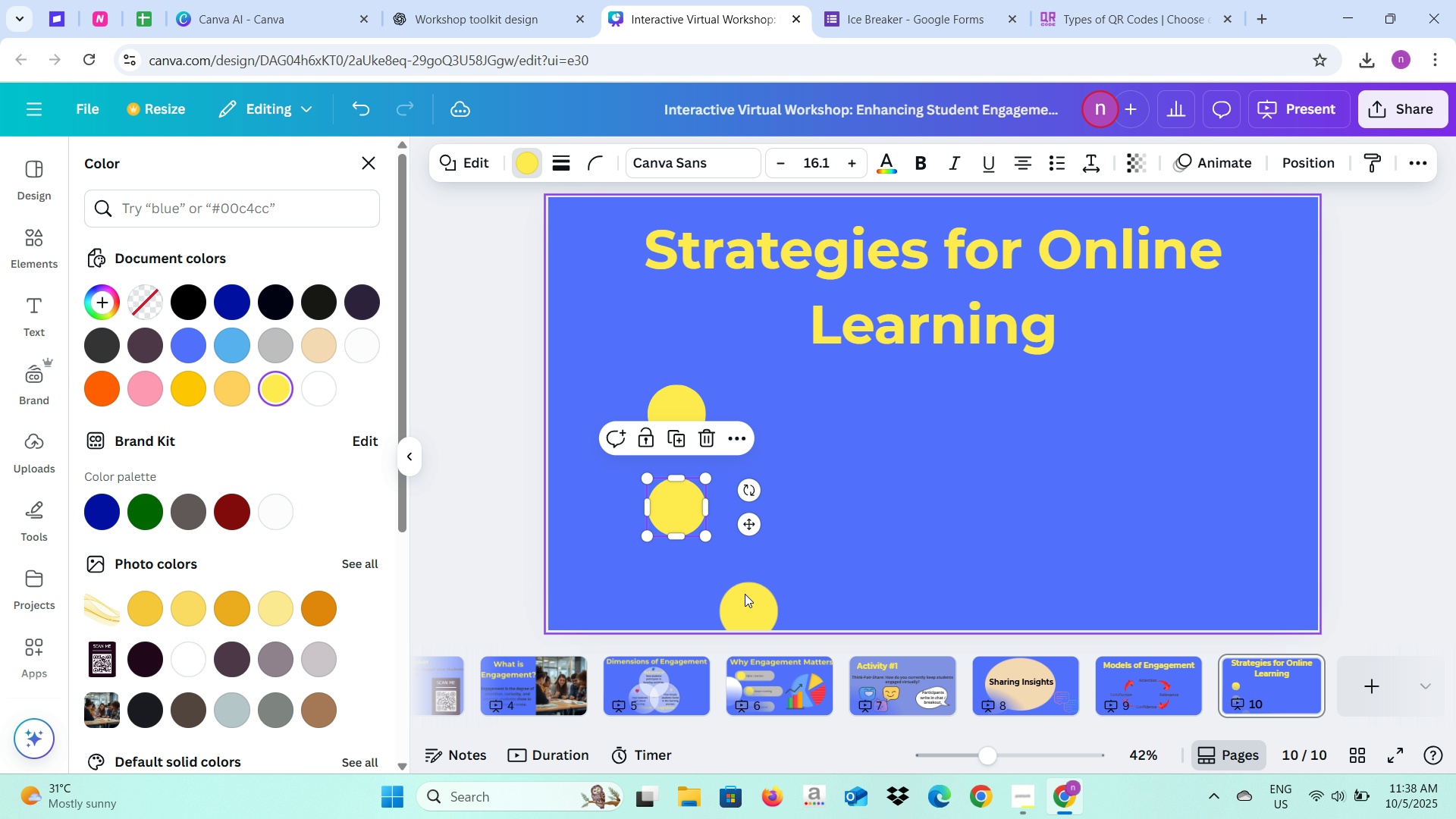 
left_click_drag(start_coordinate=[745, 595], to_coordinate=[677, 584])
 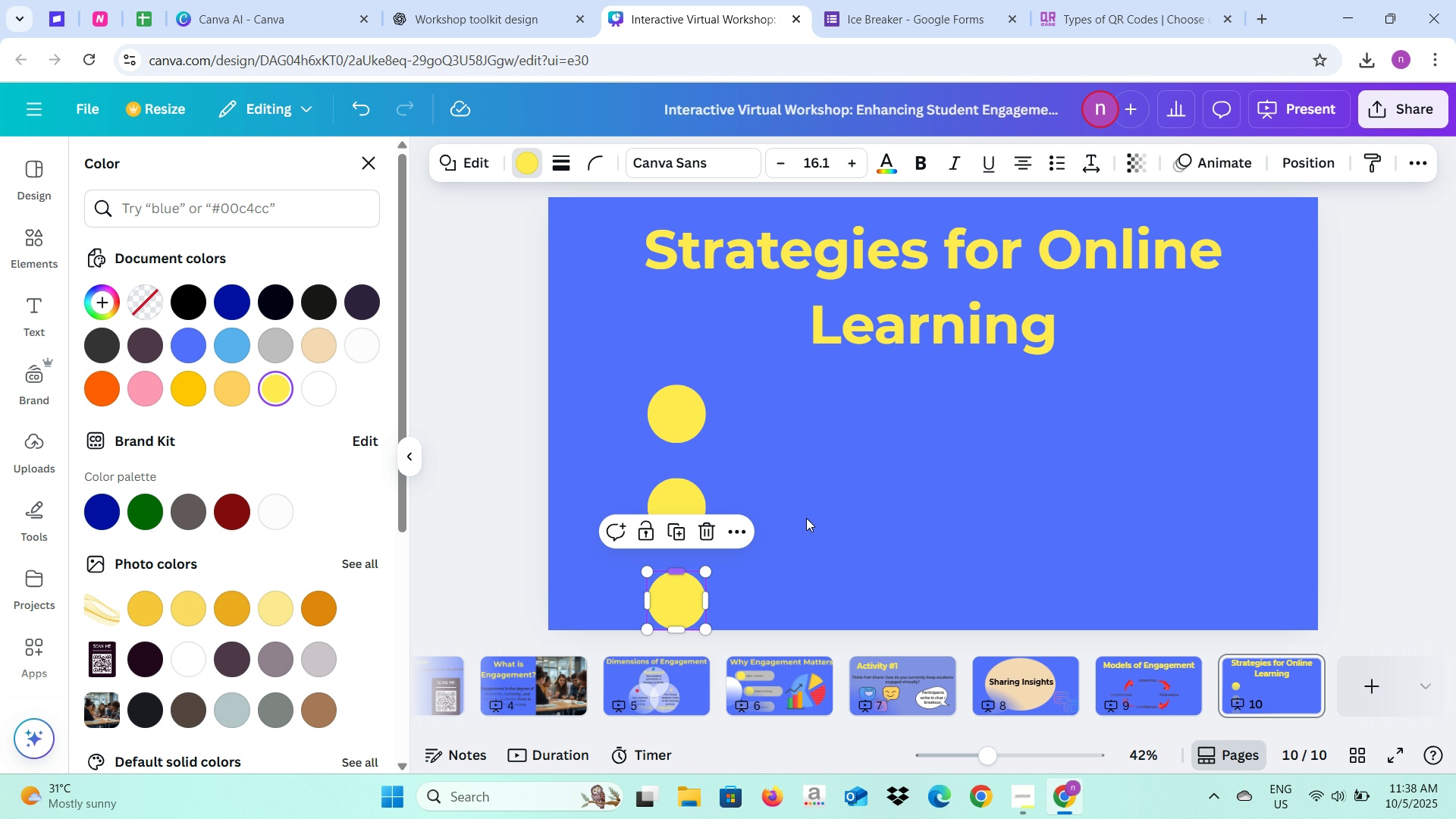 
left_click([806, 518])
 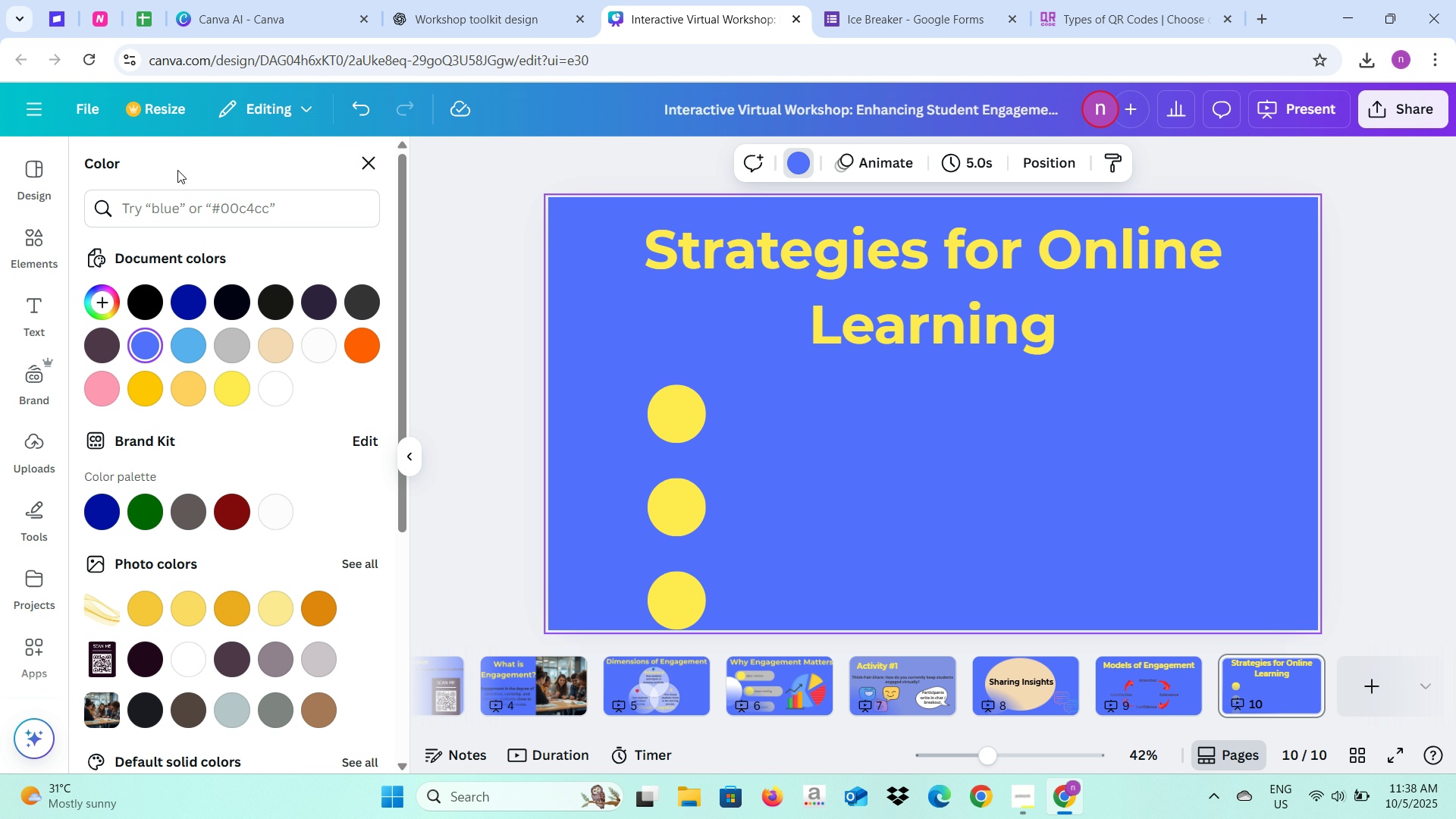 
left_click([43, 255])
 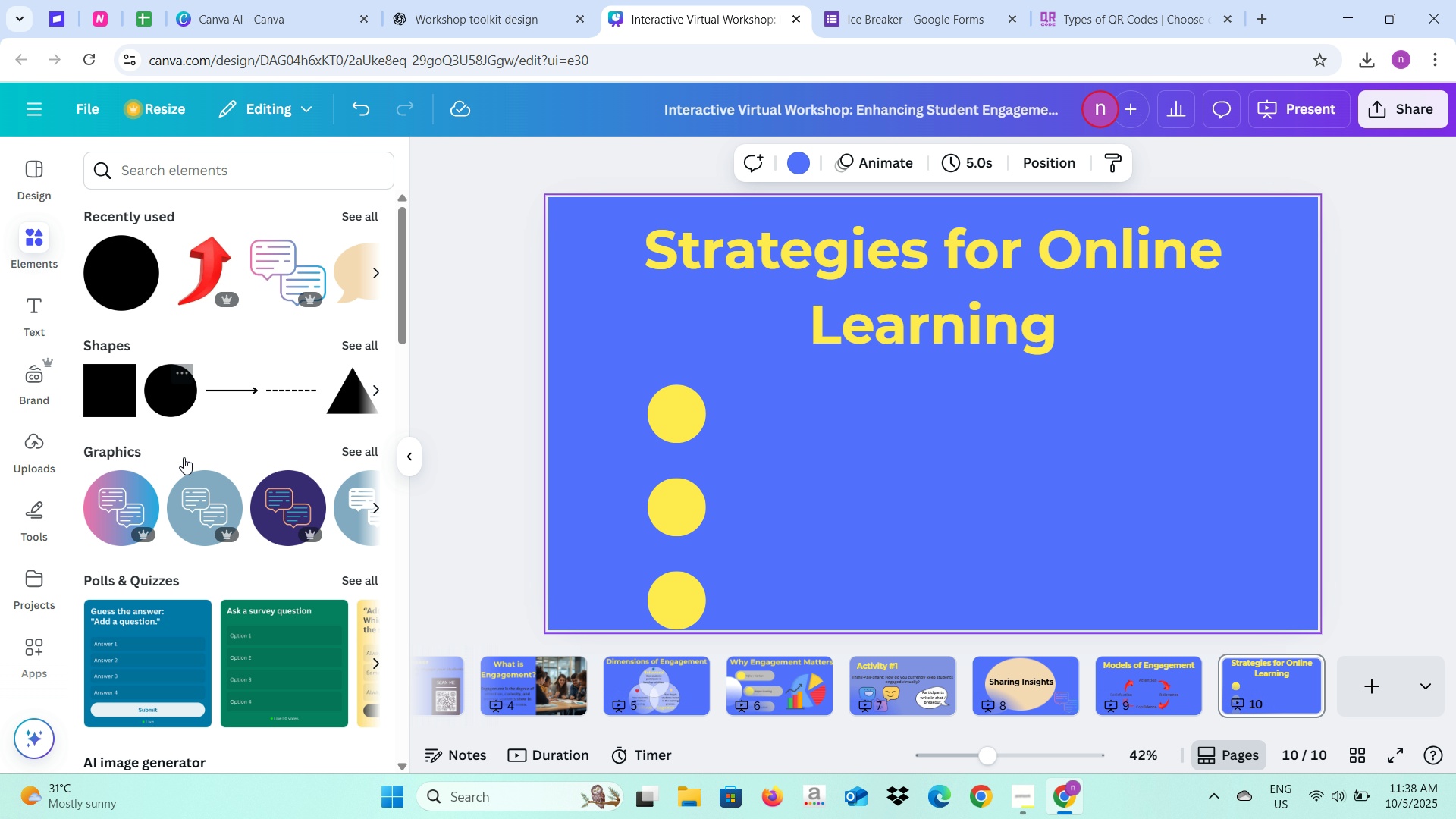 
left_click([108, 400])
 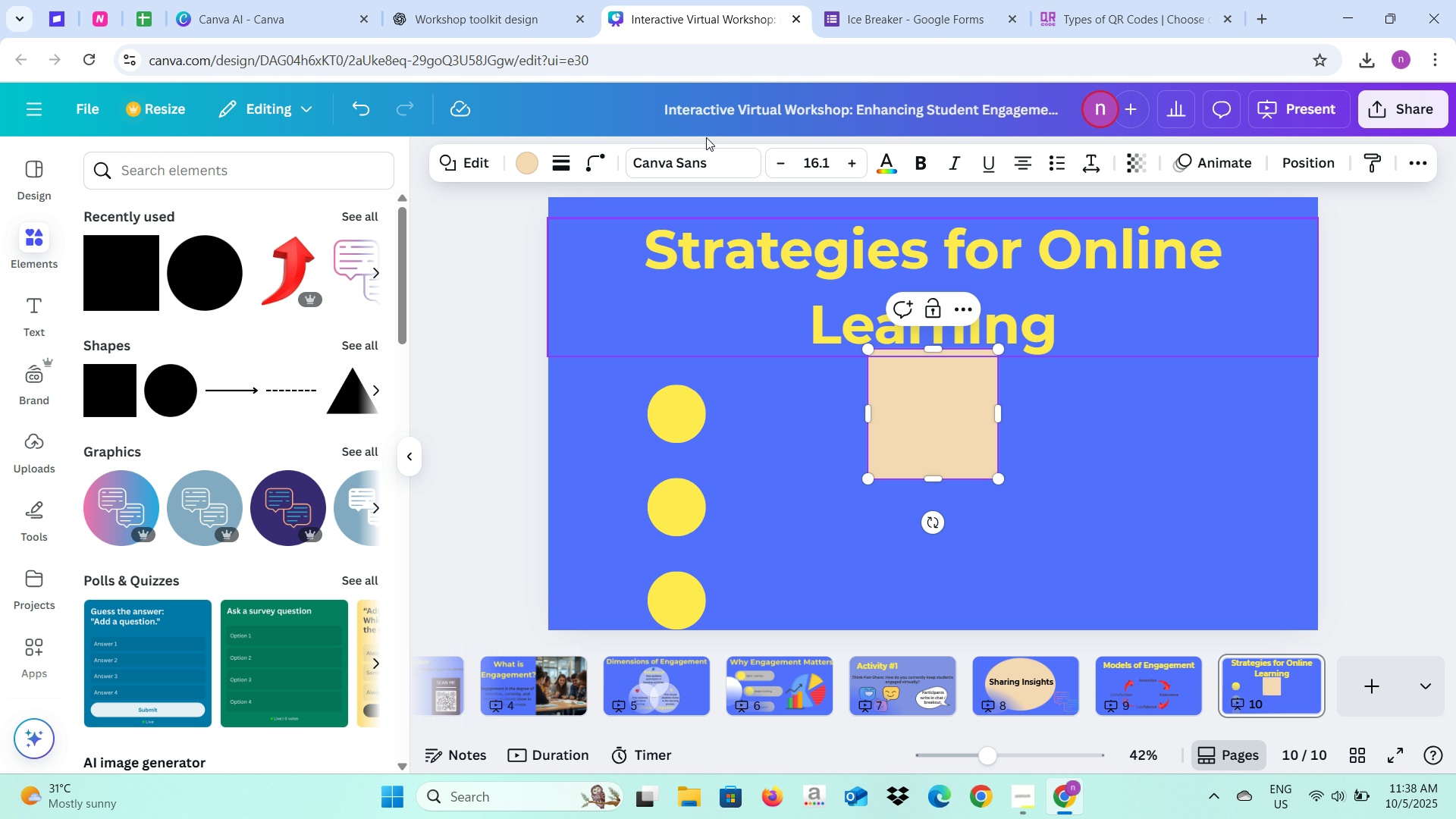 
left_click([586, 167])
 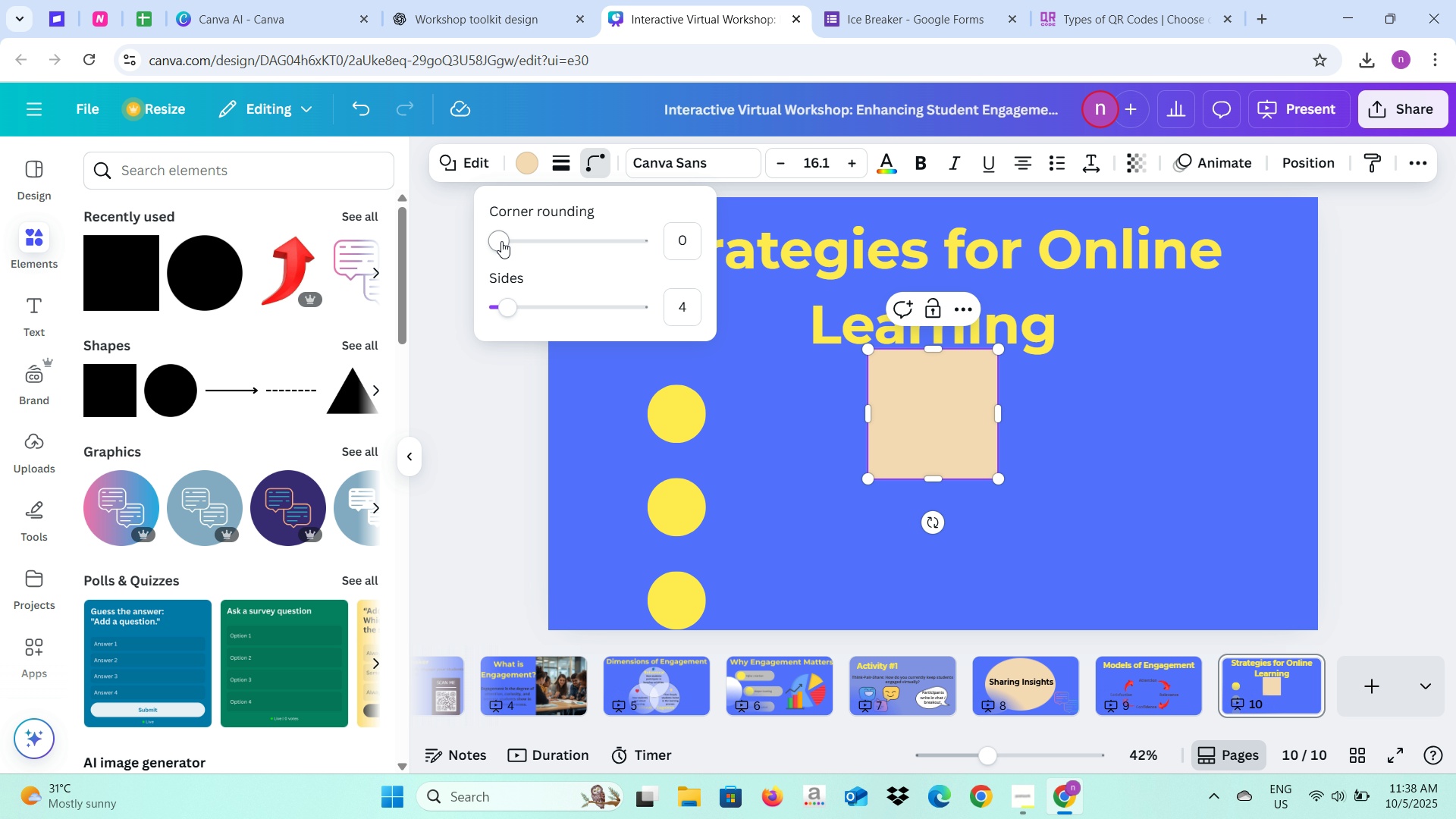 
left_click_drag(start_coordinate=[496, 238], to_coordinate=[678, 247])
 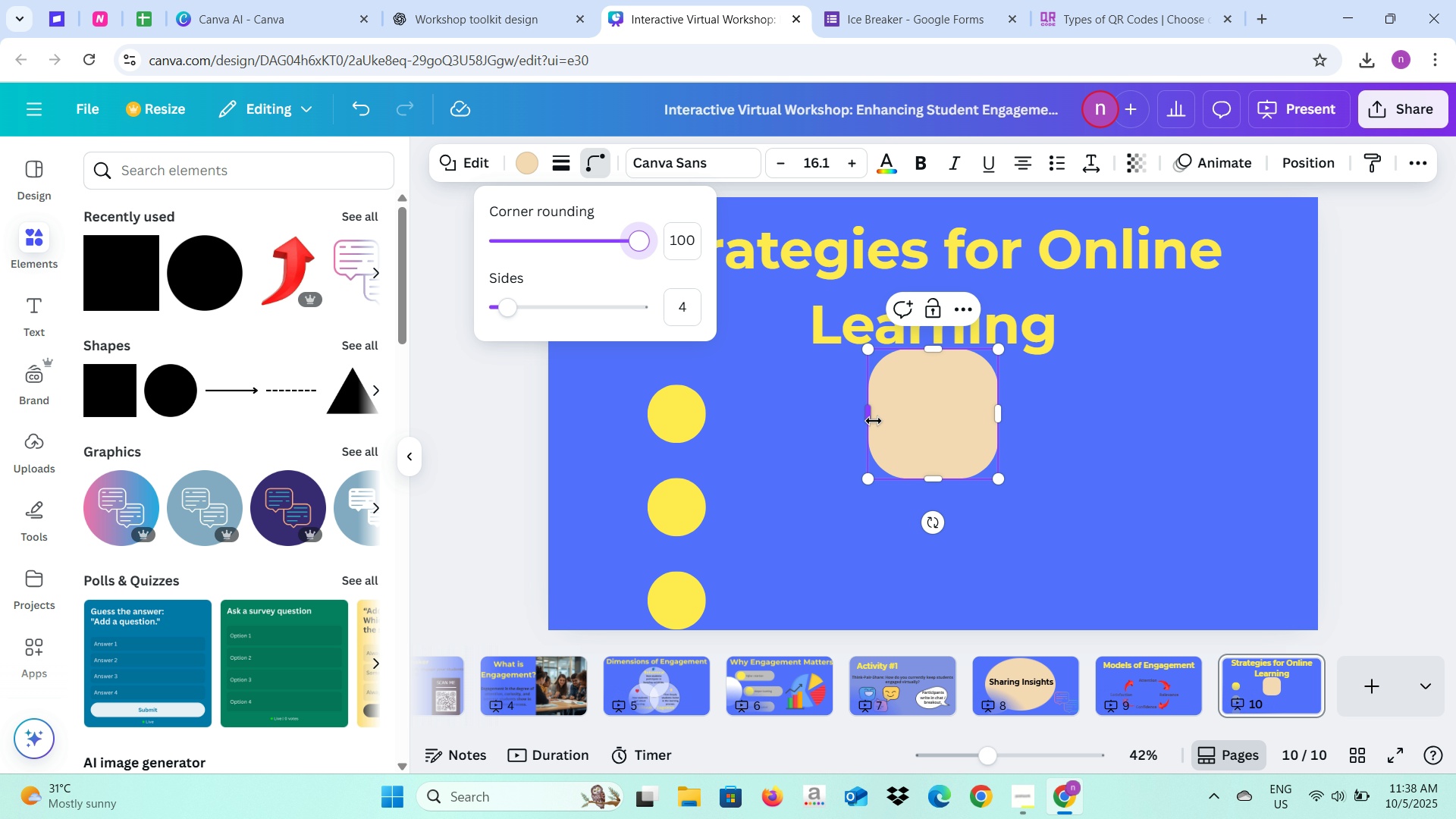 
left_click_drag(start_coordinate=[873, 419], to_coordinate=[635, 413])
 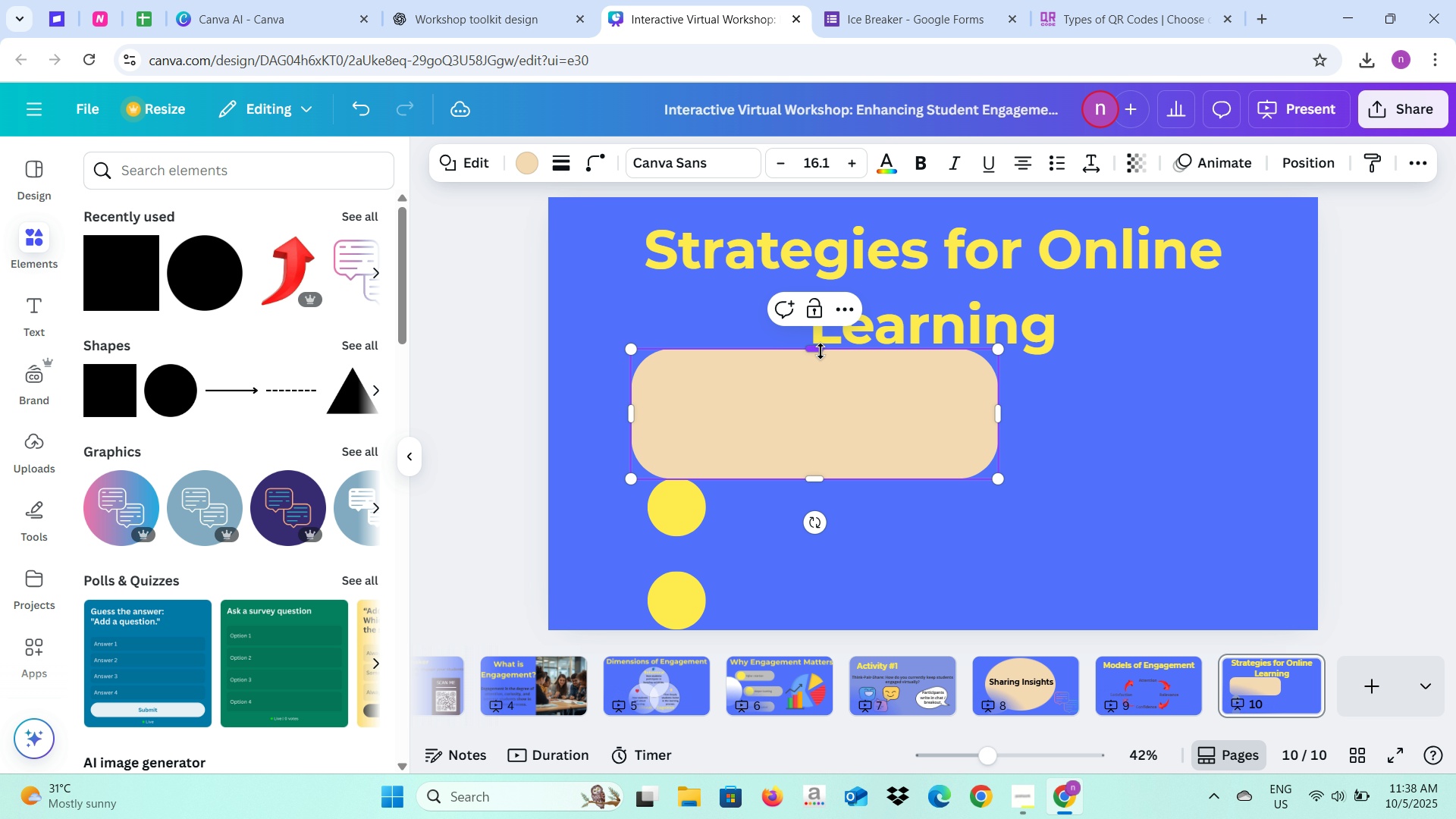 
left_click_drag(start_coordinate=[815, 351], to_coordinate=[815, 386])
 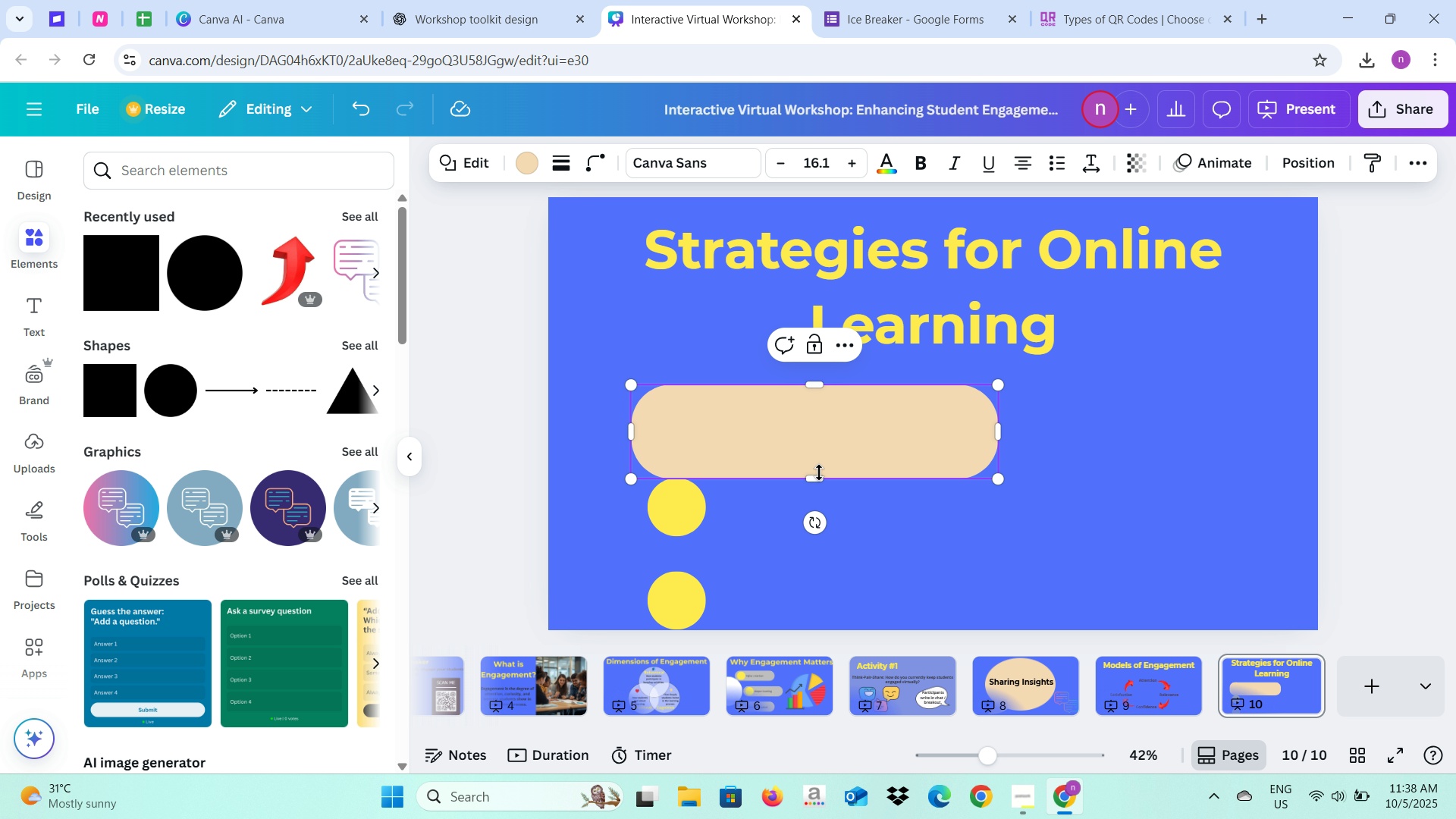 
left_click_drag(start_coordinate=[817, 477], to_coordinate=[813, 453])
 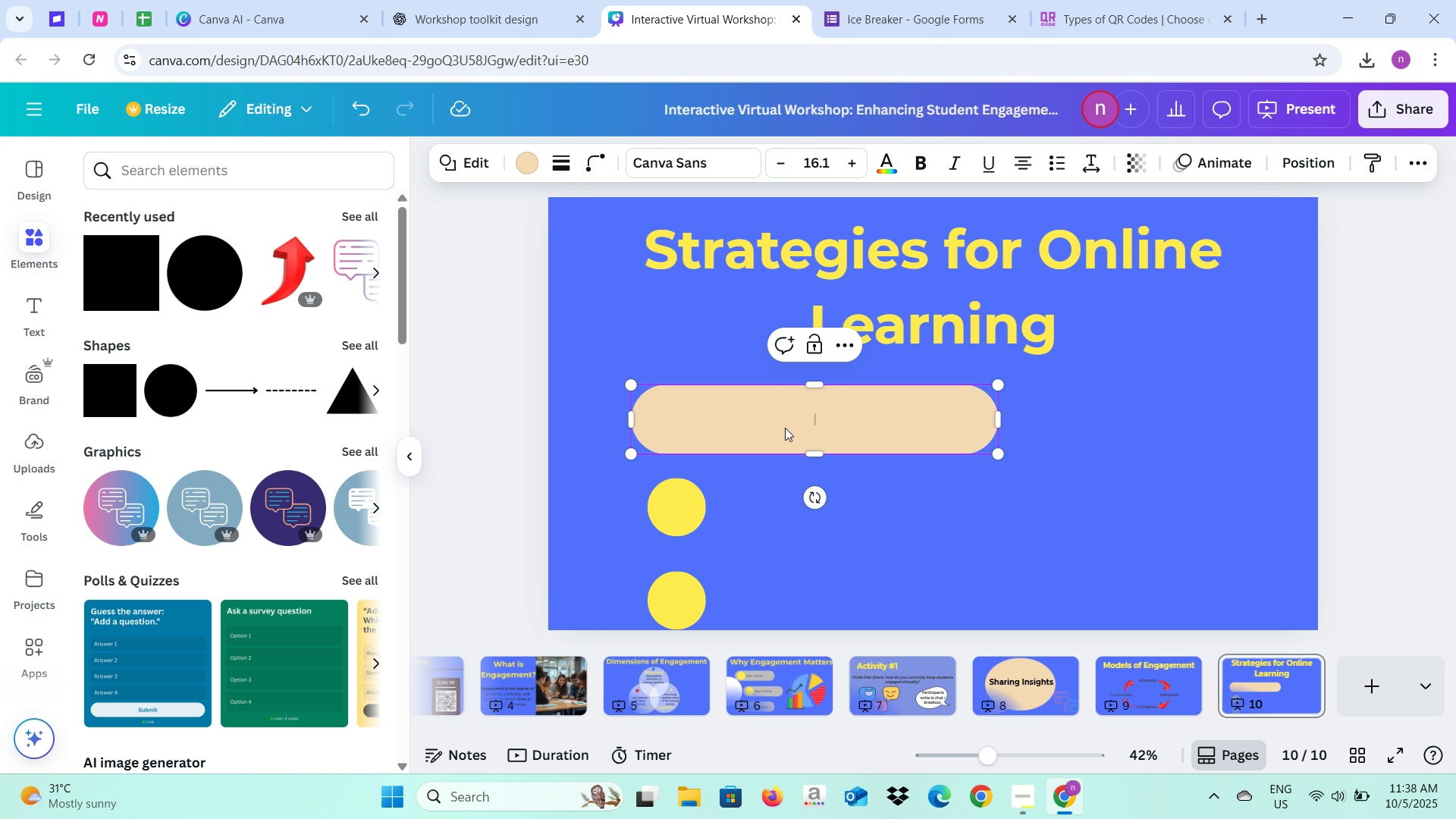 
left_click([785, 428])
 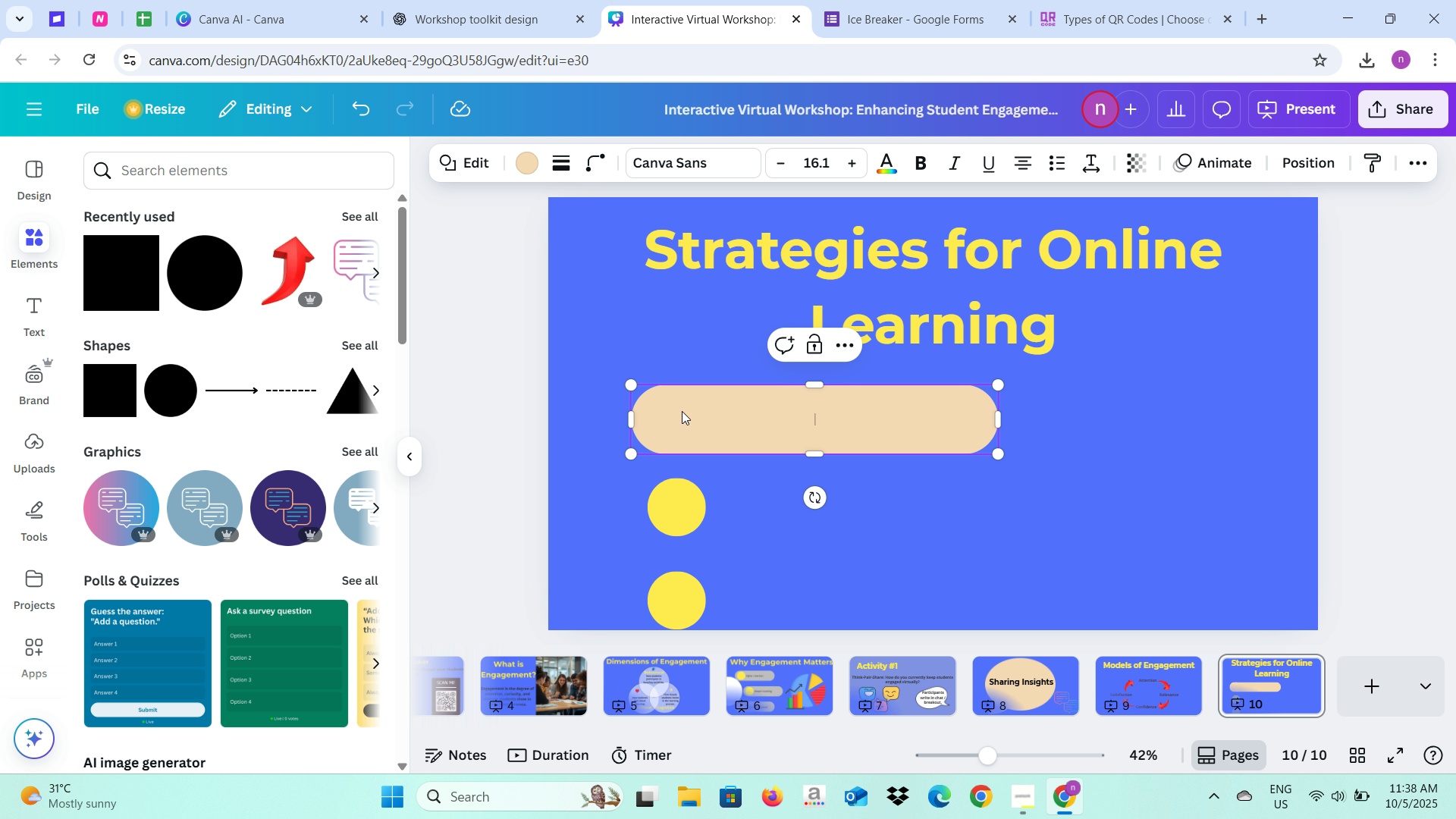 
right_click([682, 411])
 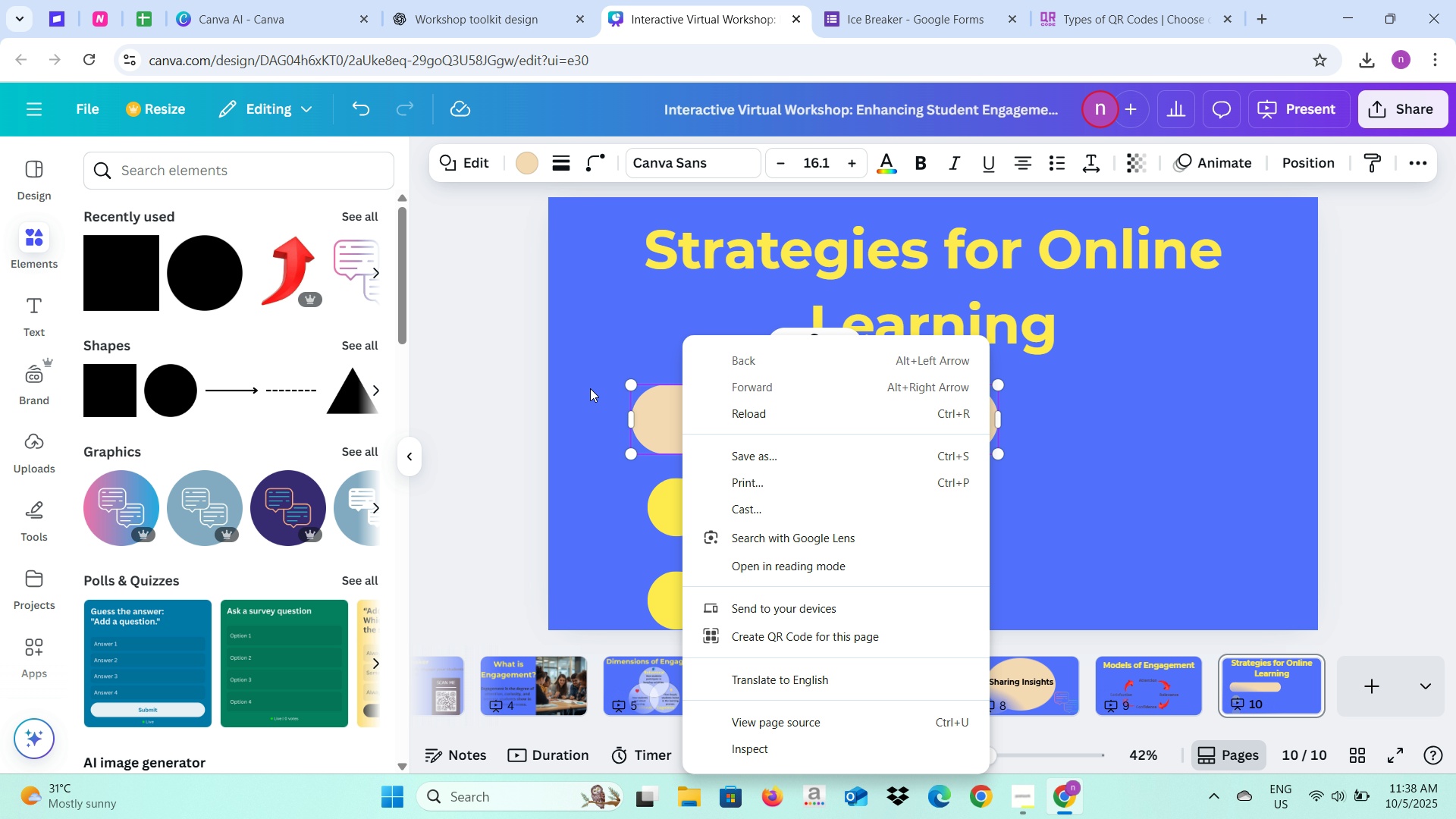 
left_click([588, 389])
 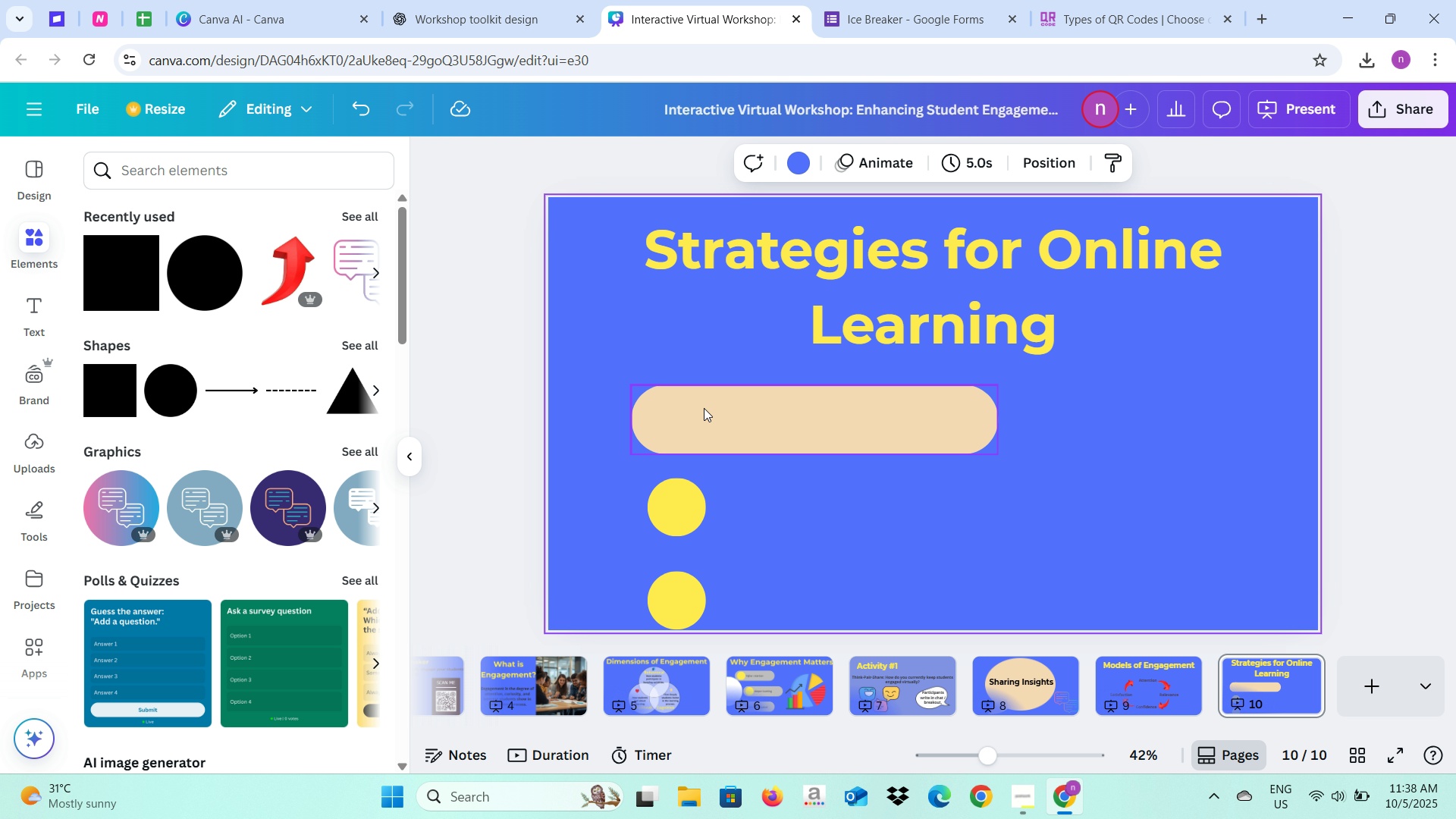 
left_click([704, 408])
 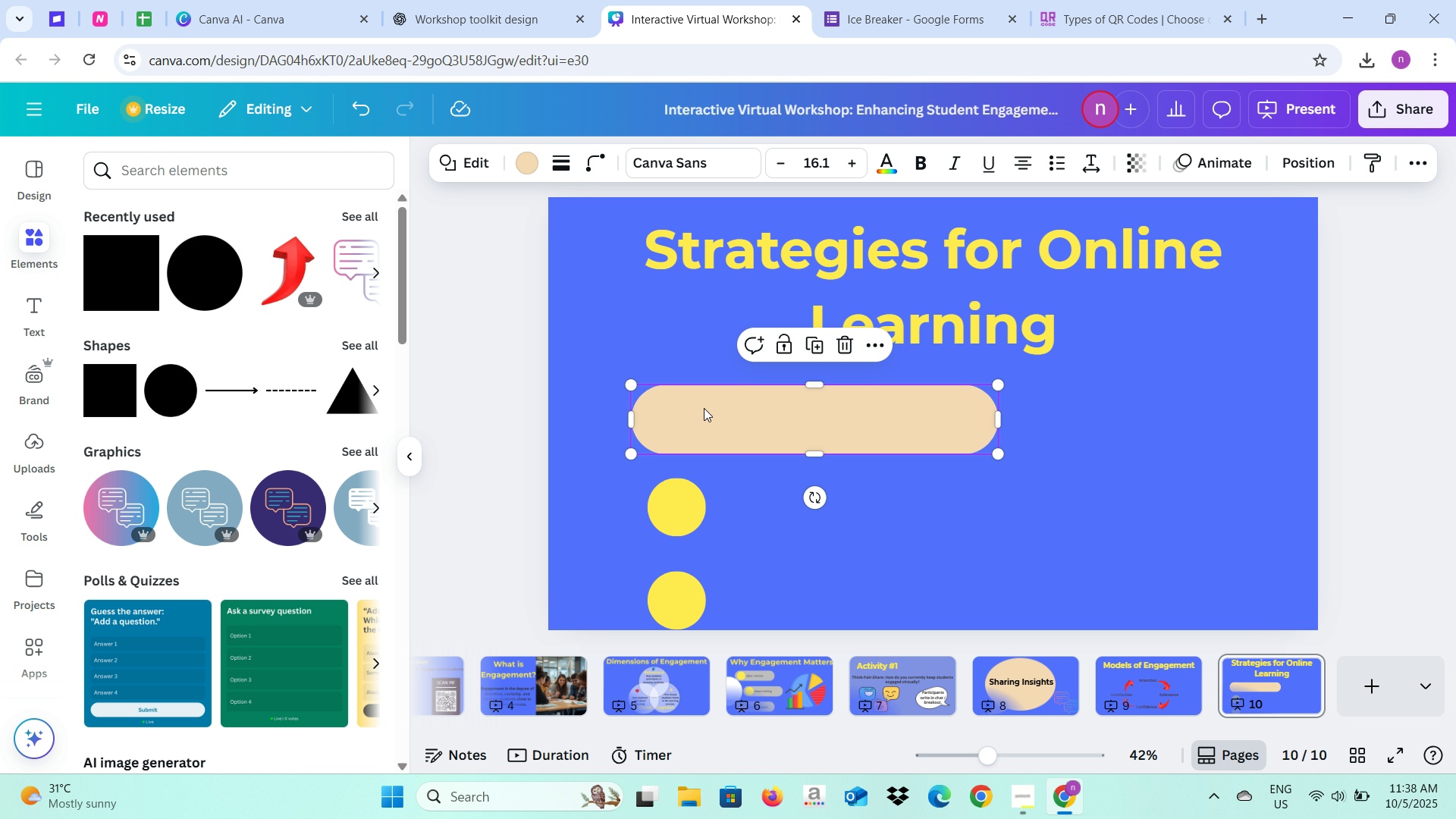 
right_click([704, 408])
 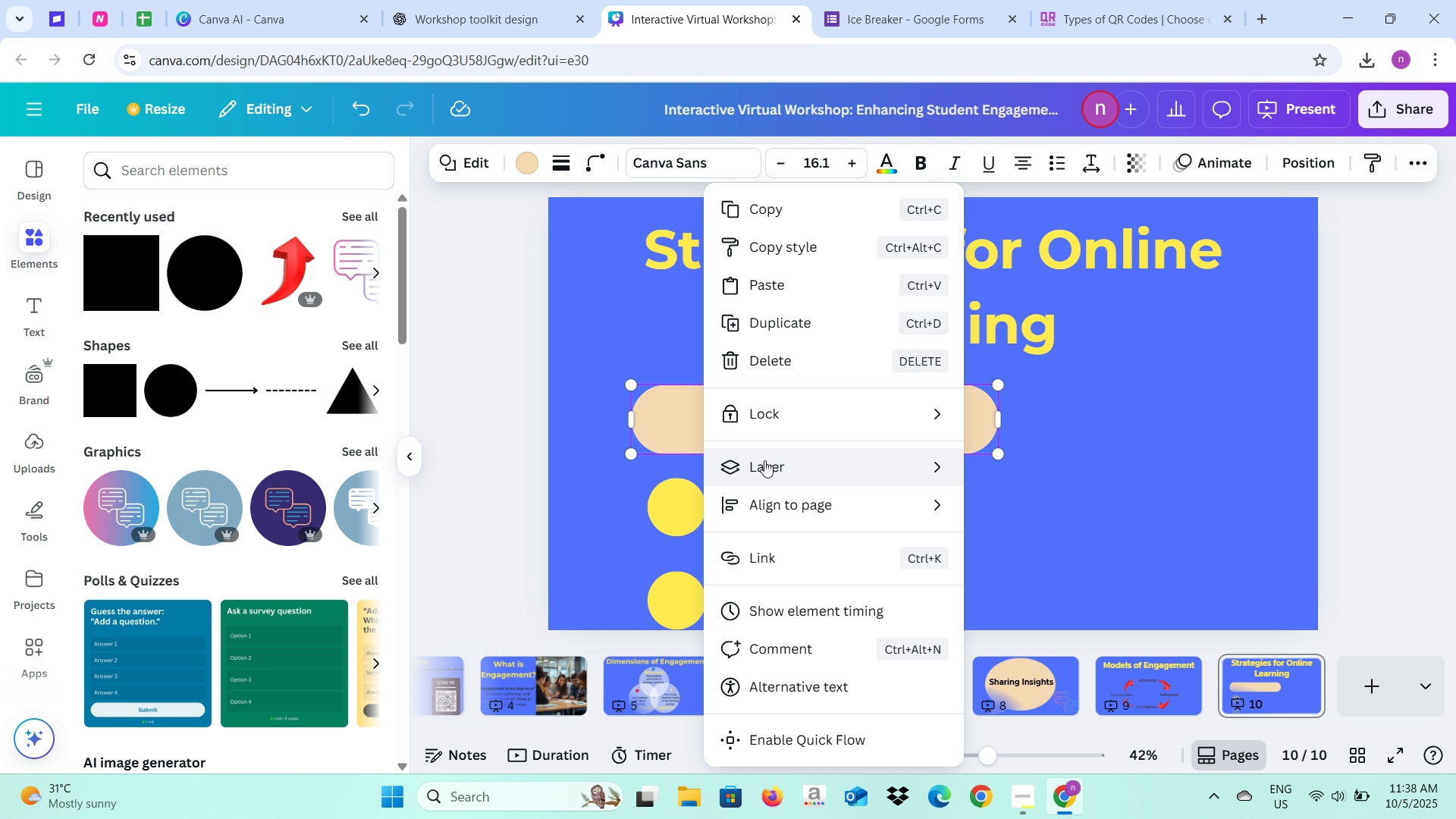 
left_click([764, 460])
 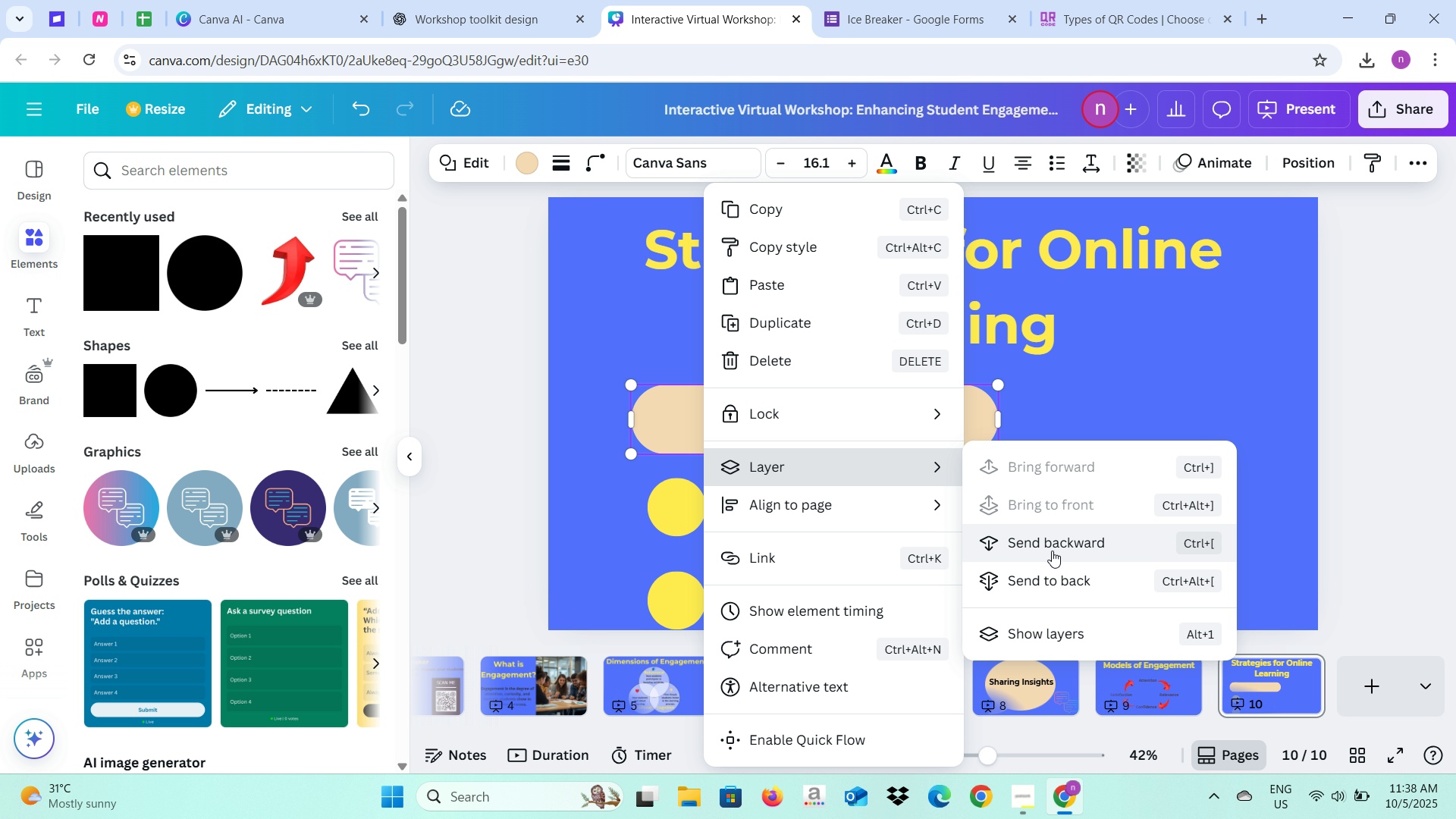 
left_click([1052, 551])
 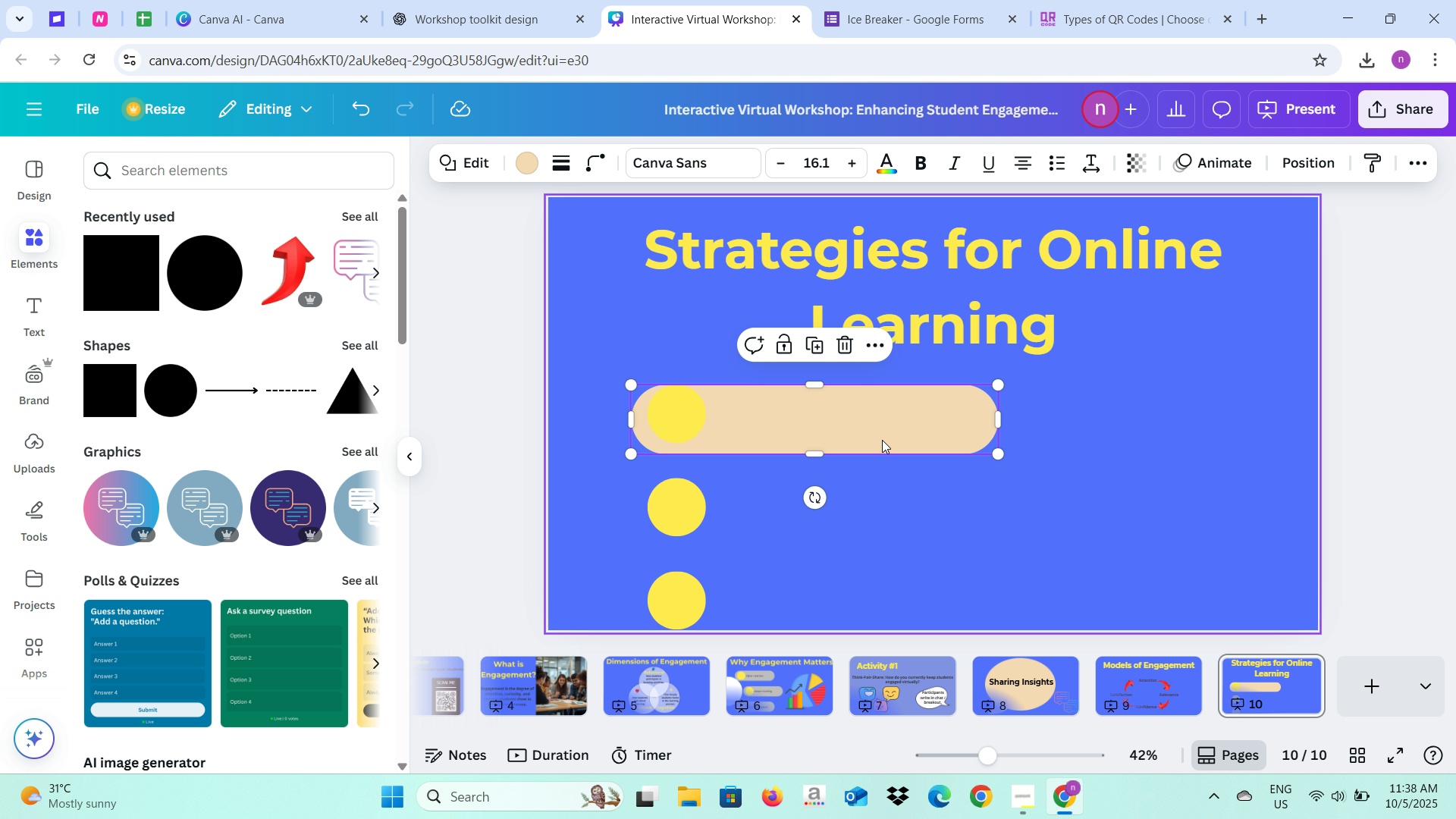 
left_click_drag(start_coordinate=[852, 436], to_coordinate=[852, 430])
 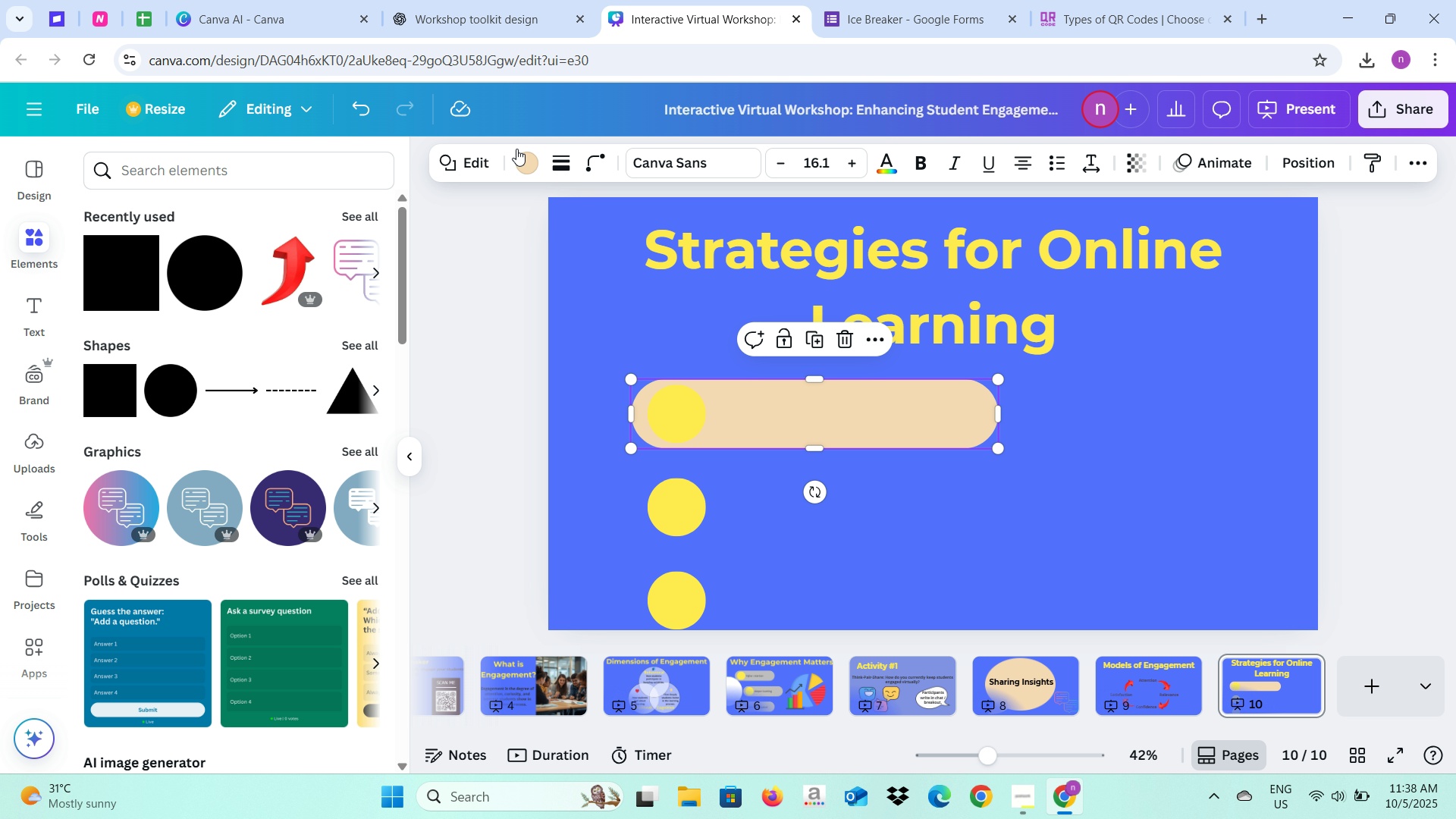 
left_click([521, 158])
 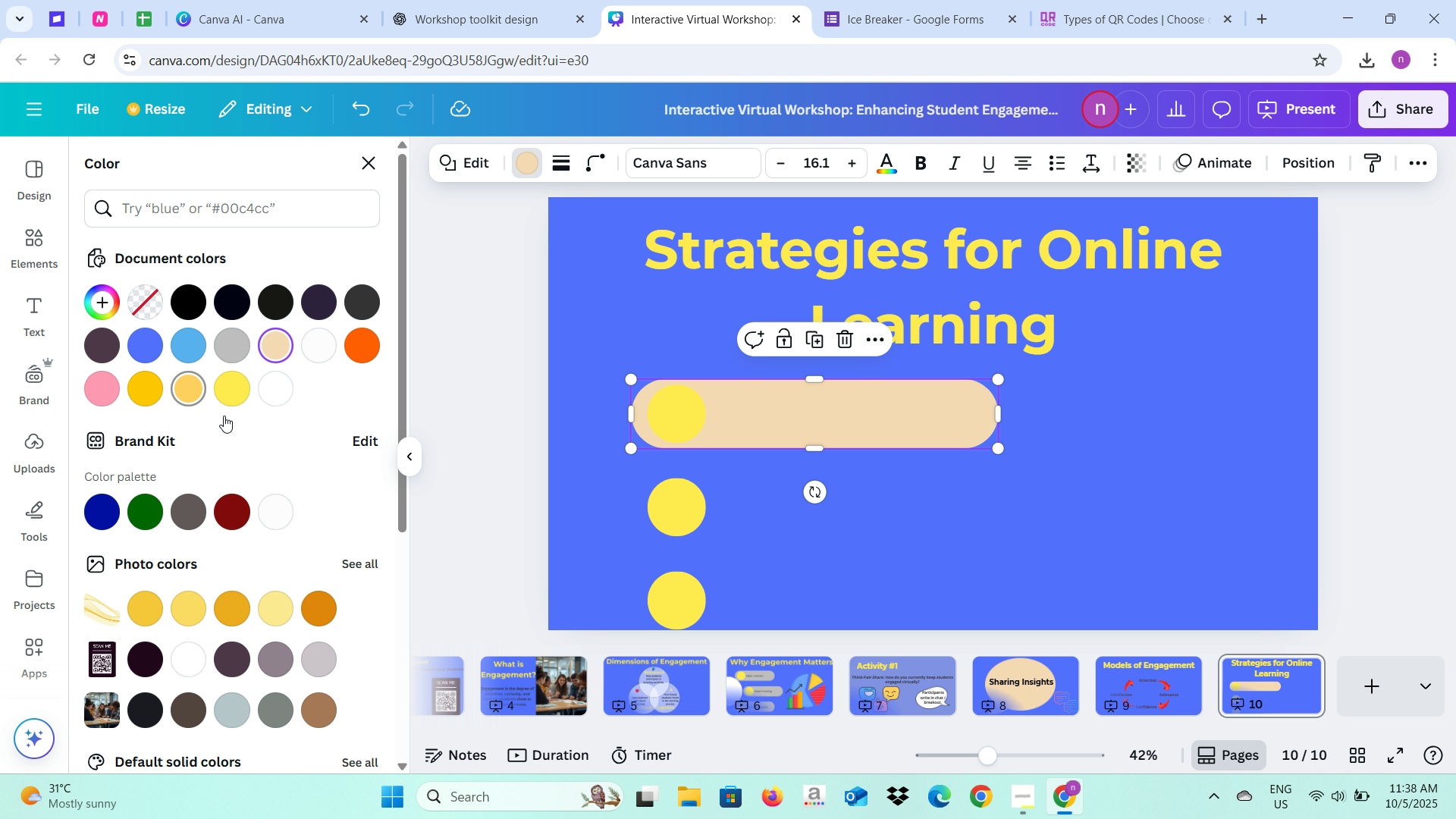 
left_click_drag(start_coordinate=[145, 507], to_coordinate=[145, 511])
 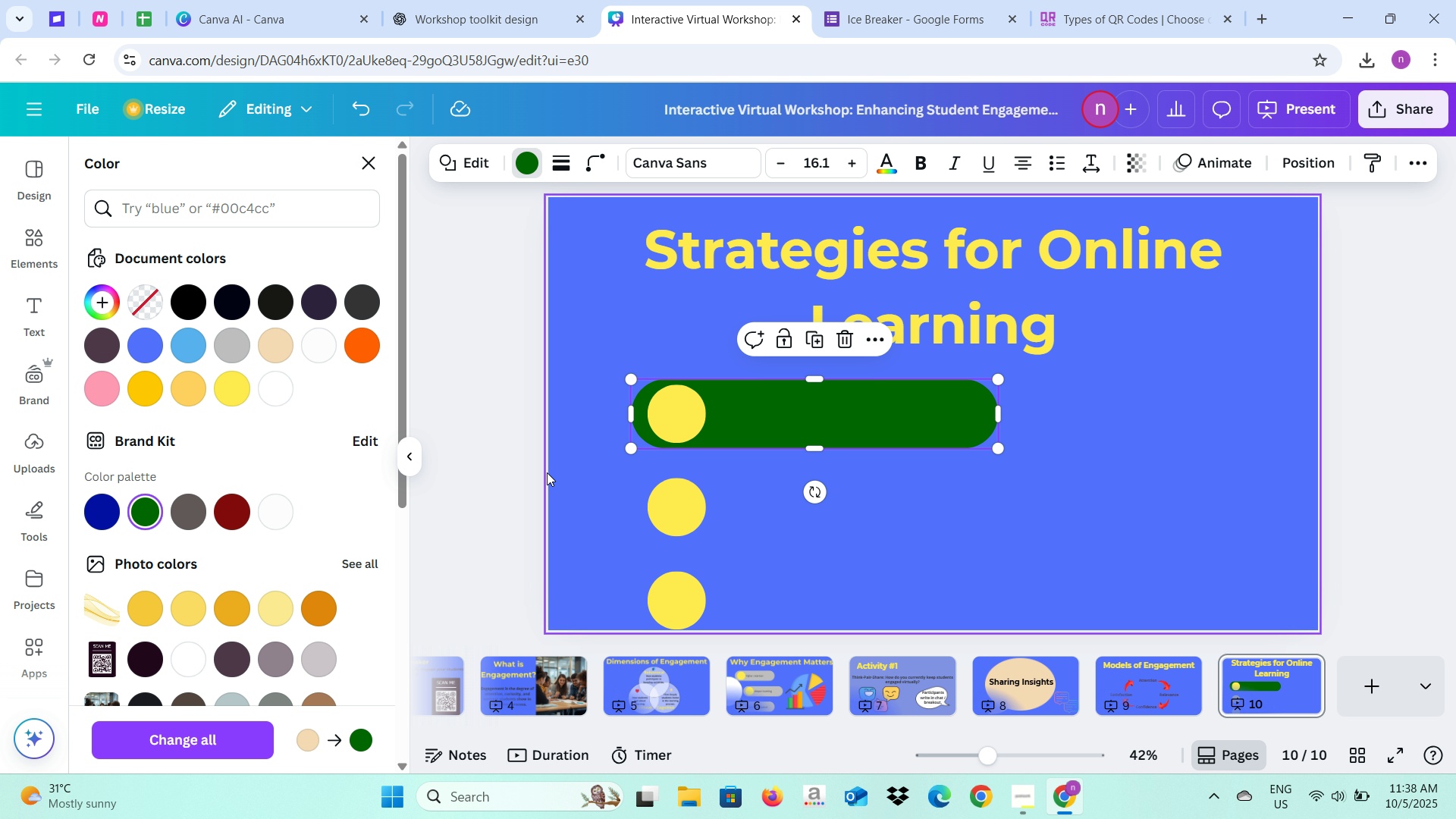 
left_click([522, 482])
 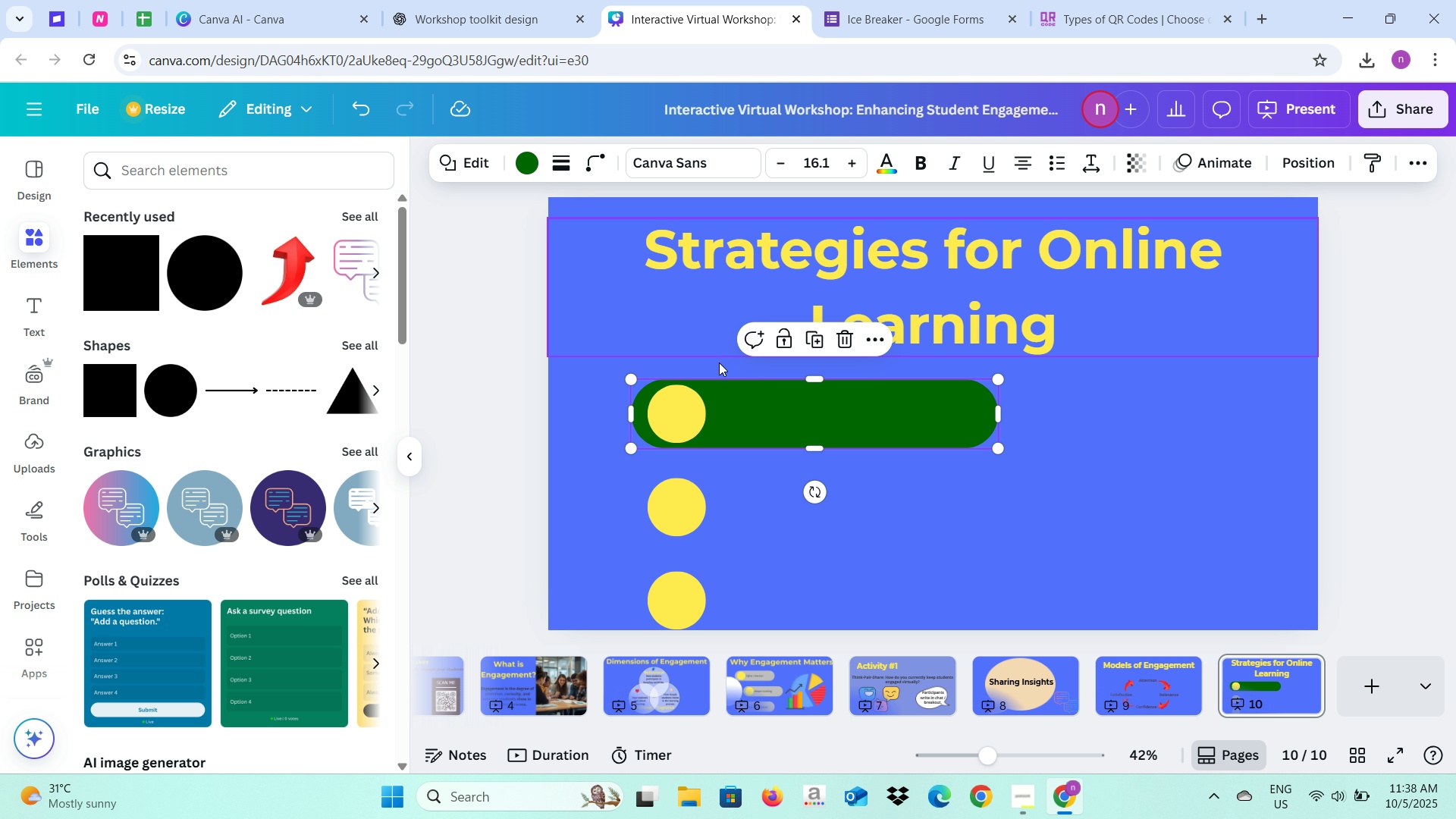 
left_click([816, 336])
 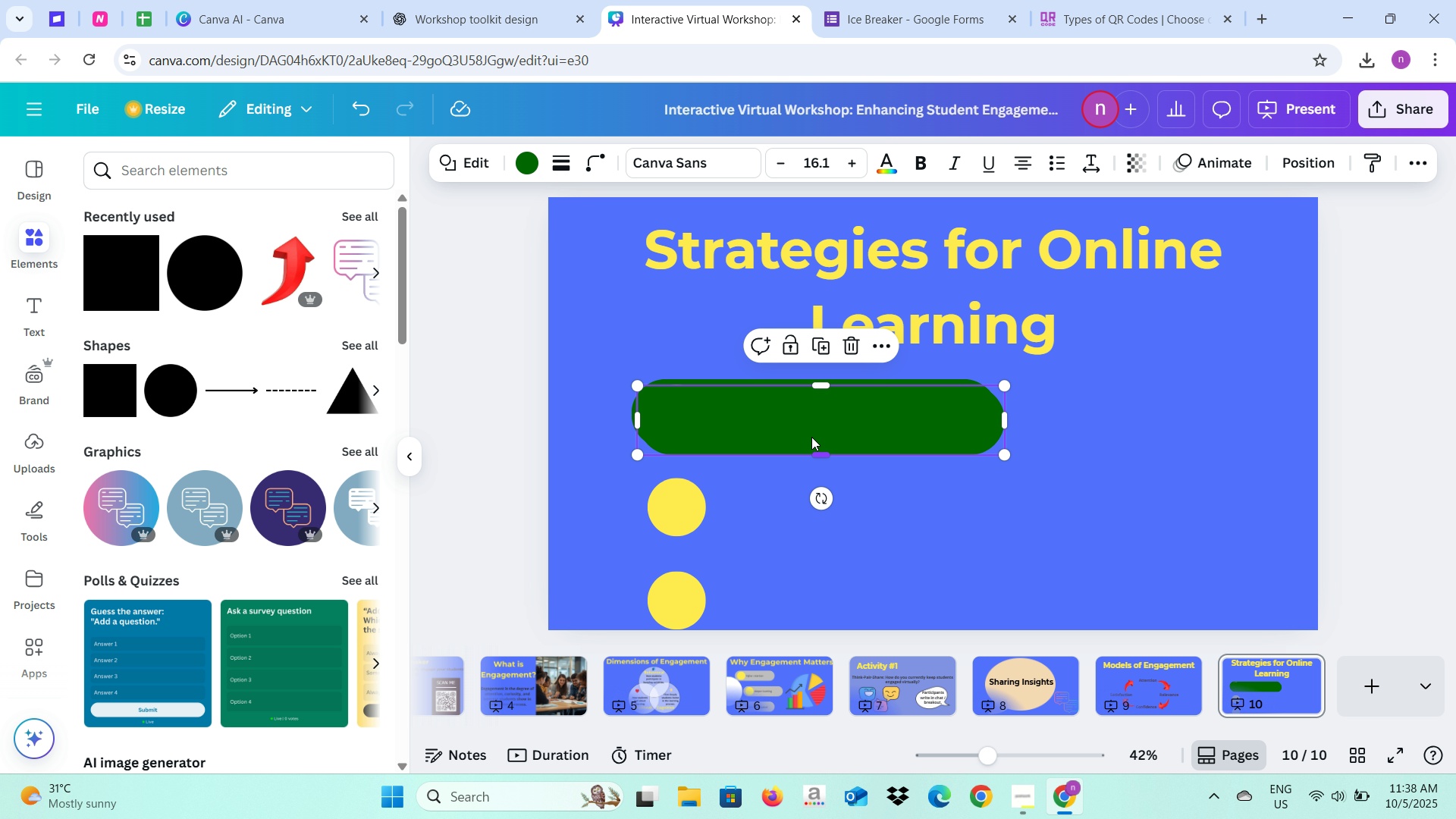 
left_click_drag(start_coordinate=[812, 437], to_coordinate=[808, 525])
 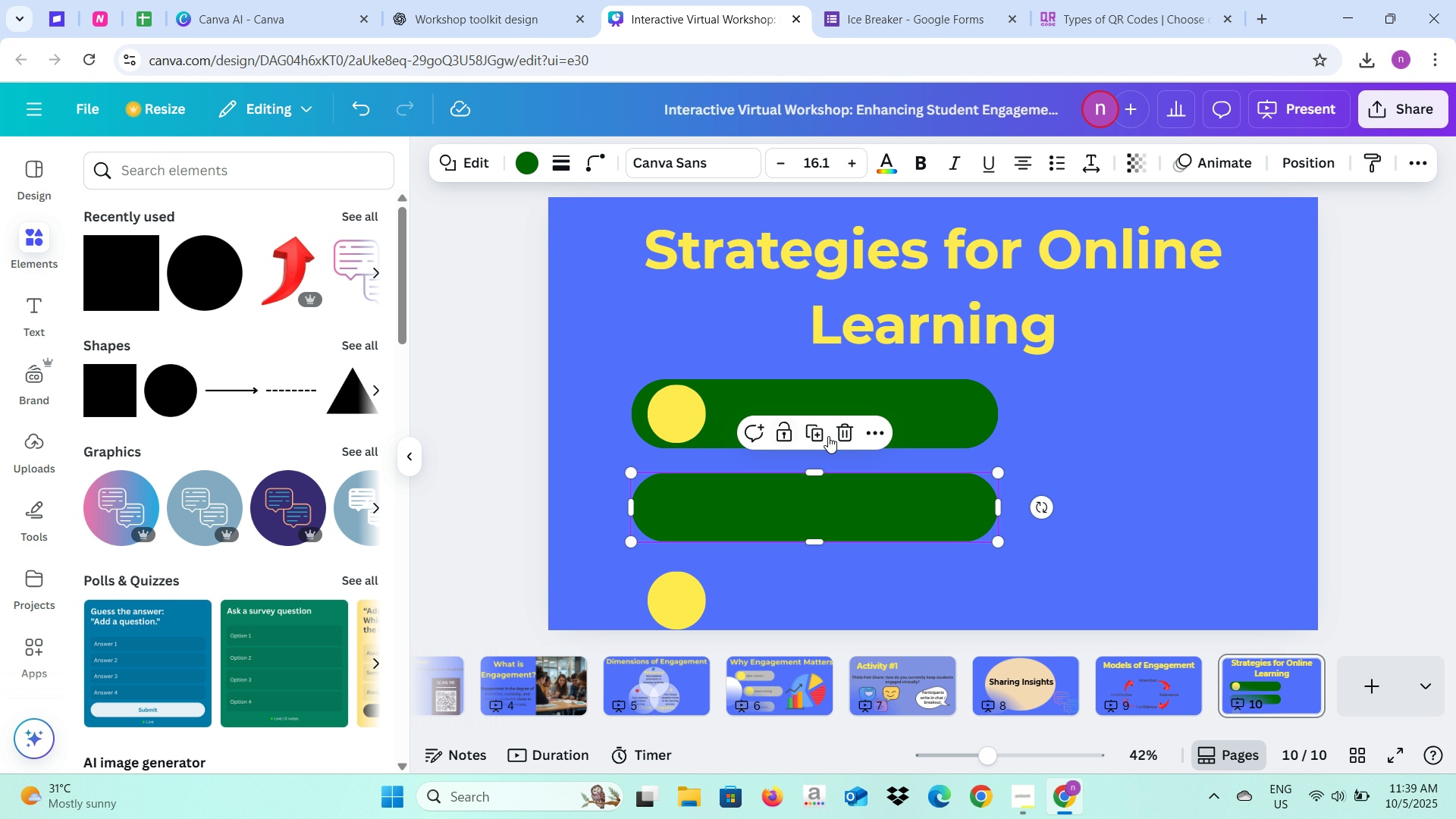 
left_click([809, 431])
 